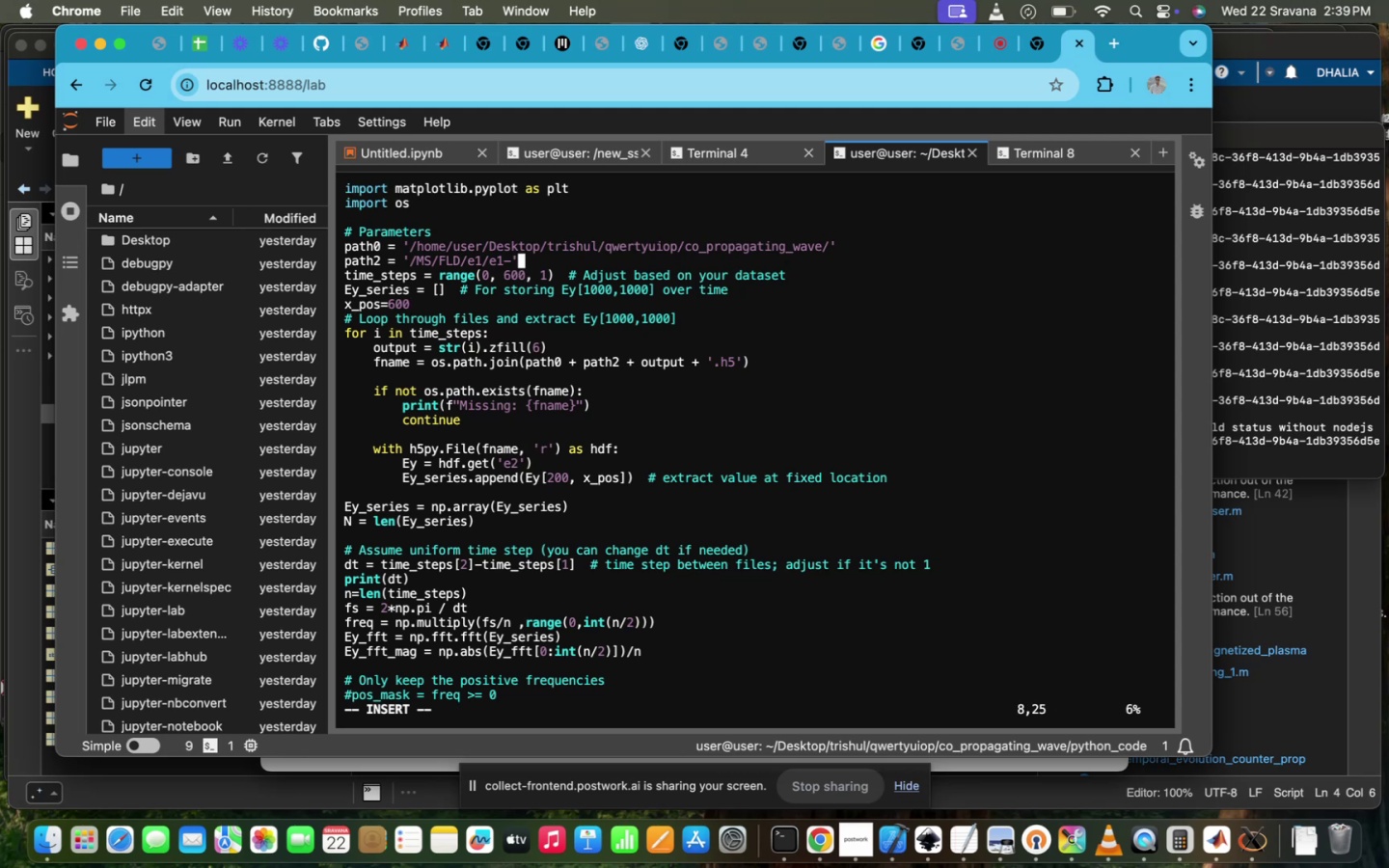 
key(ArrowLeft)
 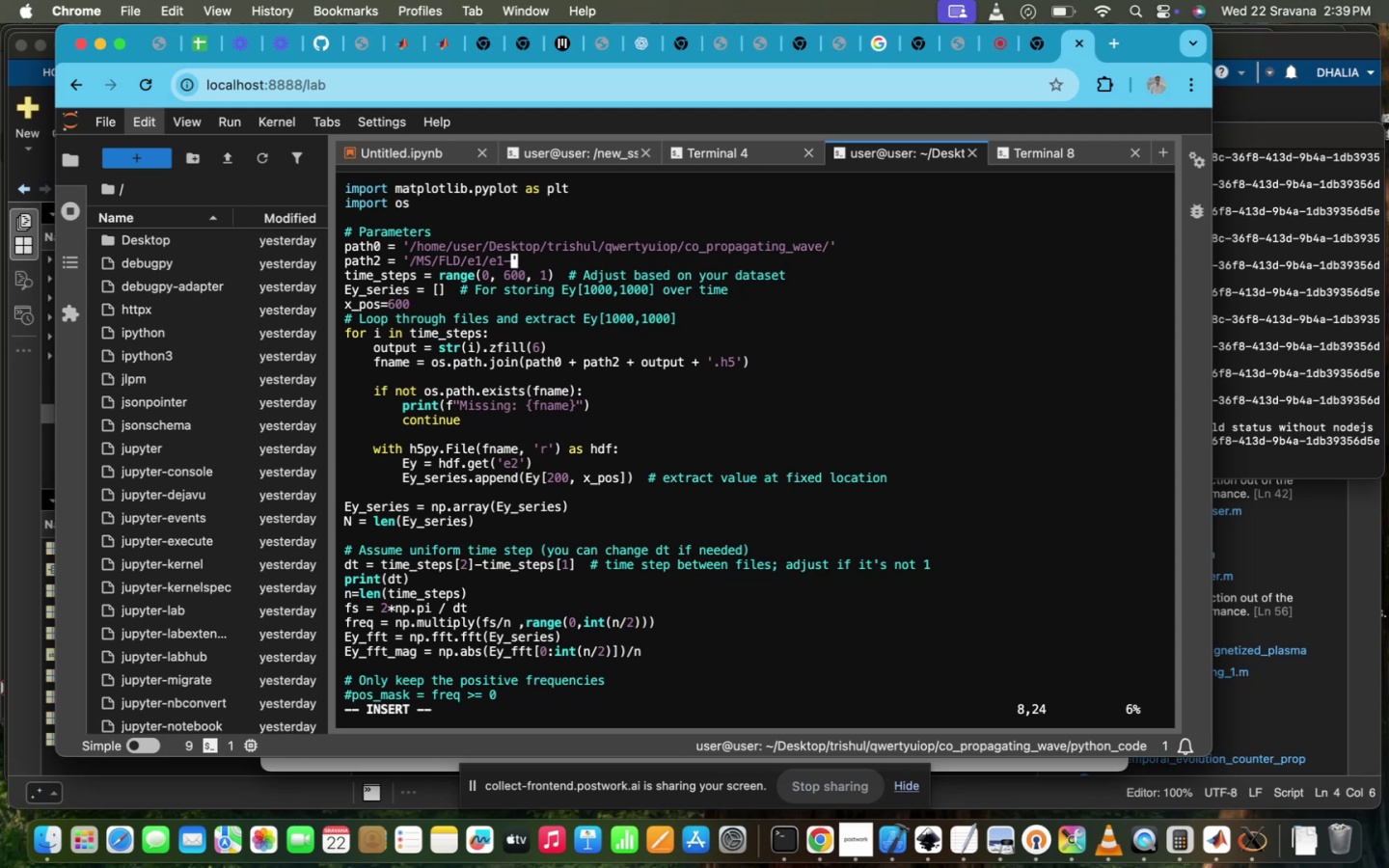 
key(ArrowLeft)
 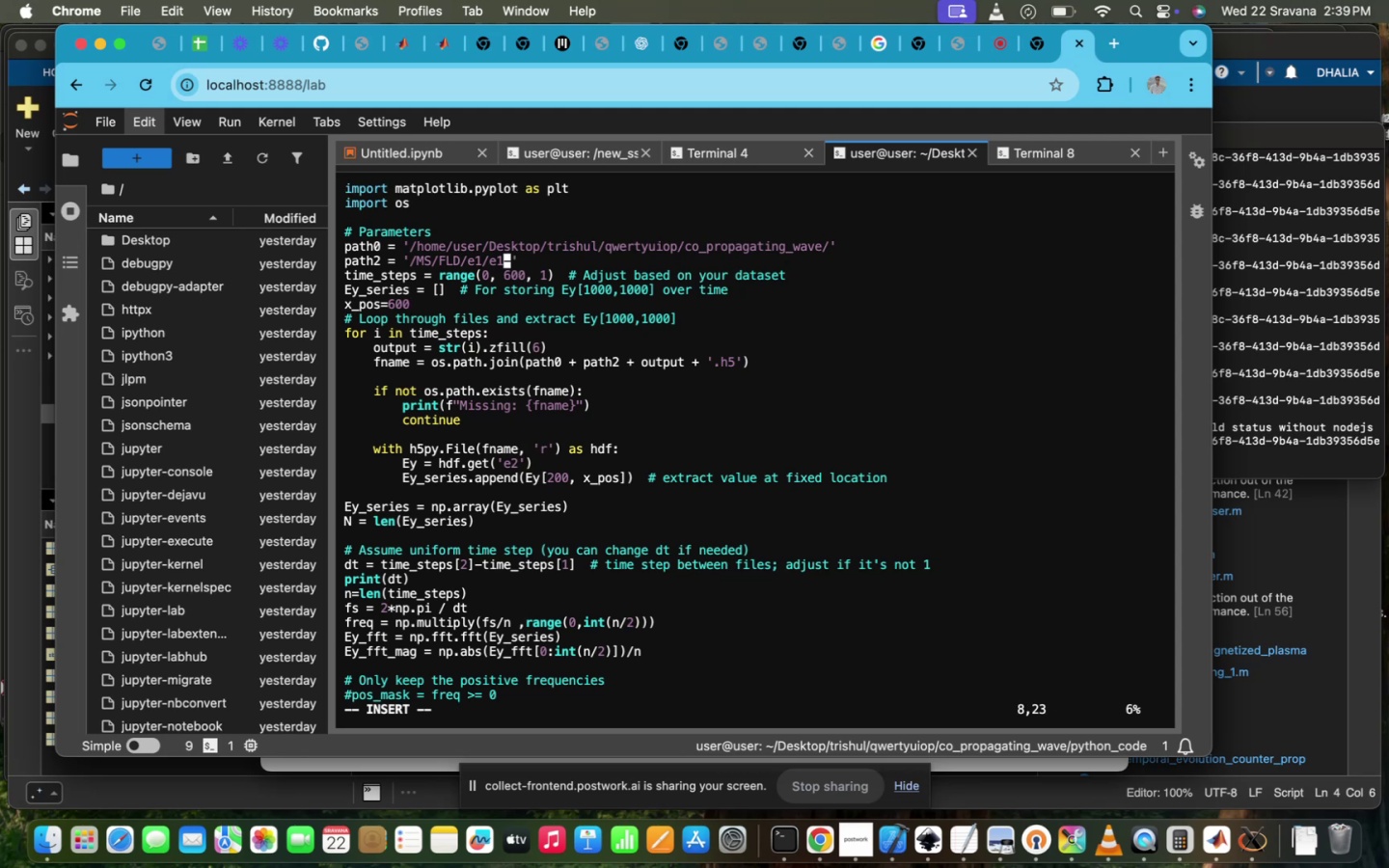 
key(ArrowLeft)
 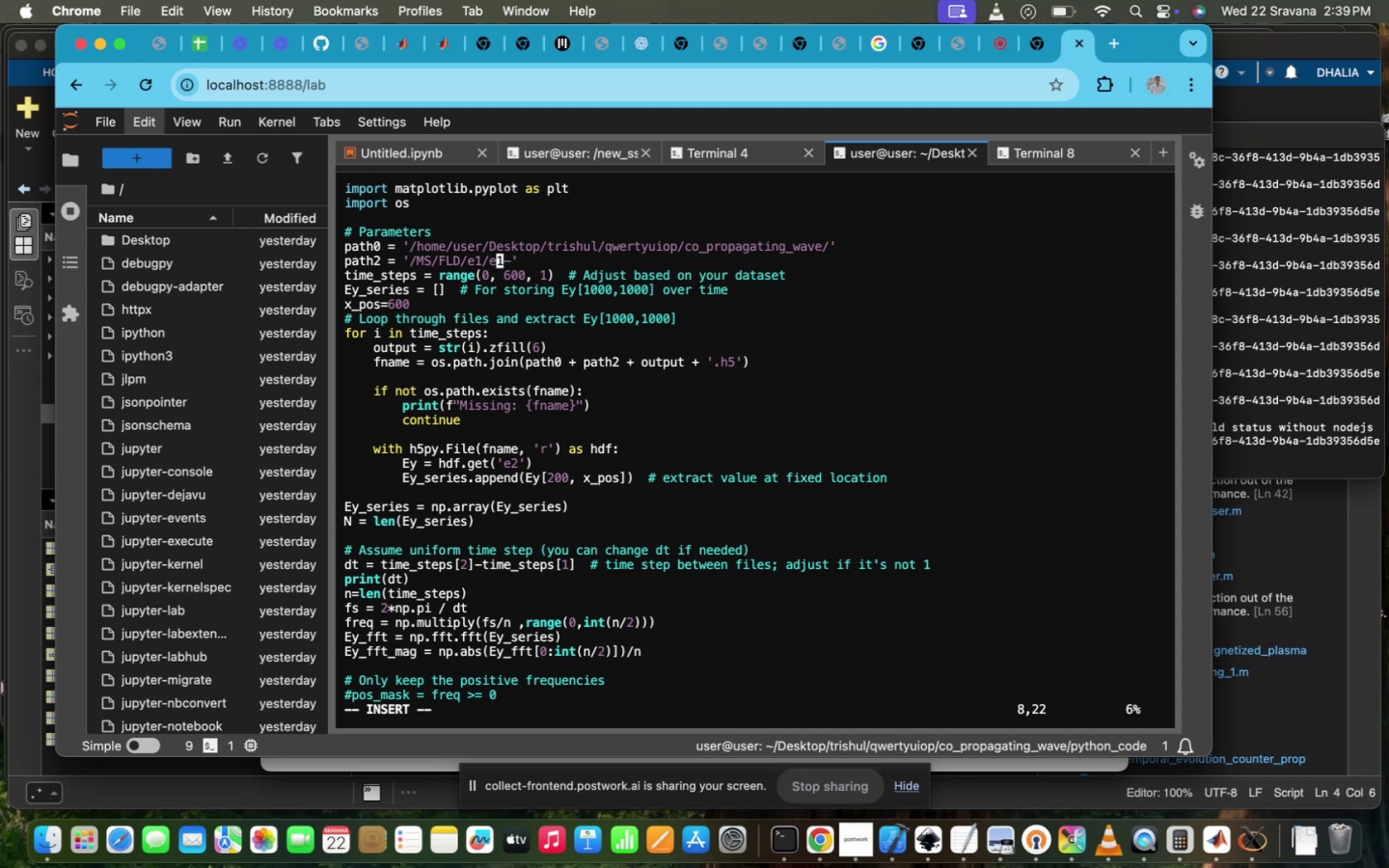 
key(ArrowRight)
 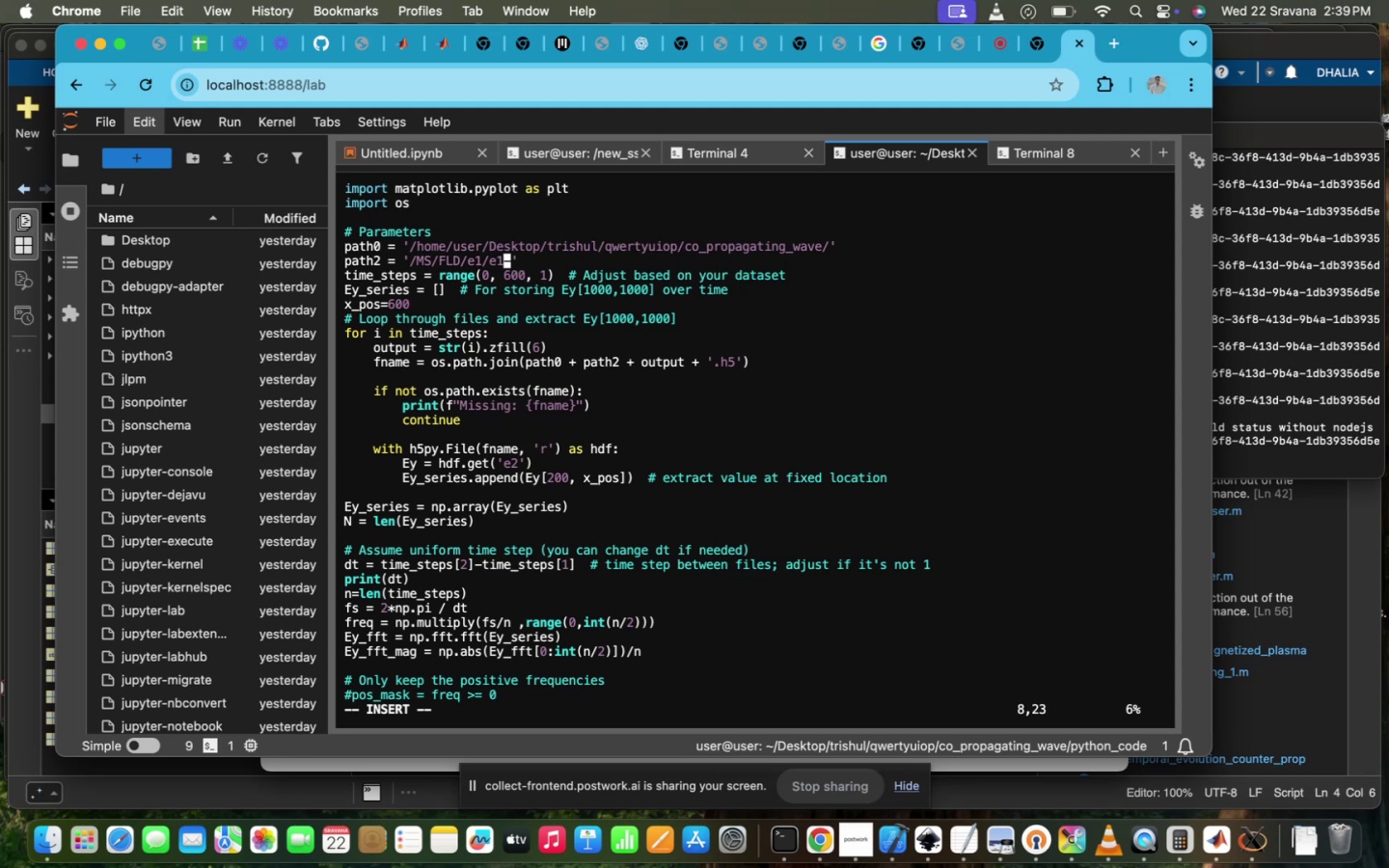 
key(Backspace)
 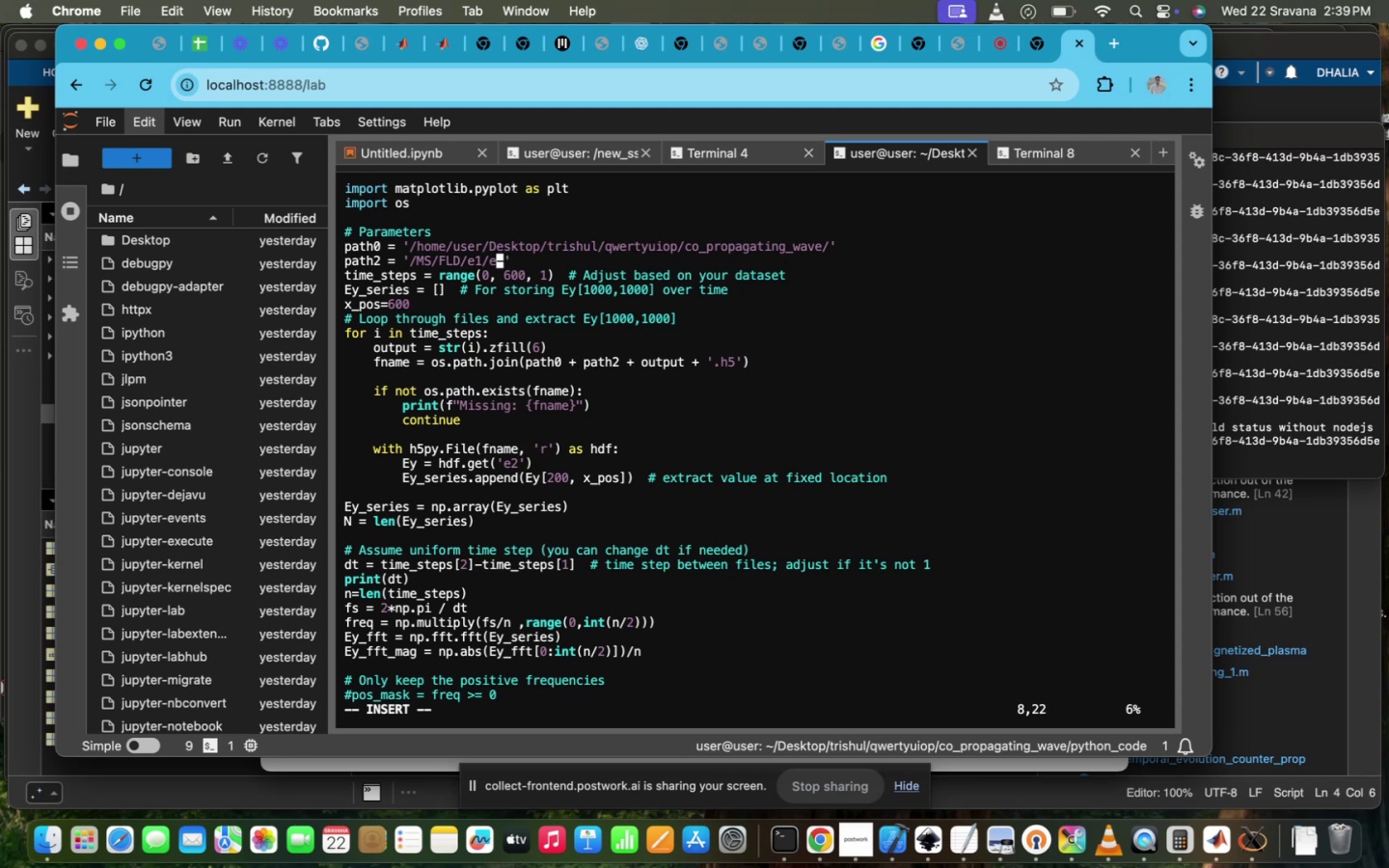 
key(2)
 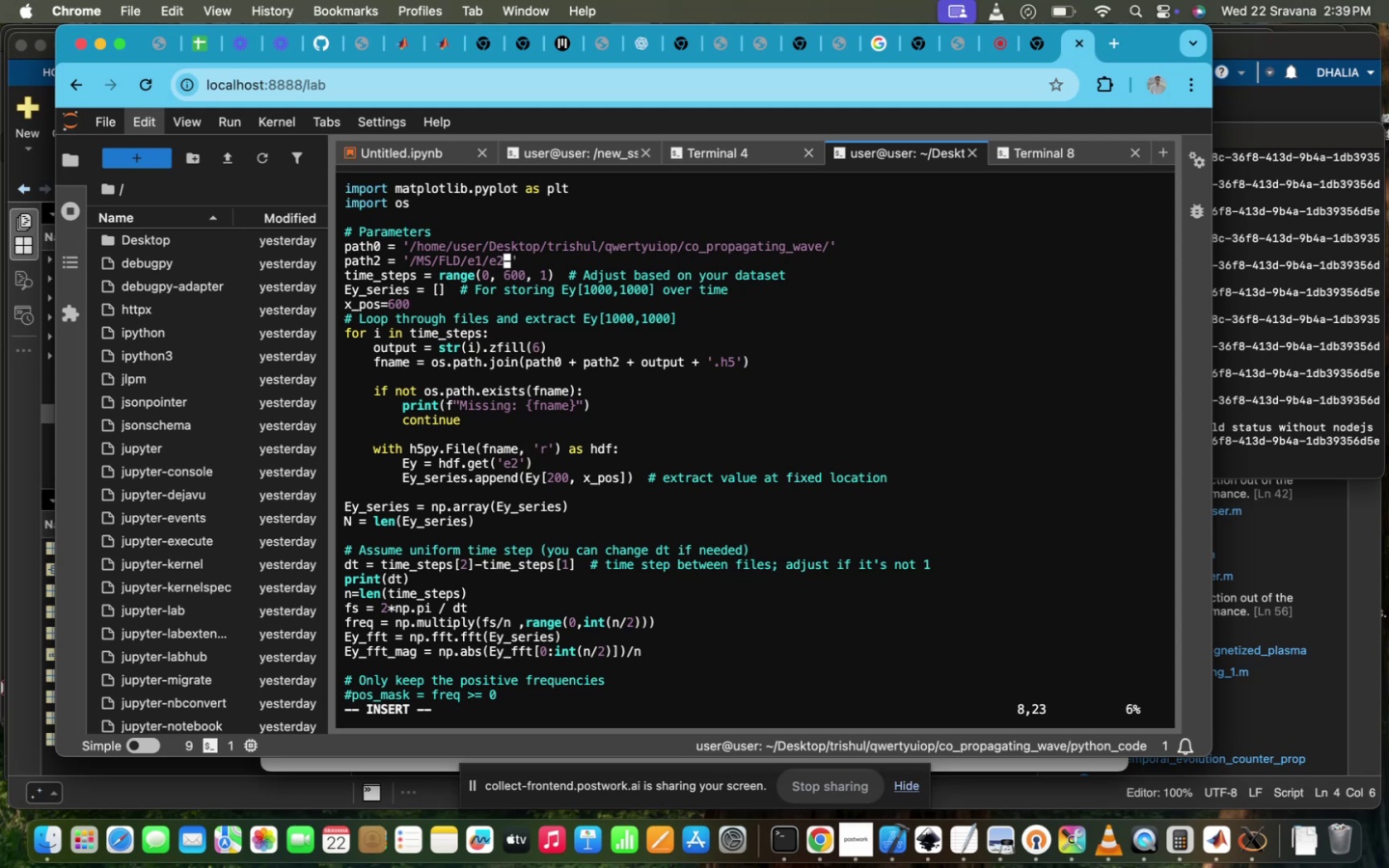 
key(ArrowLeft)
 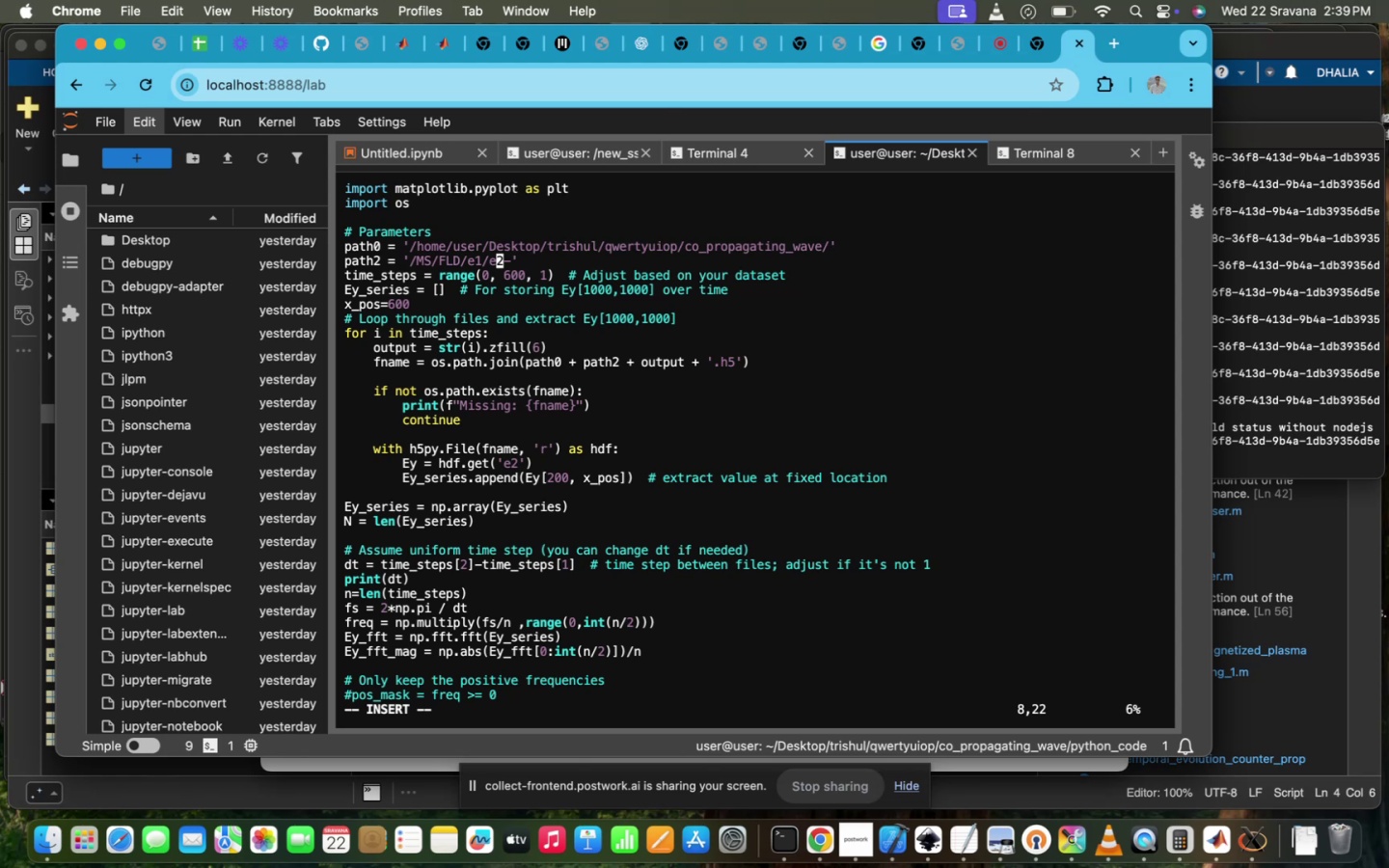 
key(ArrowLeft)
 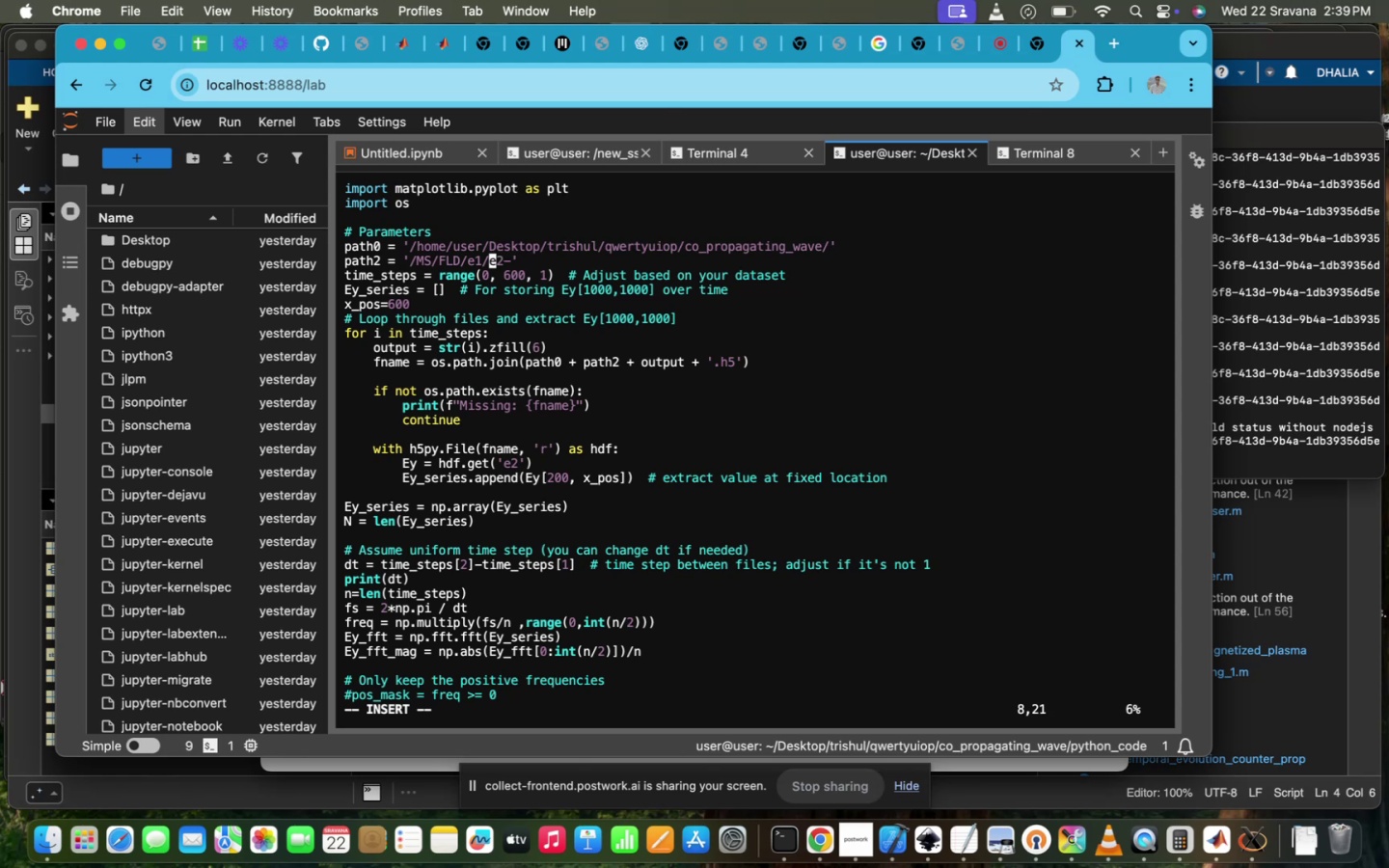 
key(ArrowLeft)
 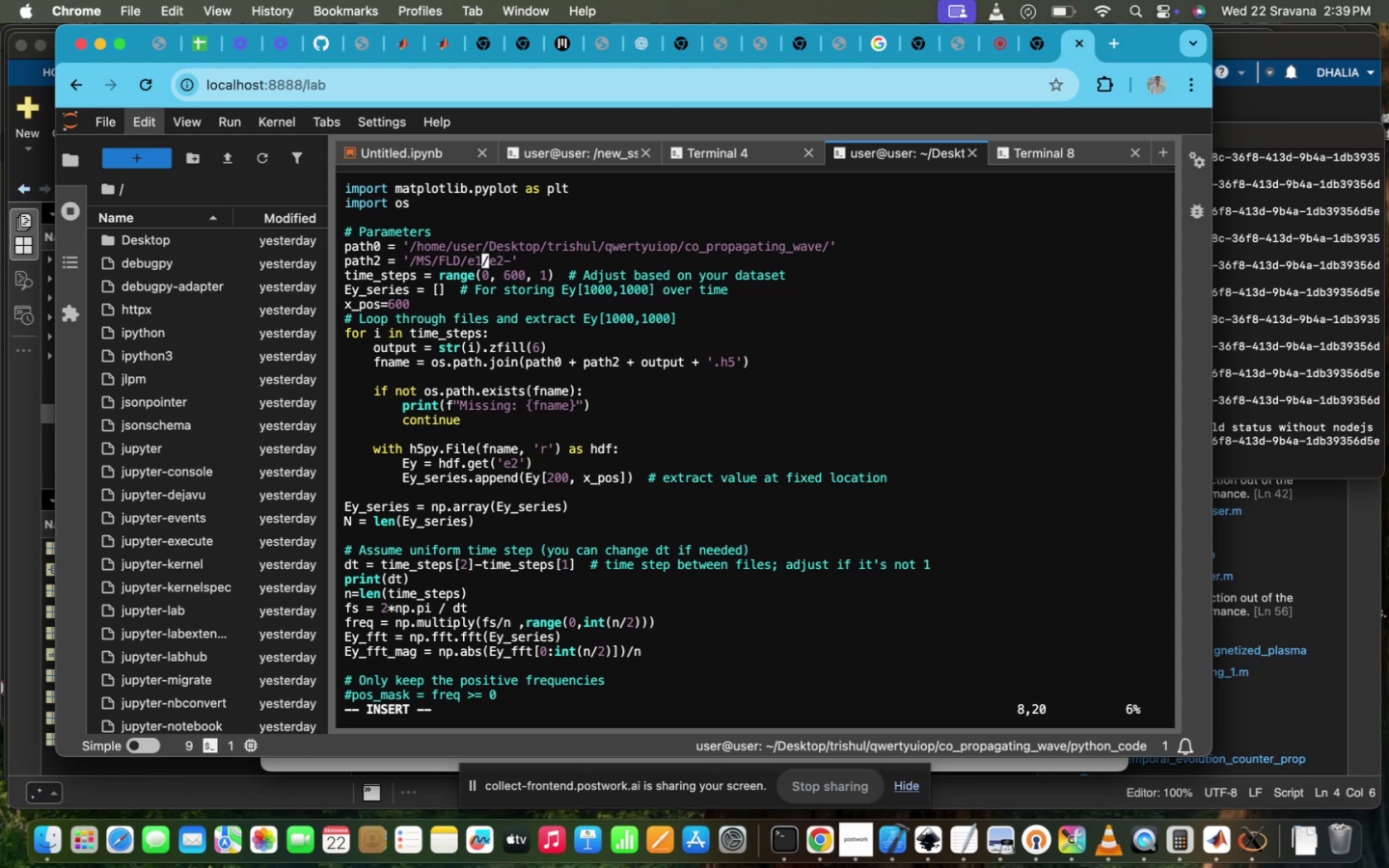 
type(2)
key(Backspace)
key(Backspace)
type(2)
key(Escape)
type(:wq!)
 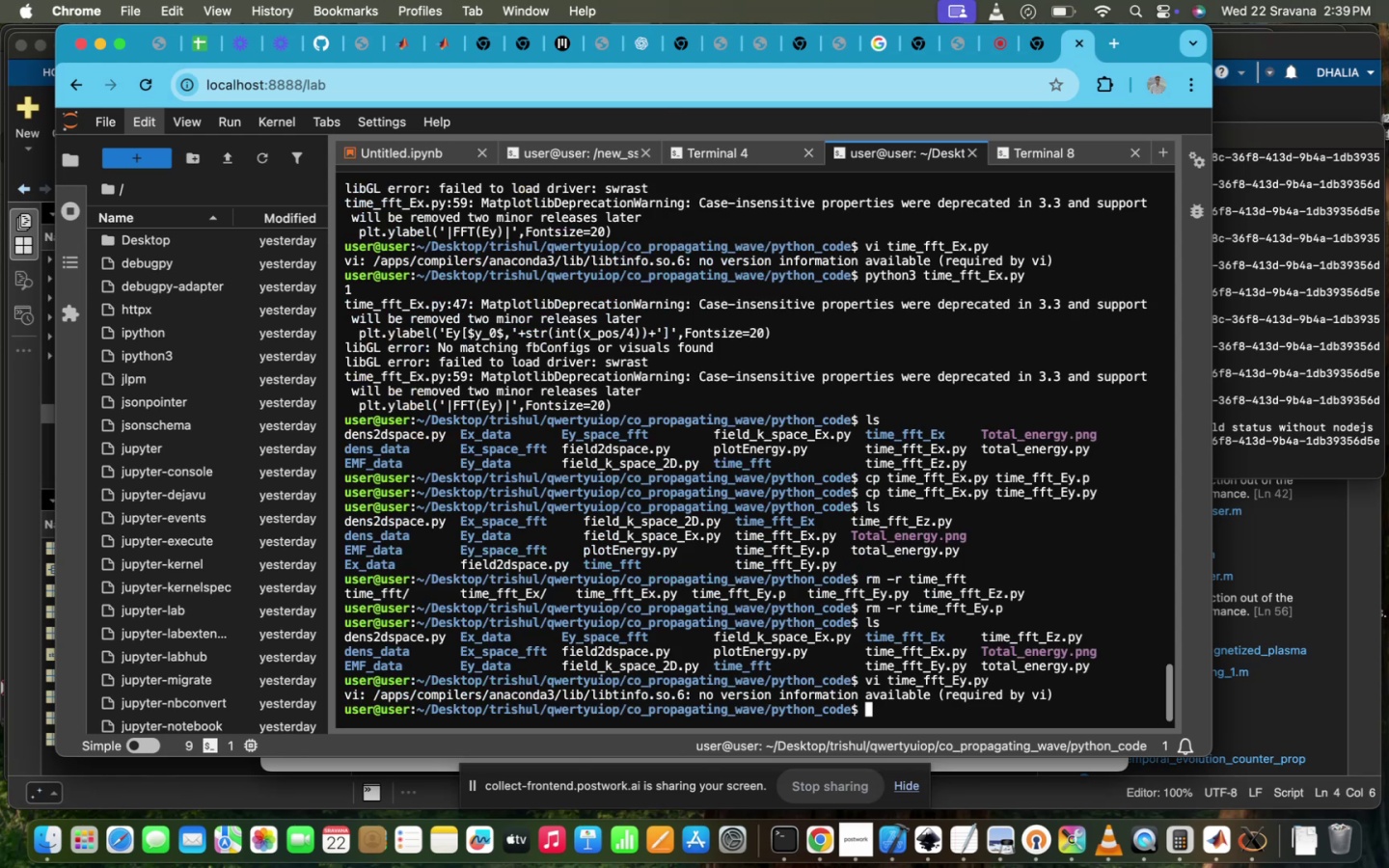 
 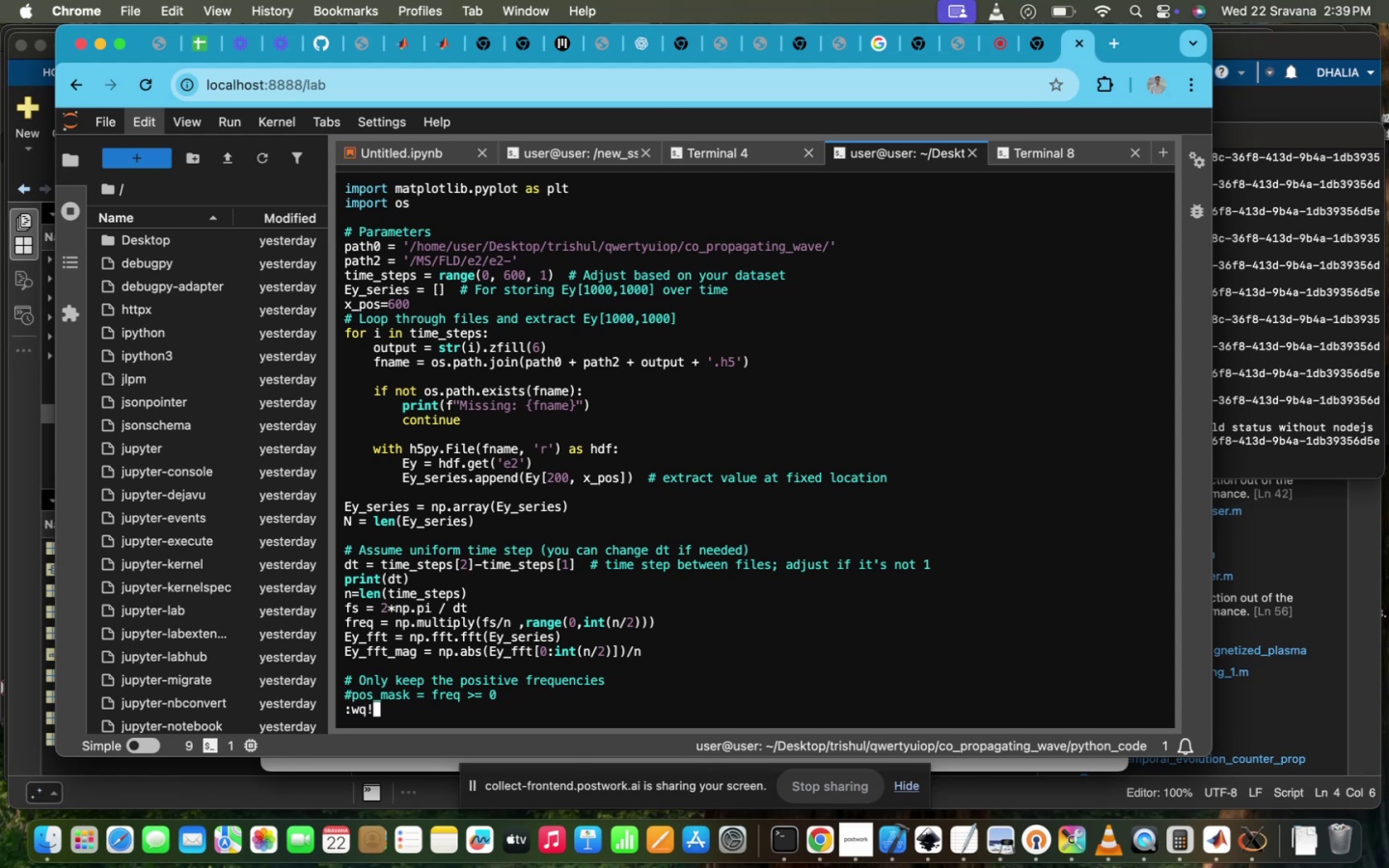 
key(Enter)
 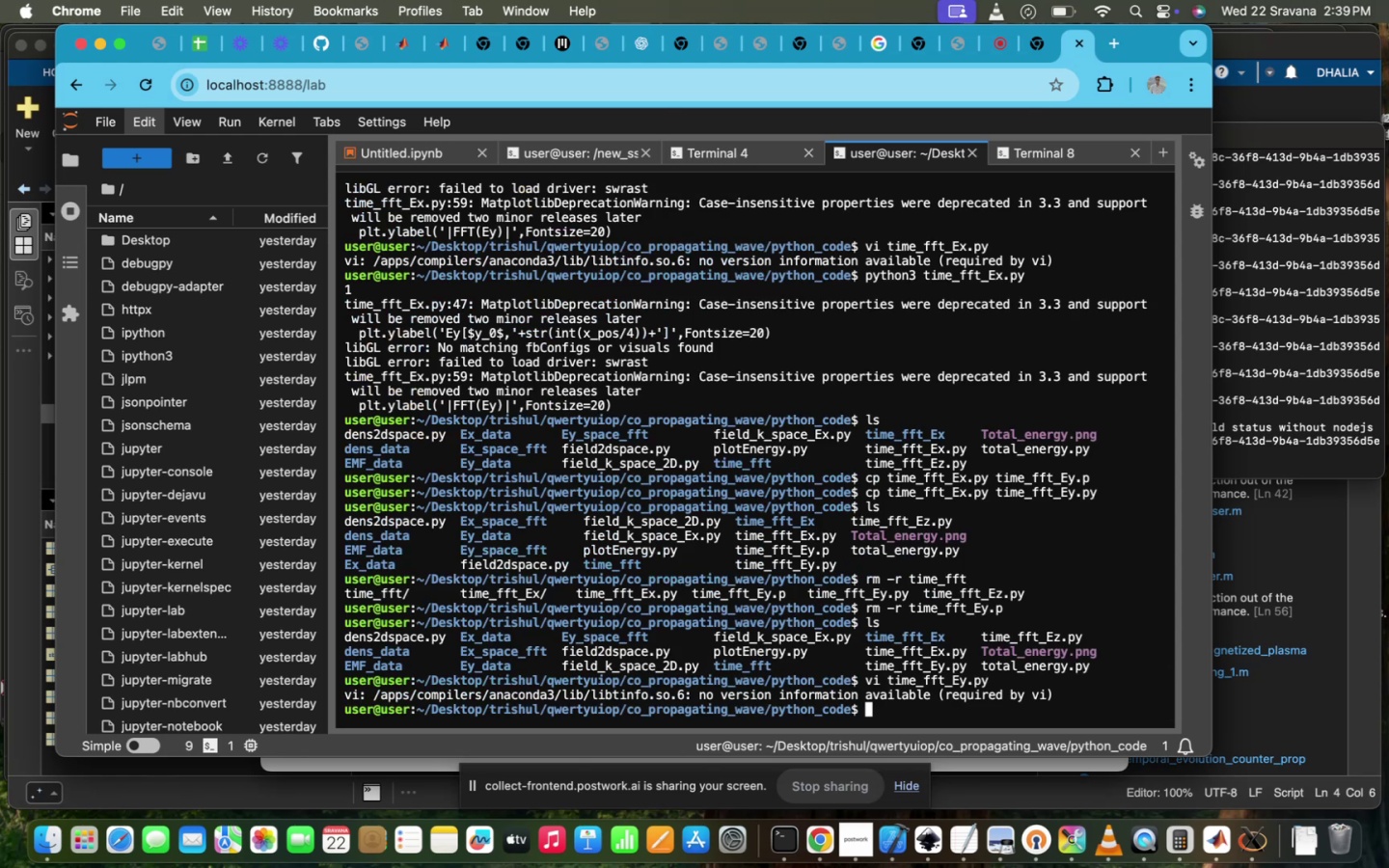 
key(ArrowUp)
 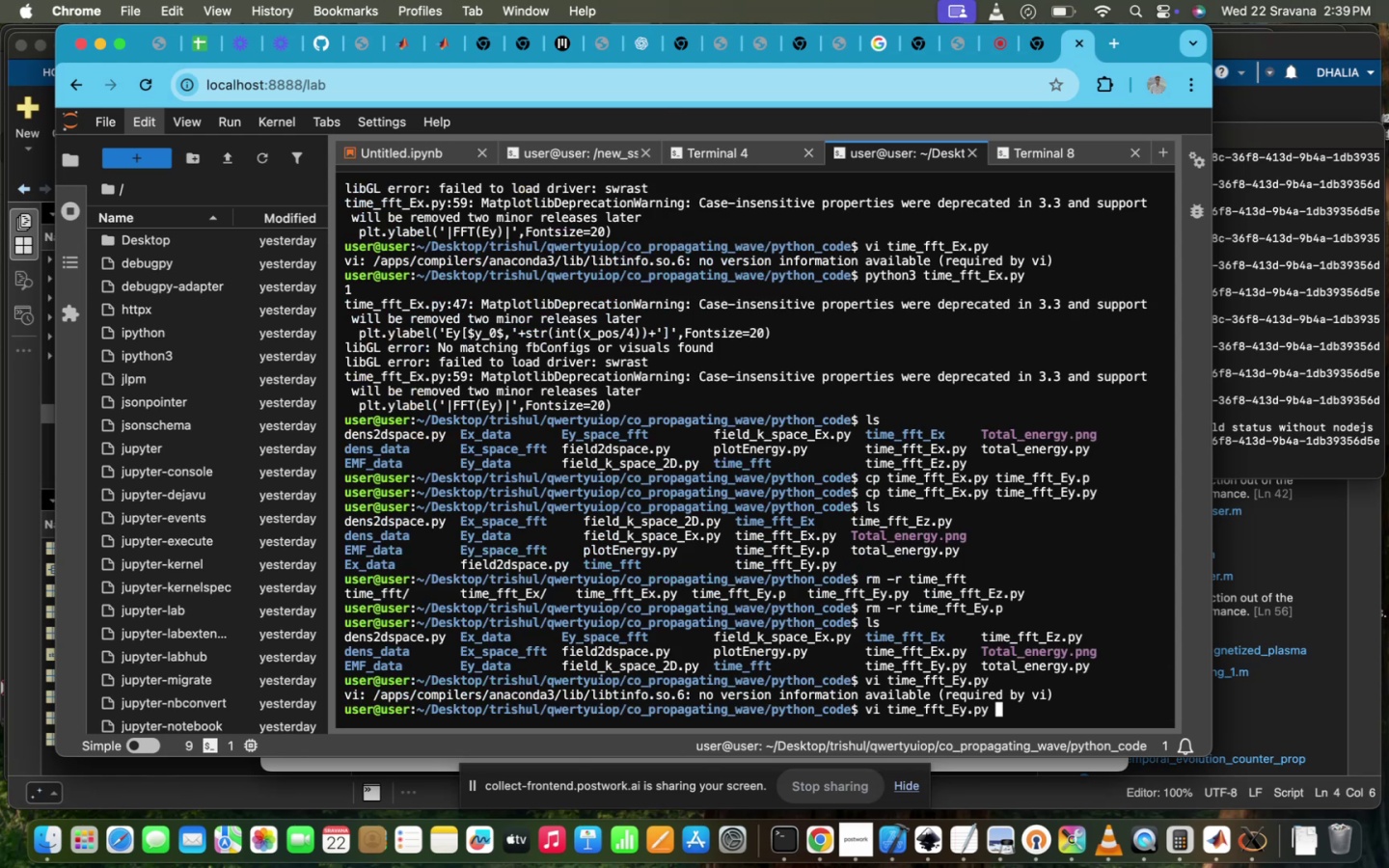 
key(ArrowUp)
 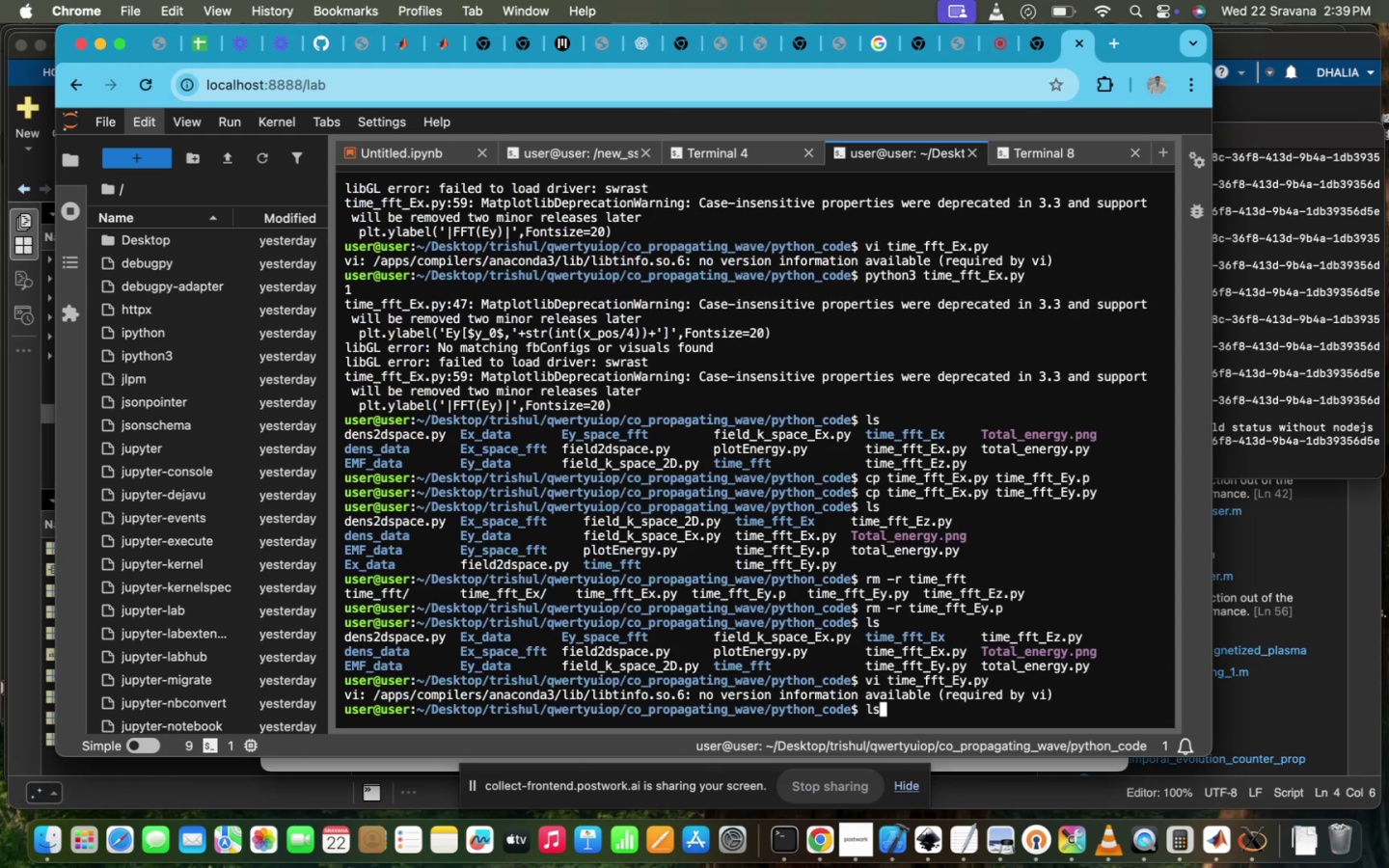 
key(ArrowUp)
 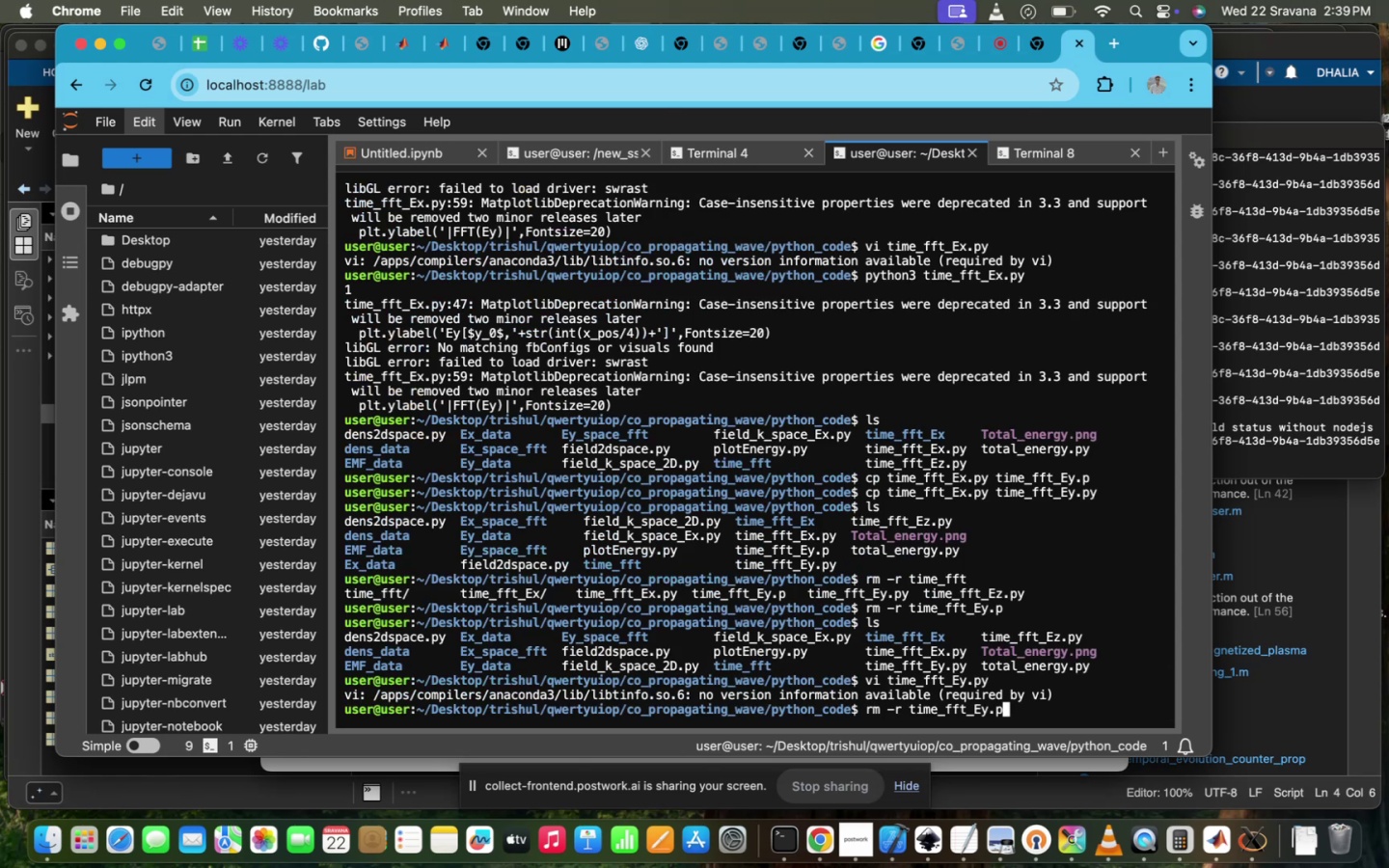 
key(ArrowDown)
 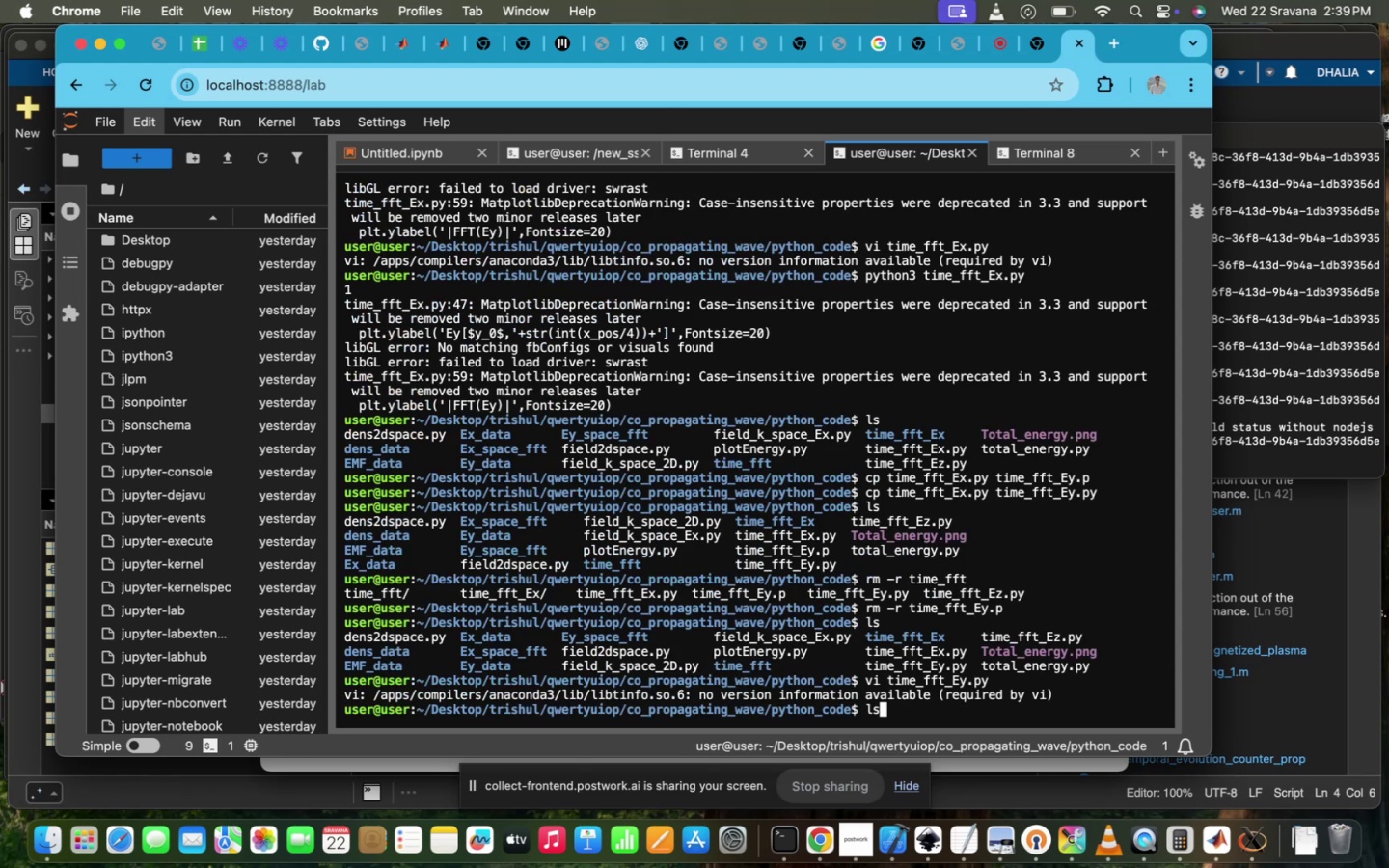 
key(ArrowUp)
 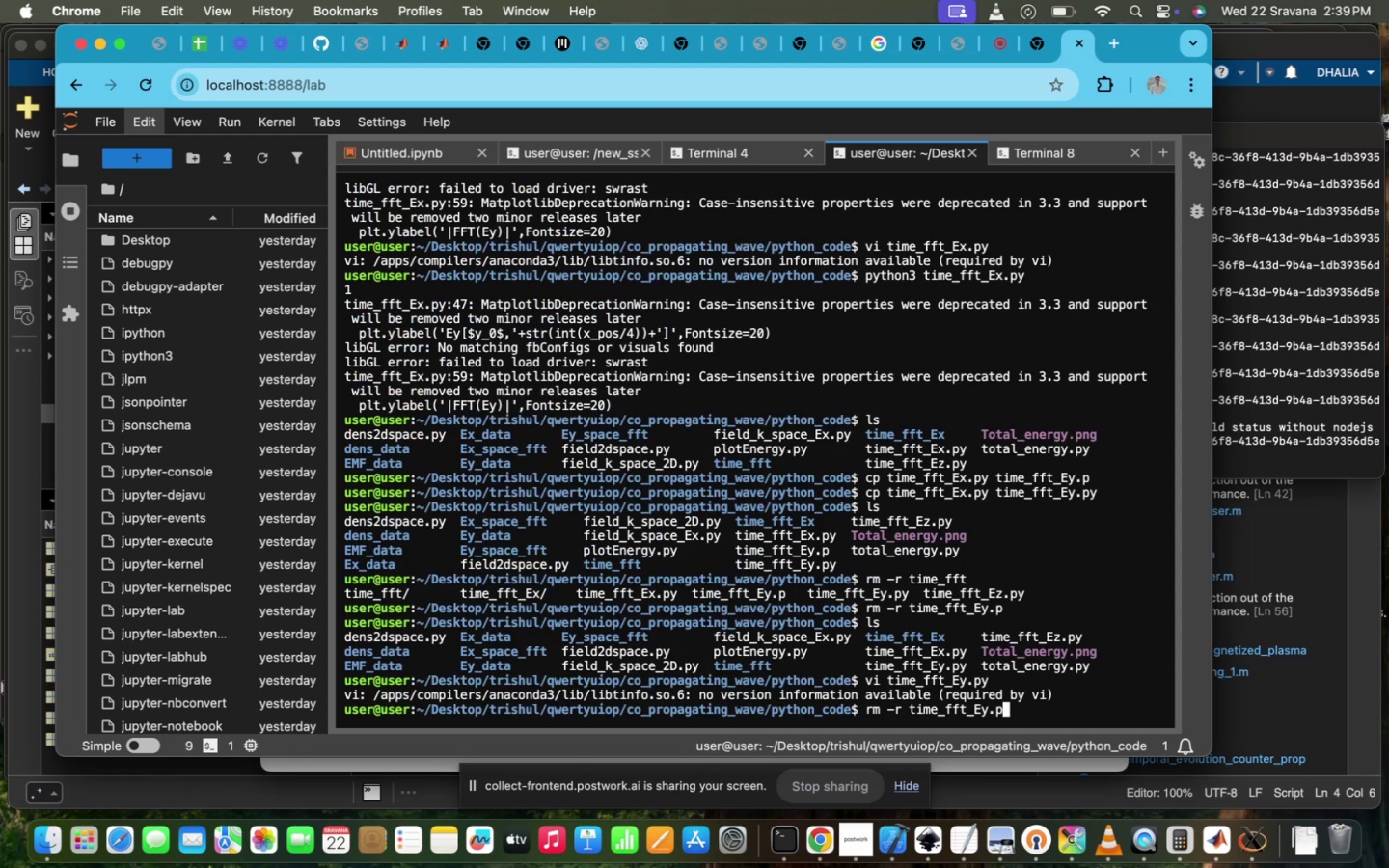 
key(ArrowUp)
 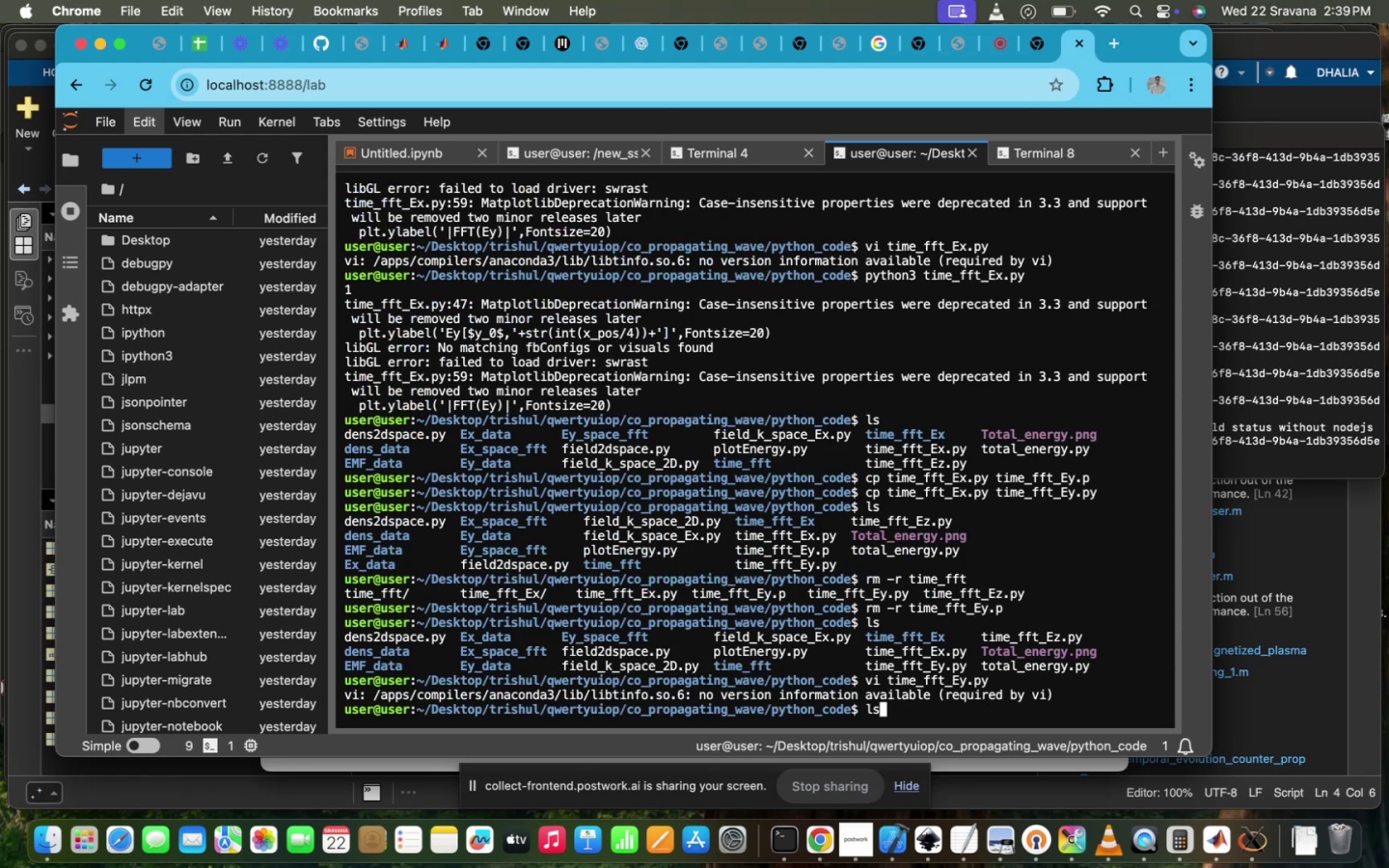 
key(ArrowUp)
 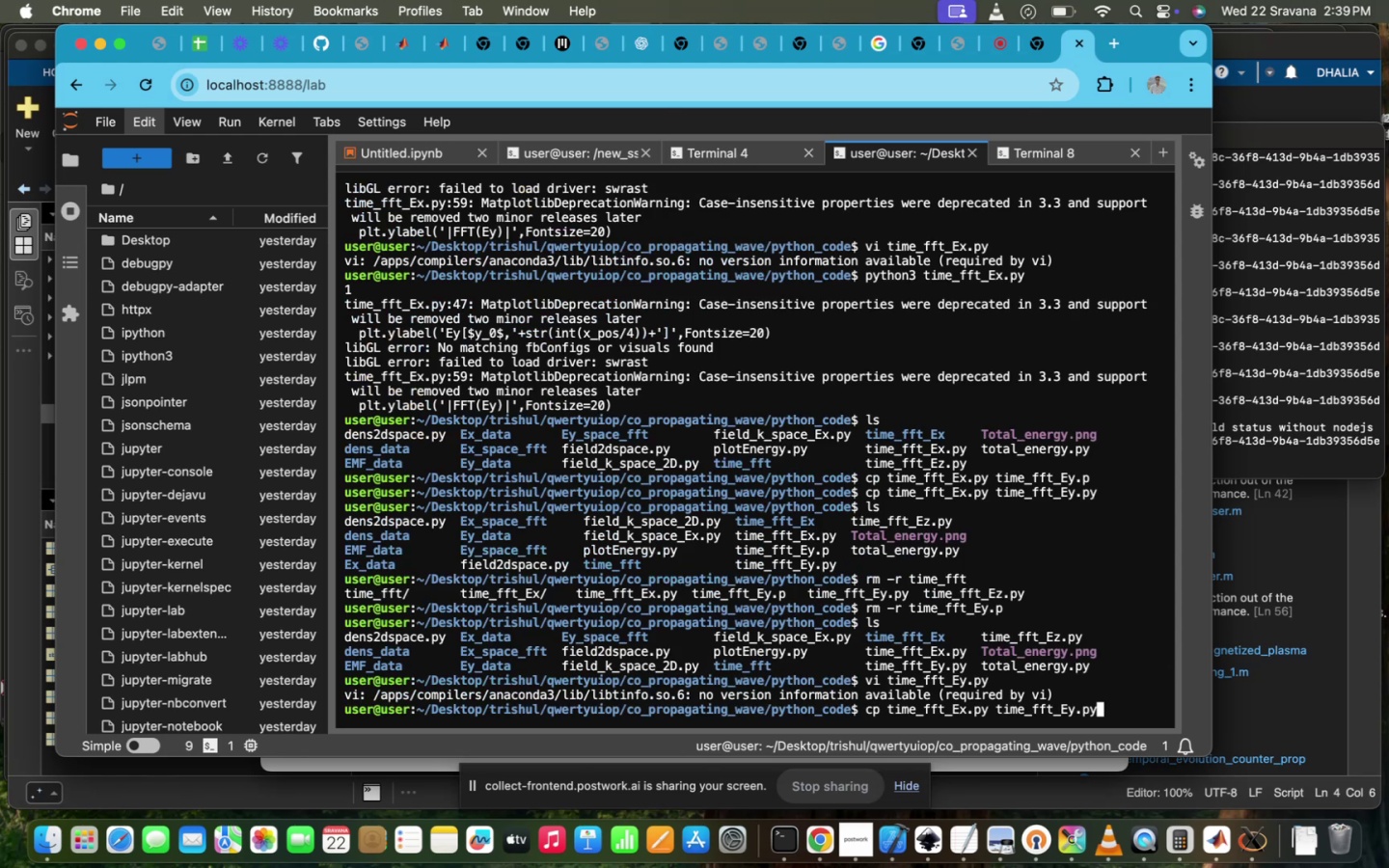 
key(ArrowUp)
 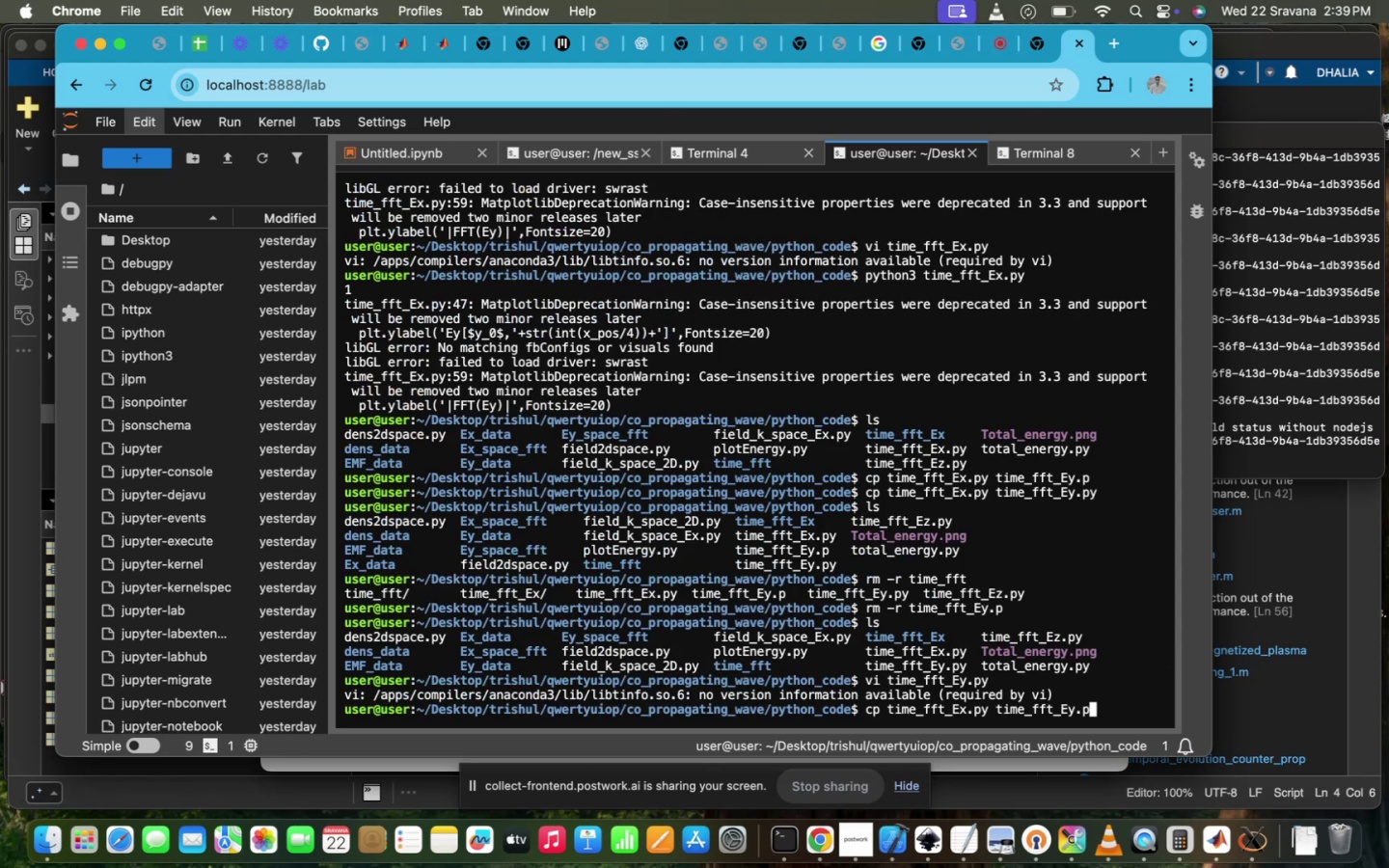 
key(ArrowUp)
 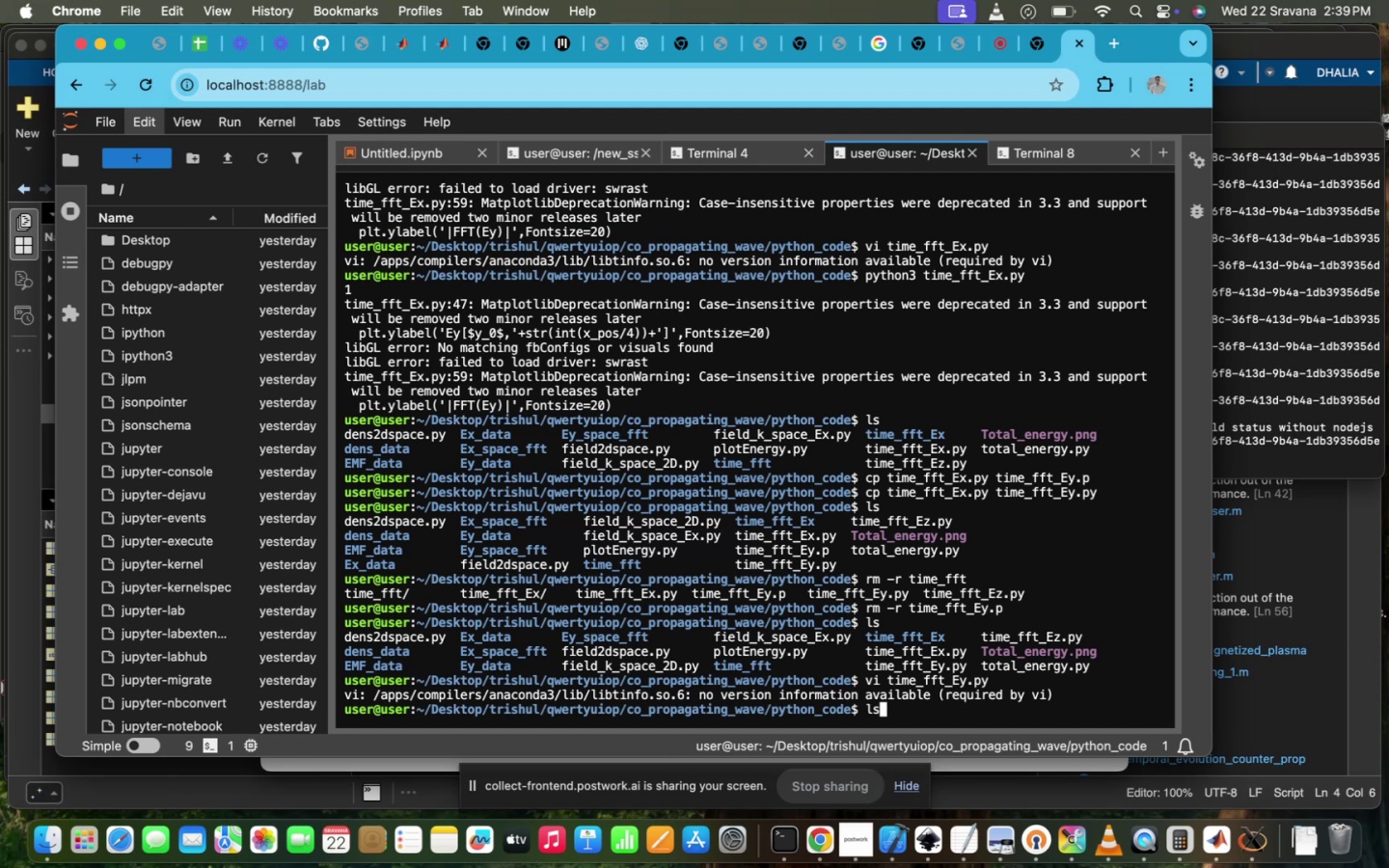 
hold_key(key=ArrowDown, duration=1.42)
 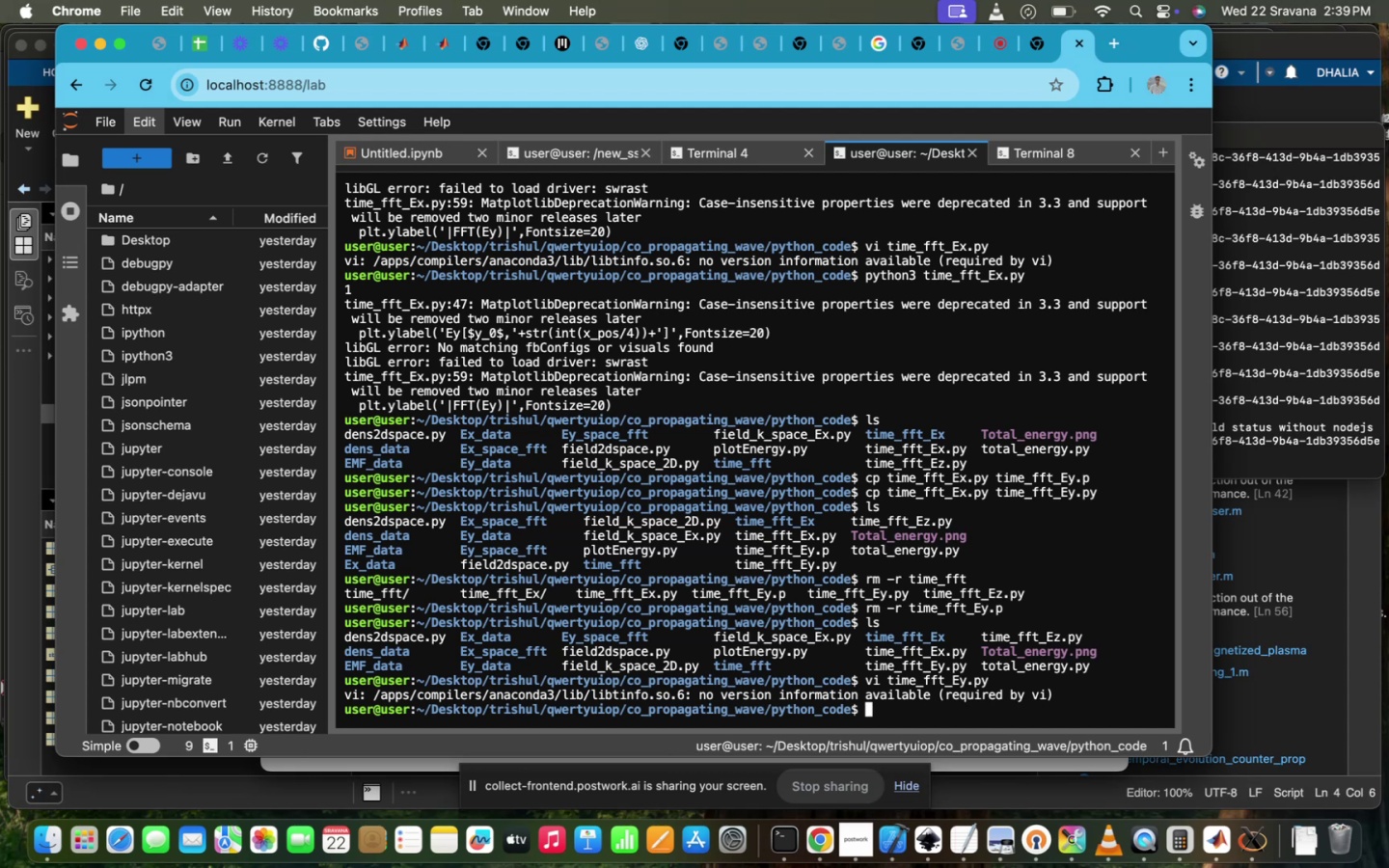 
key(BracketLeft)
 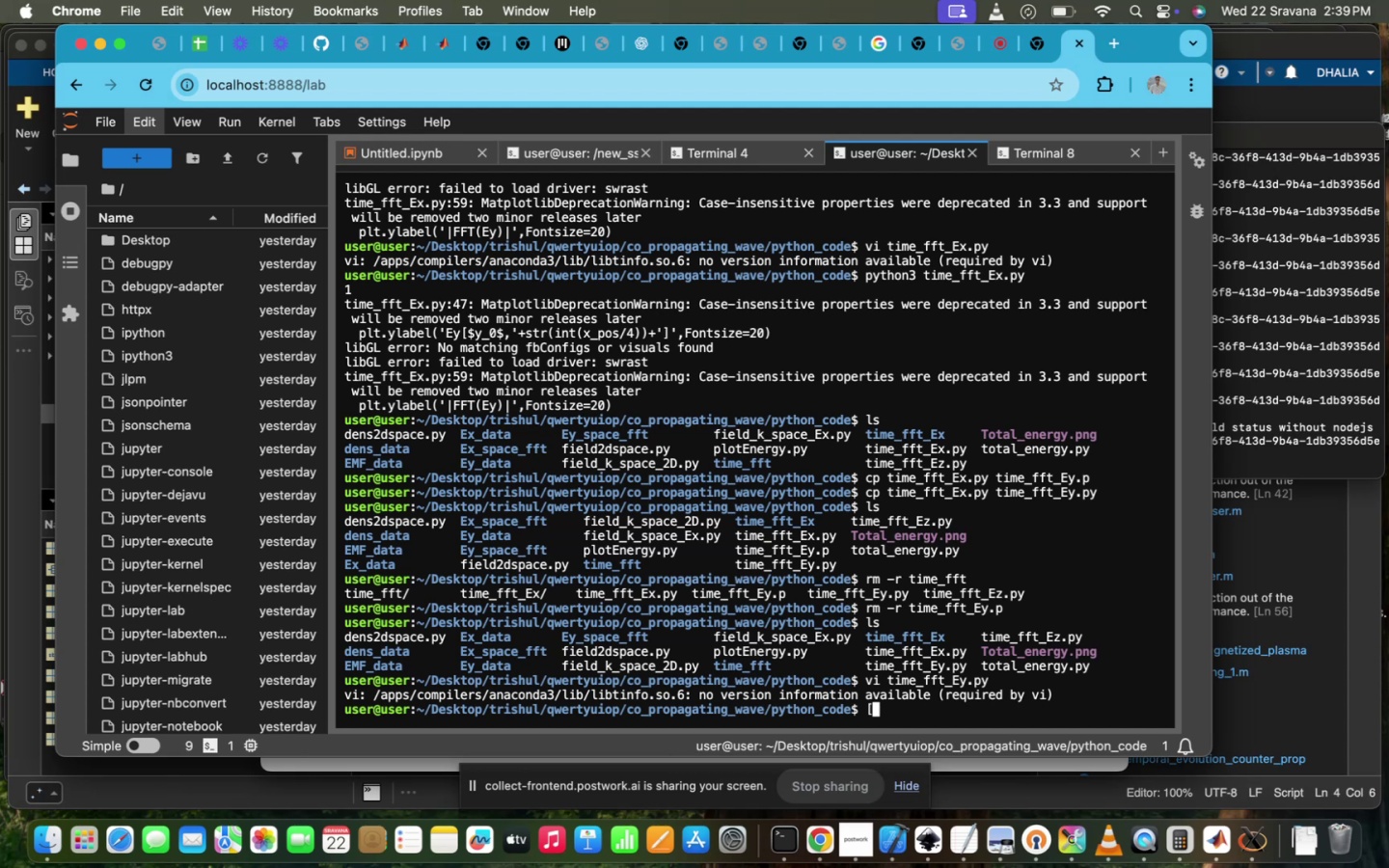 
key(Backslash)
 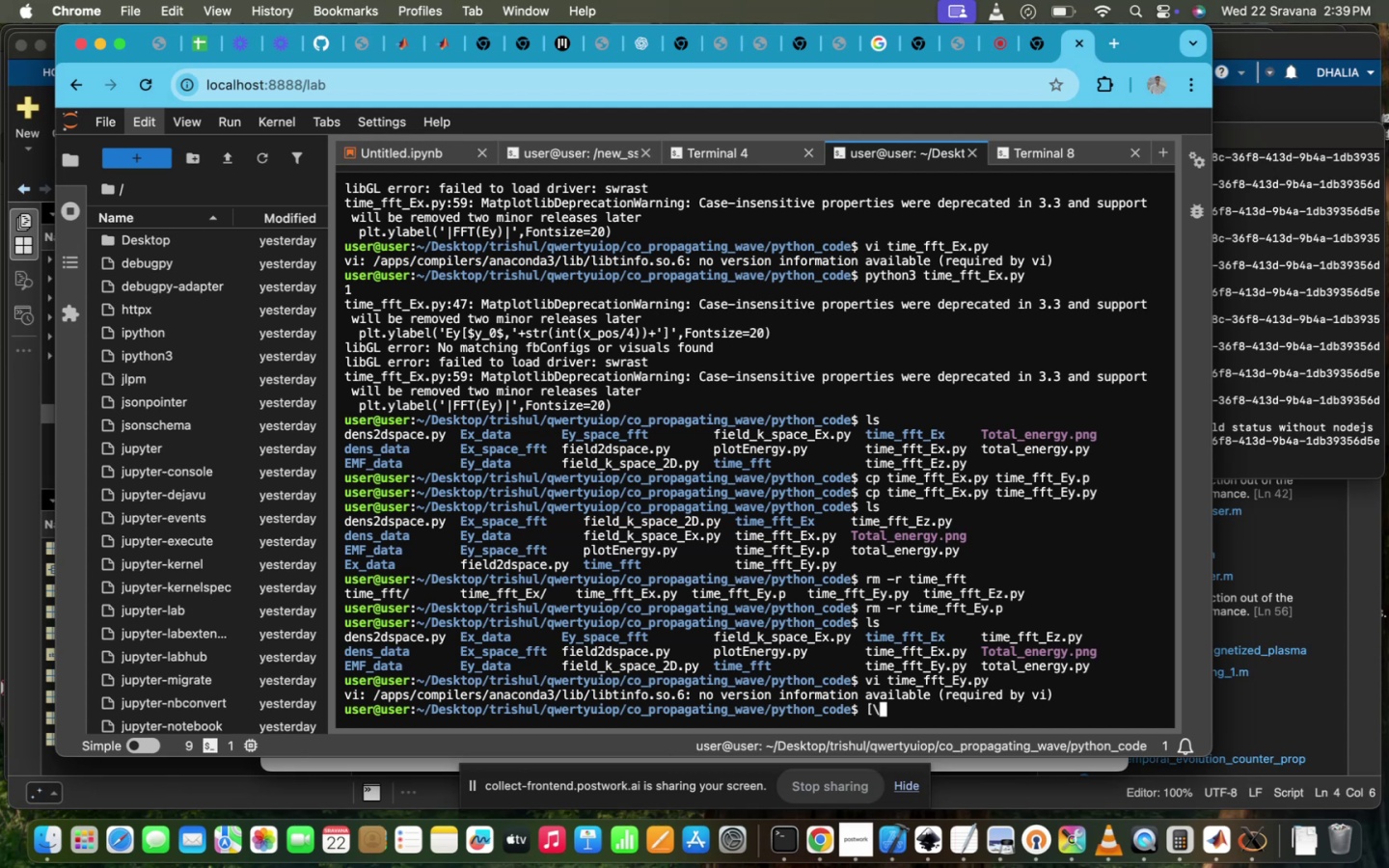 
key(Backspace)
 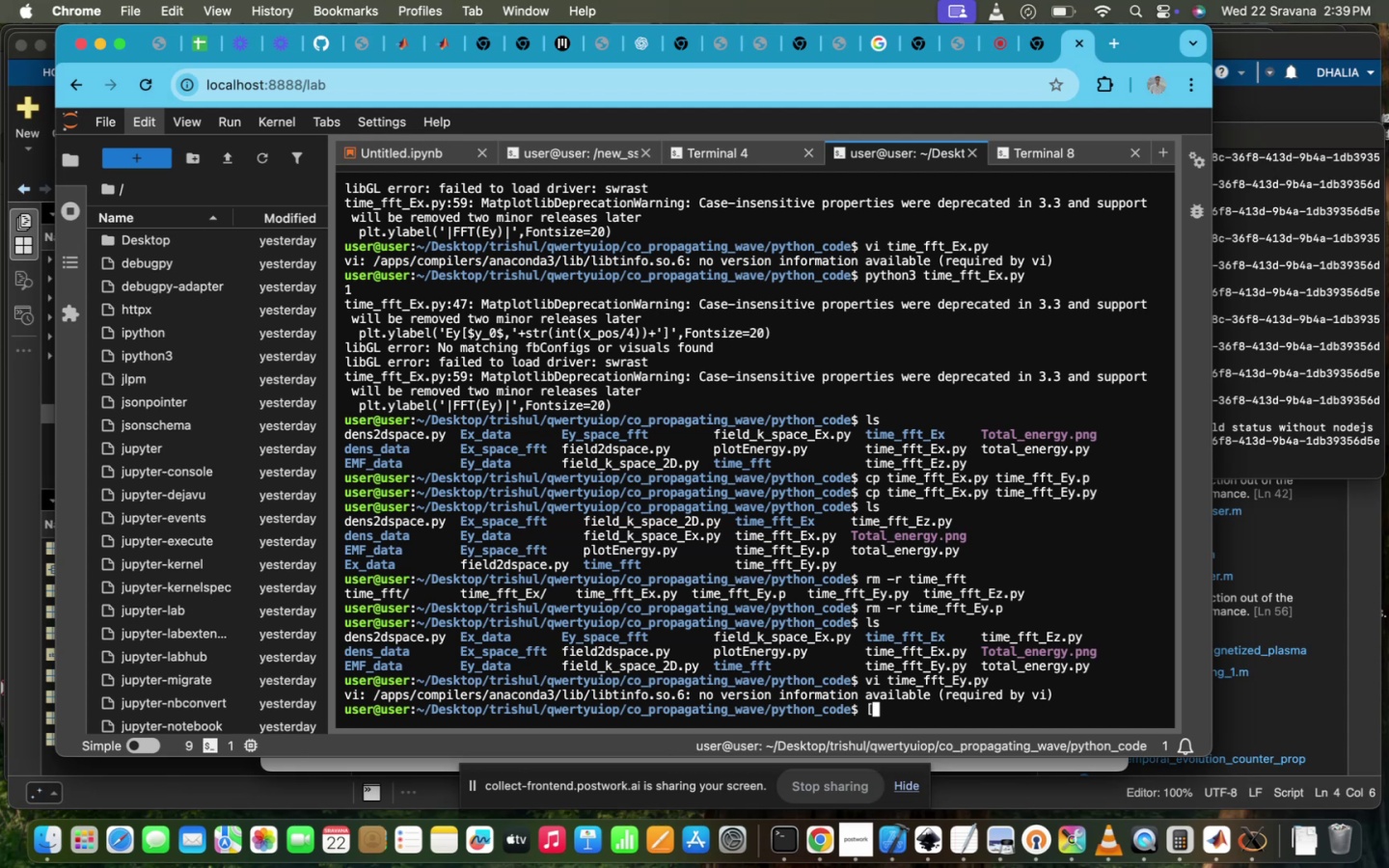 
key(Backspace)
 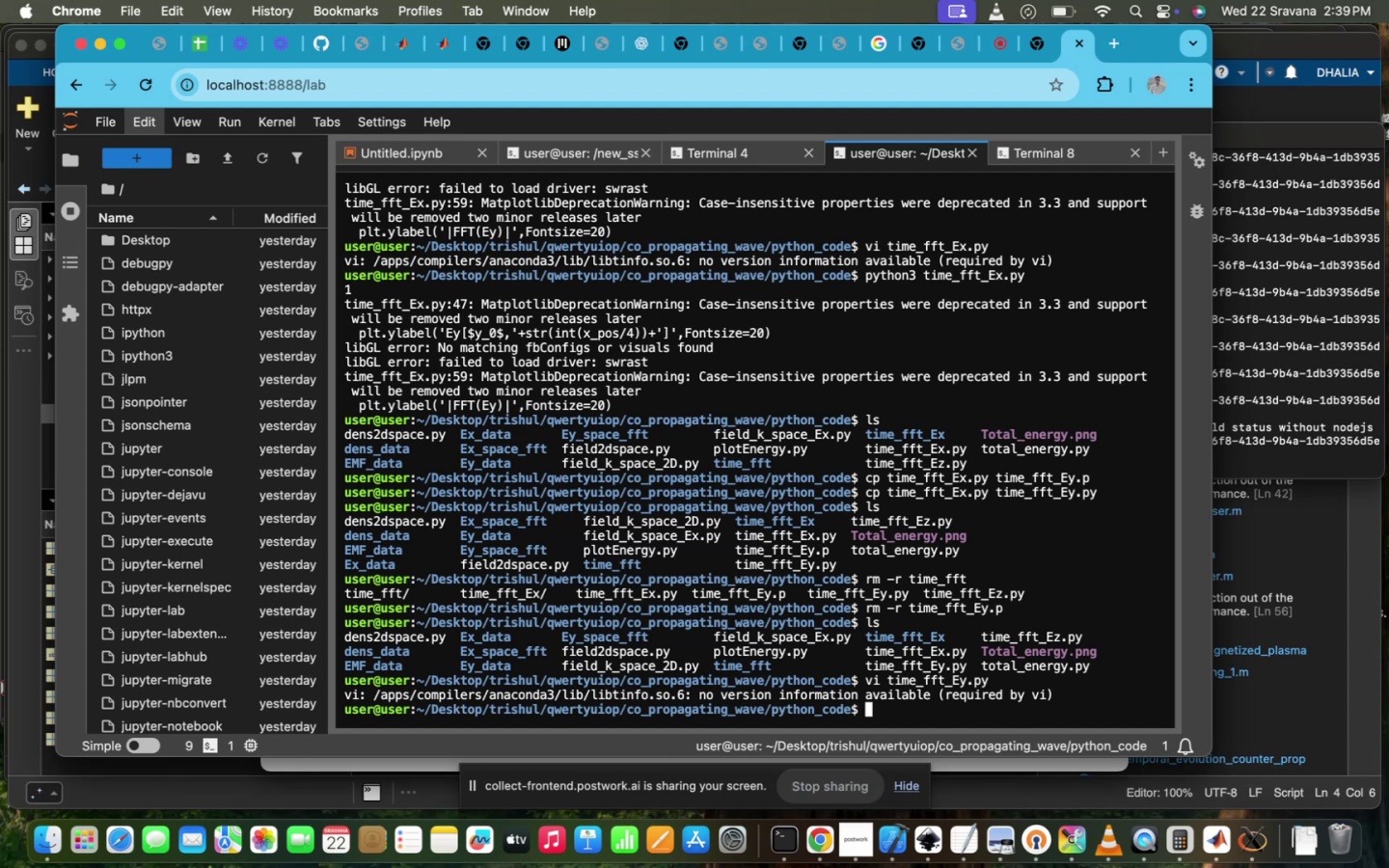 
wait(5.63)
 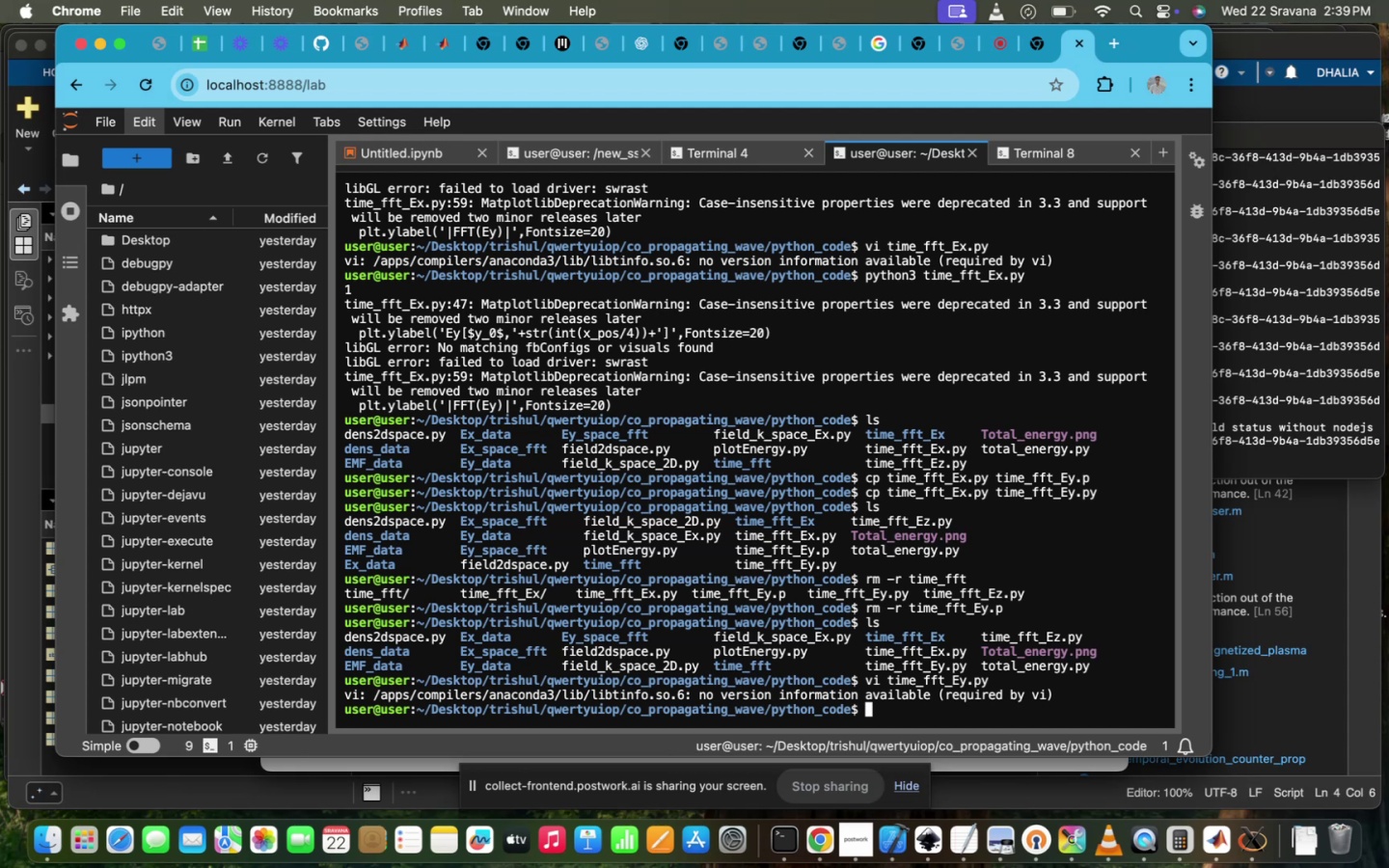 
type(mkdir i)
key(Backspace)
type(tim)
key(Tab)
type(_E)
key(Tab)
type(y)
 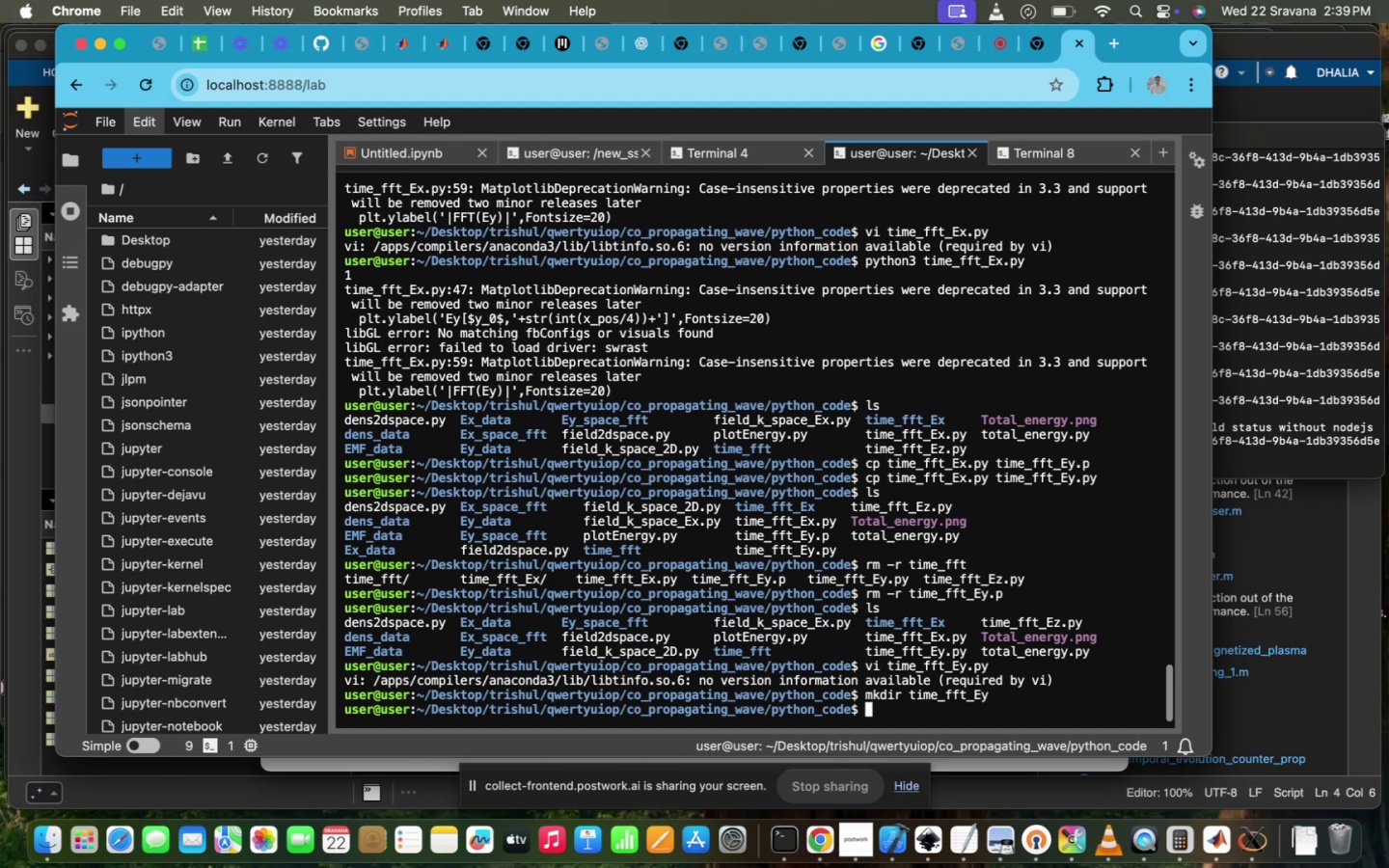 
 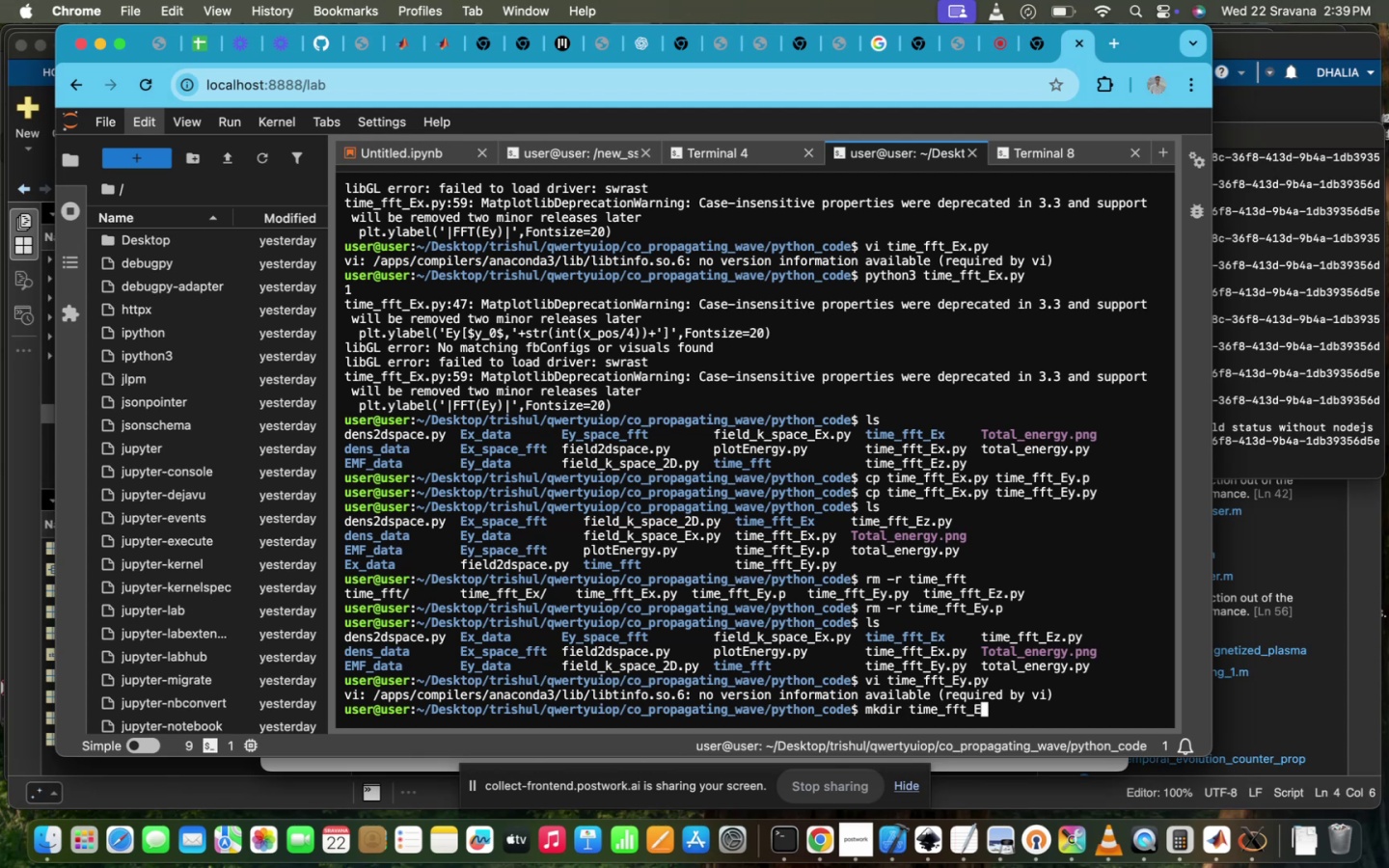 
key(Enter)
 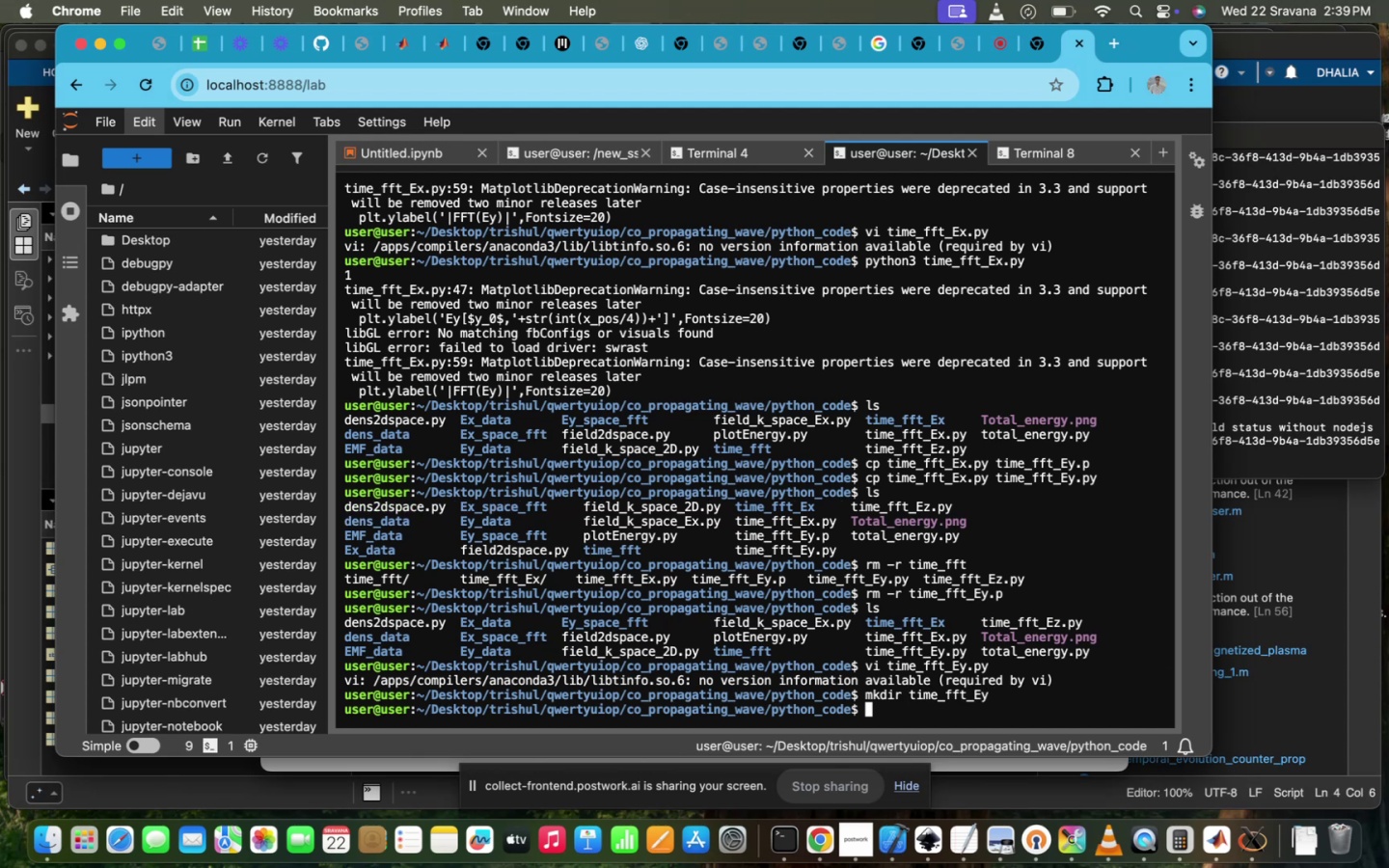 
type(pyth)
key(Tab)
type(3 i)
key(Backspace)
type(ti)
key(Tab)
type(_E)
key(Tab)
type(y)
key(Tab)
type(.p)
key(Tab)
 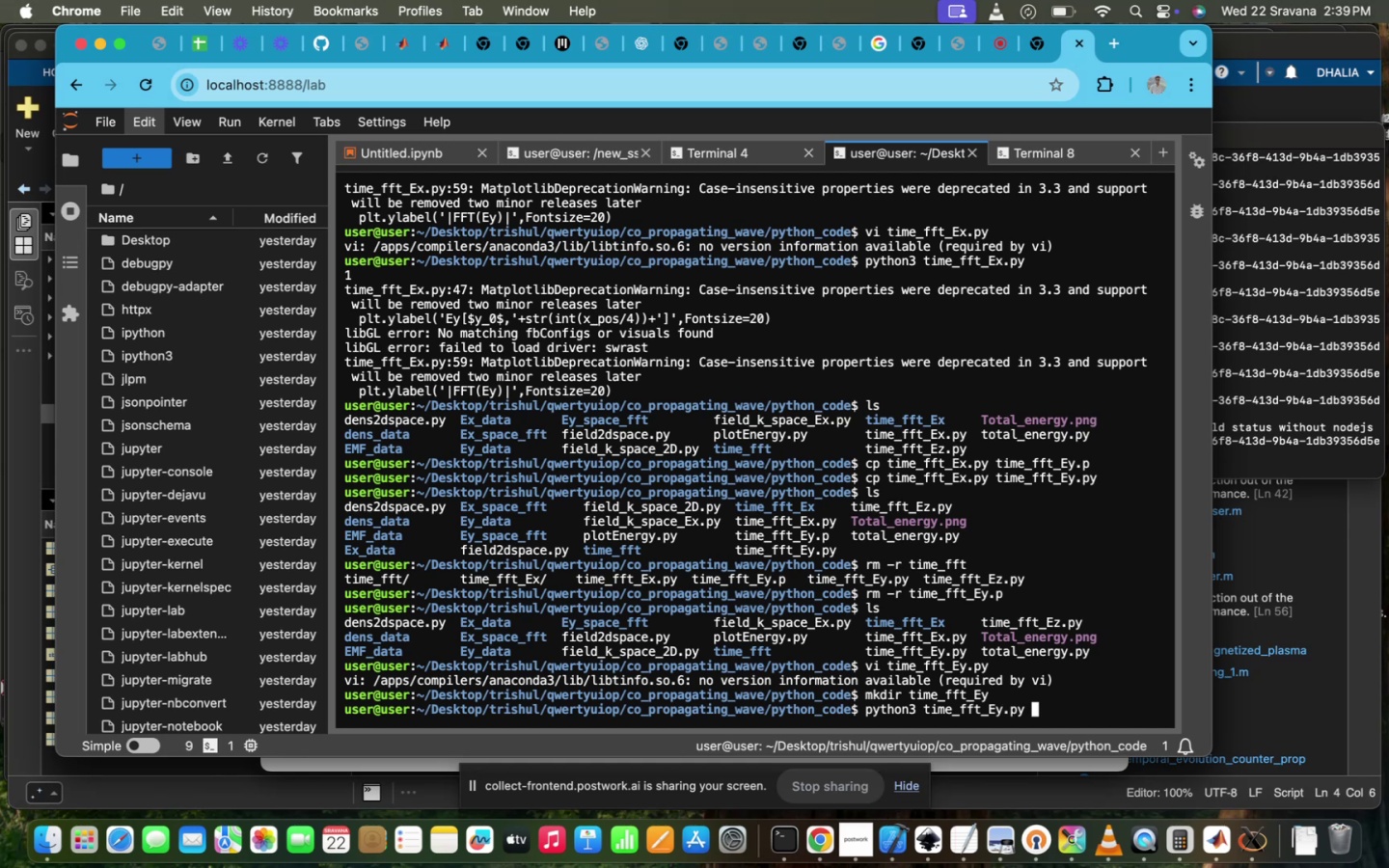 
key(Enter)
 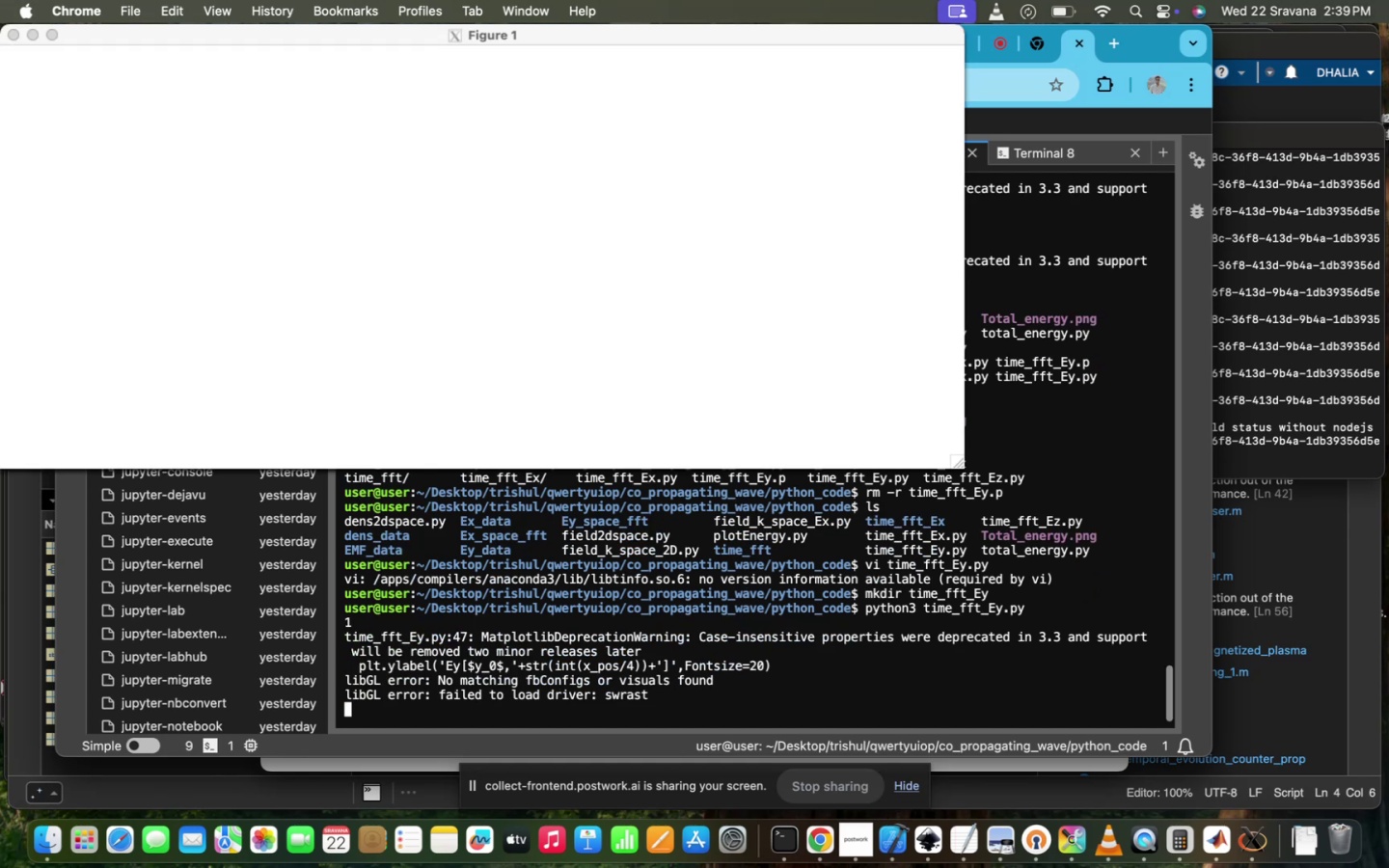 
wait(9.57)
 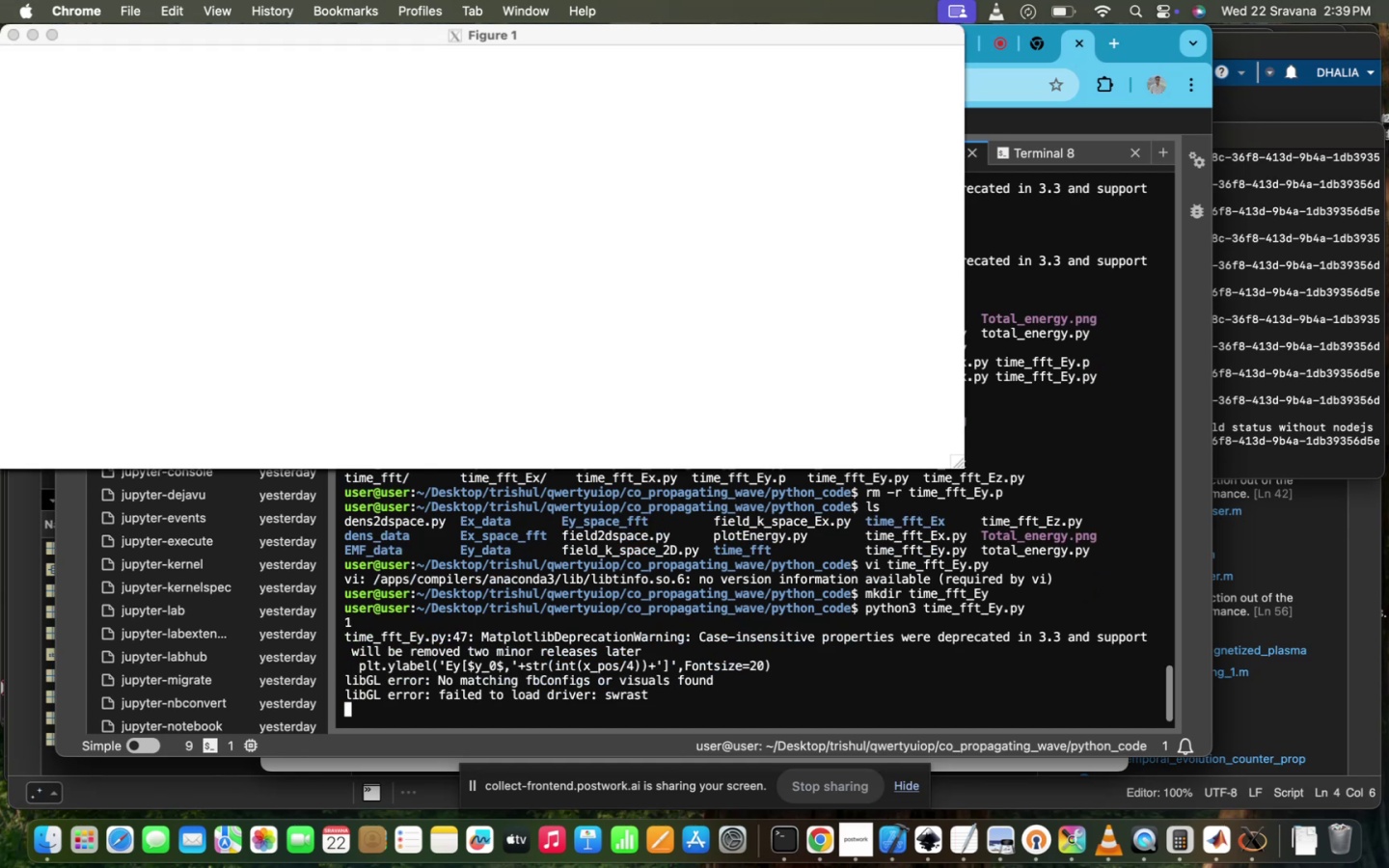 
left_click([14, 29])
 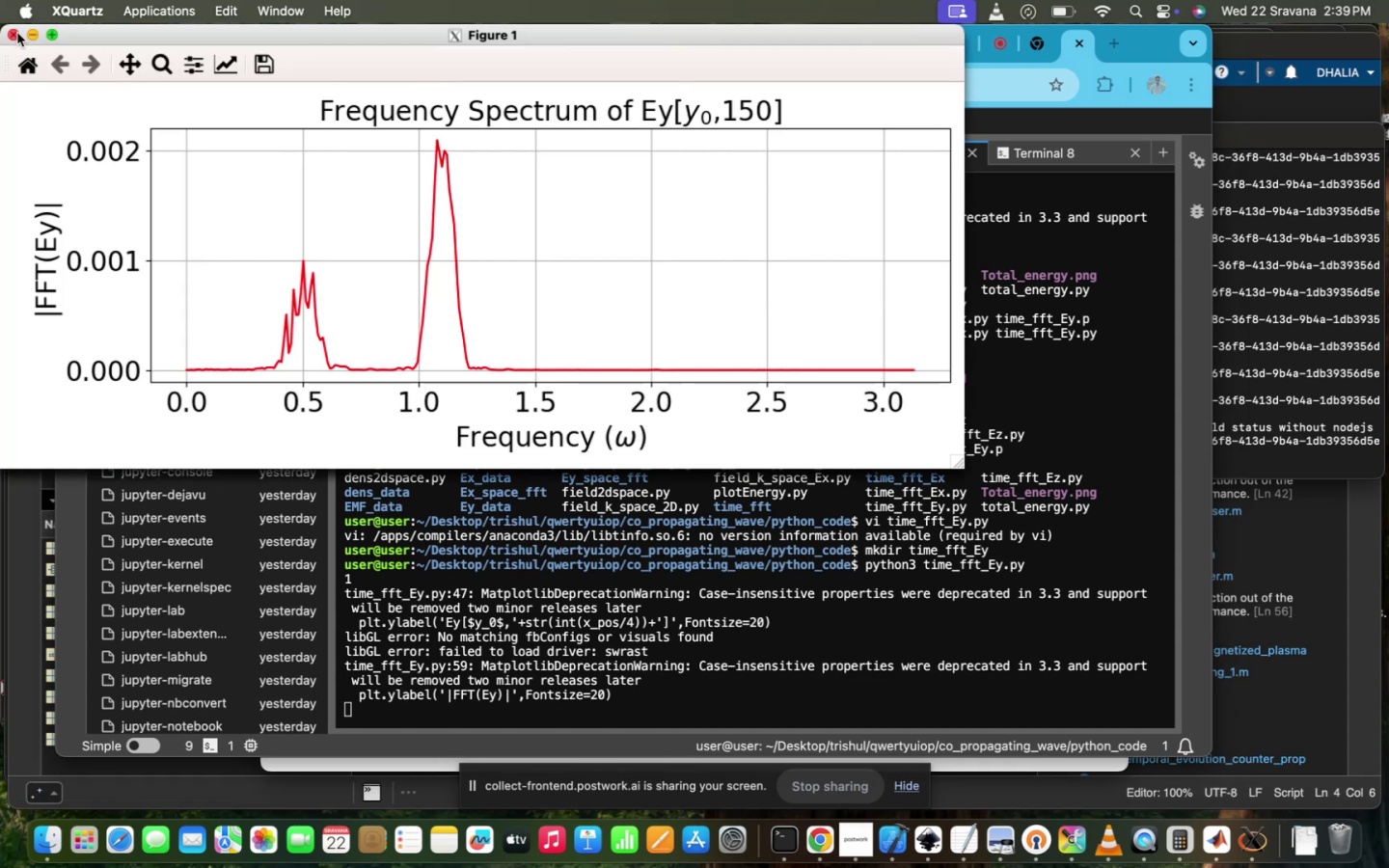 
left_click([14, 32])
 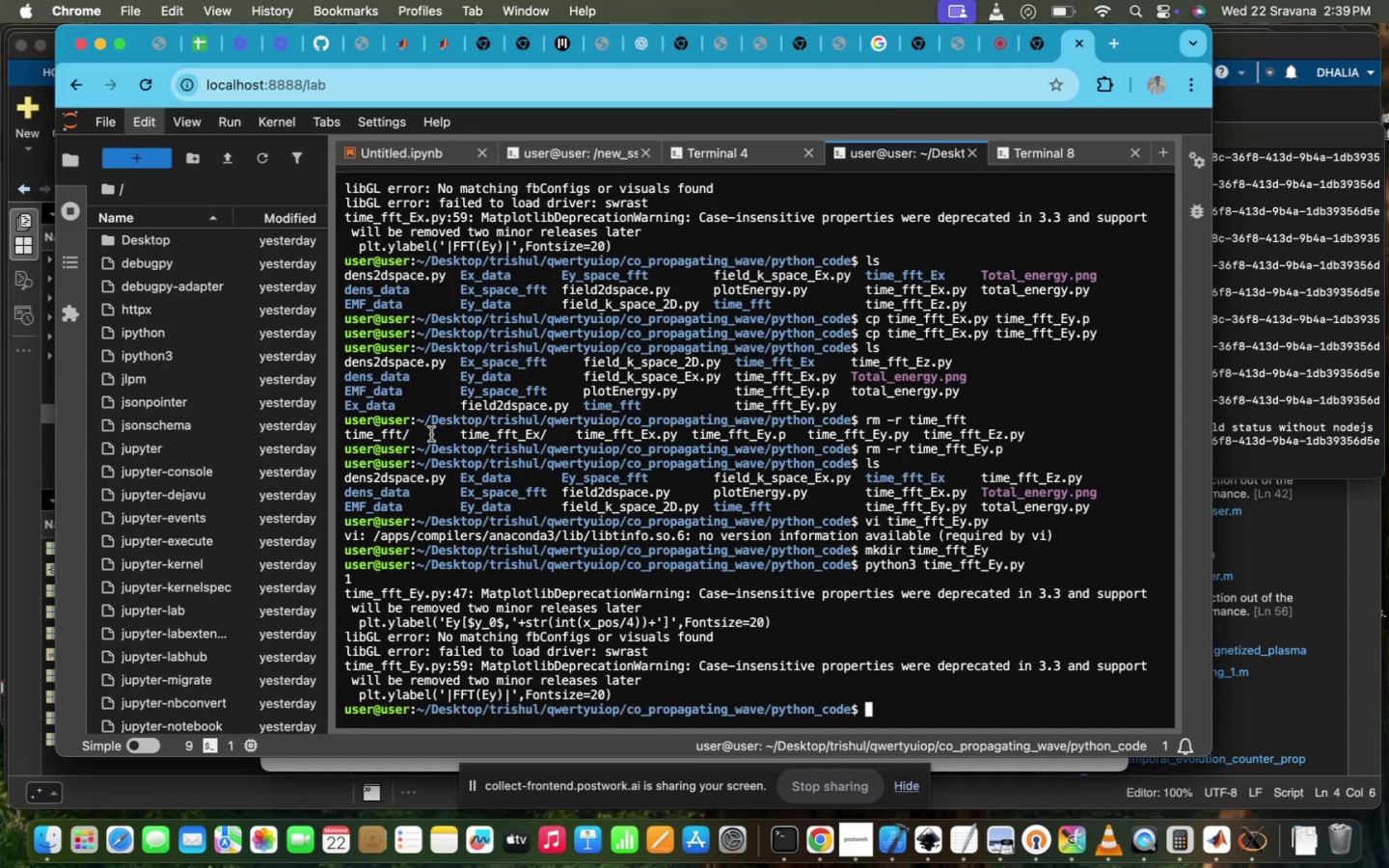 
key(ArrowUp)
 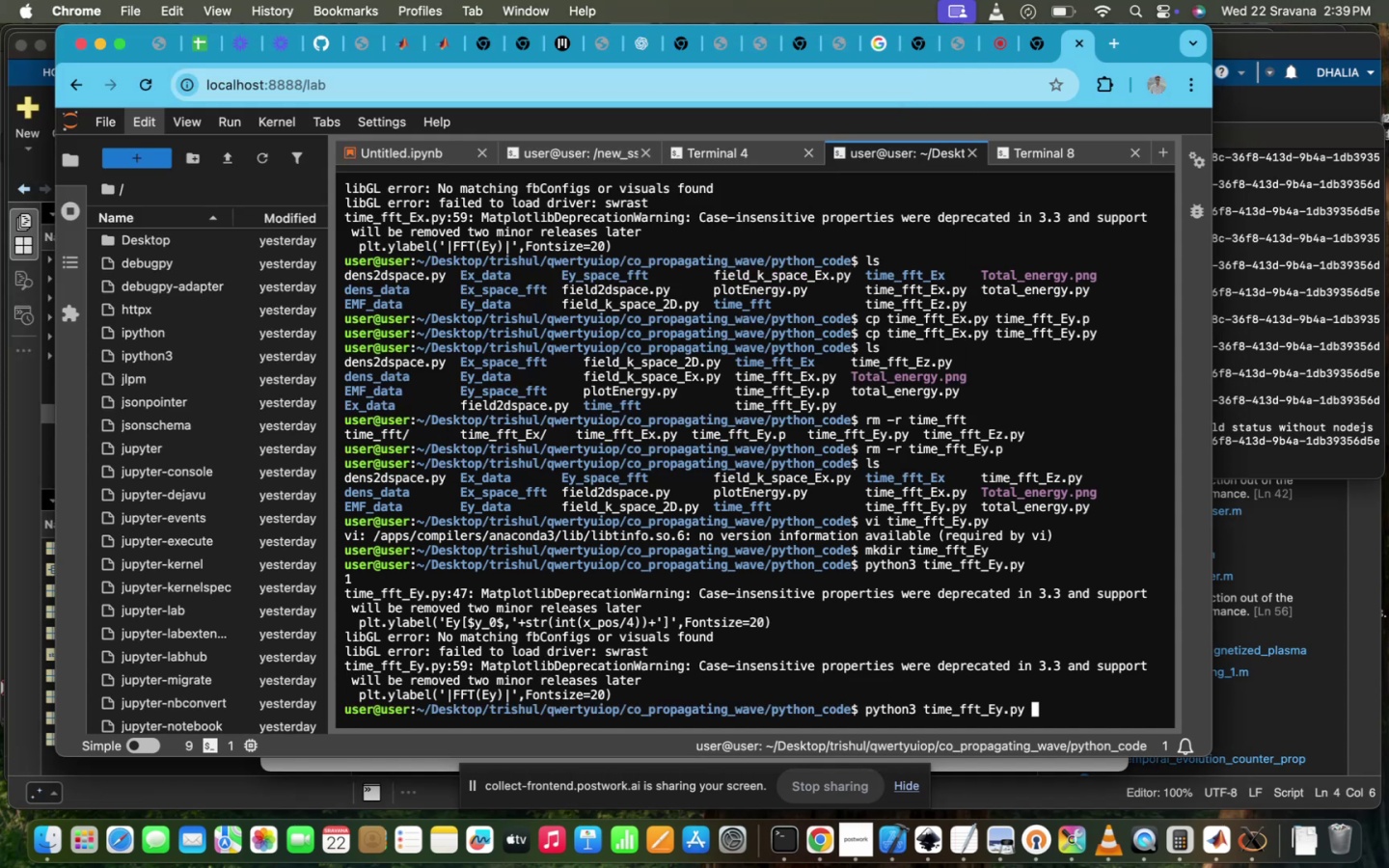 
key(ArrowUp)
 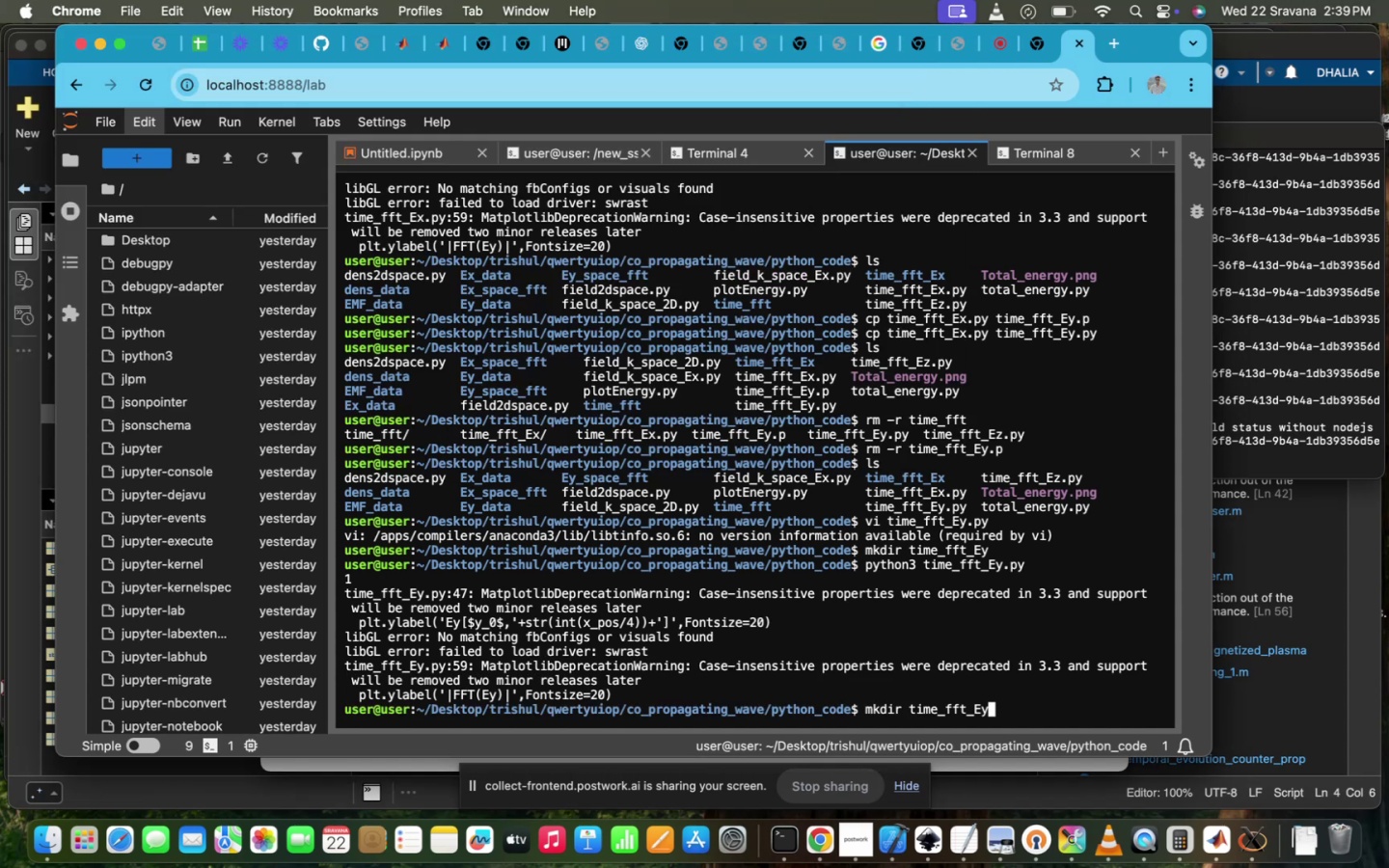 
key(ArrowUp)
 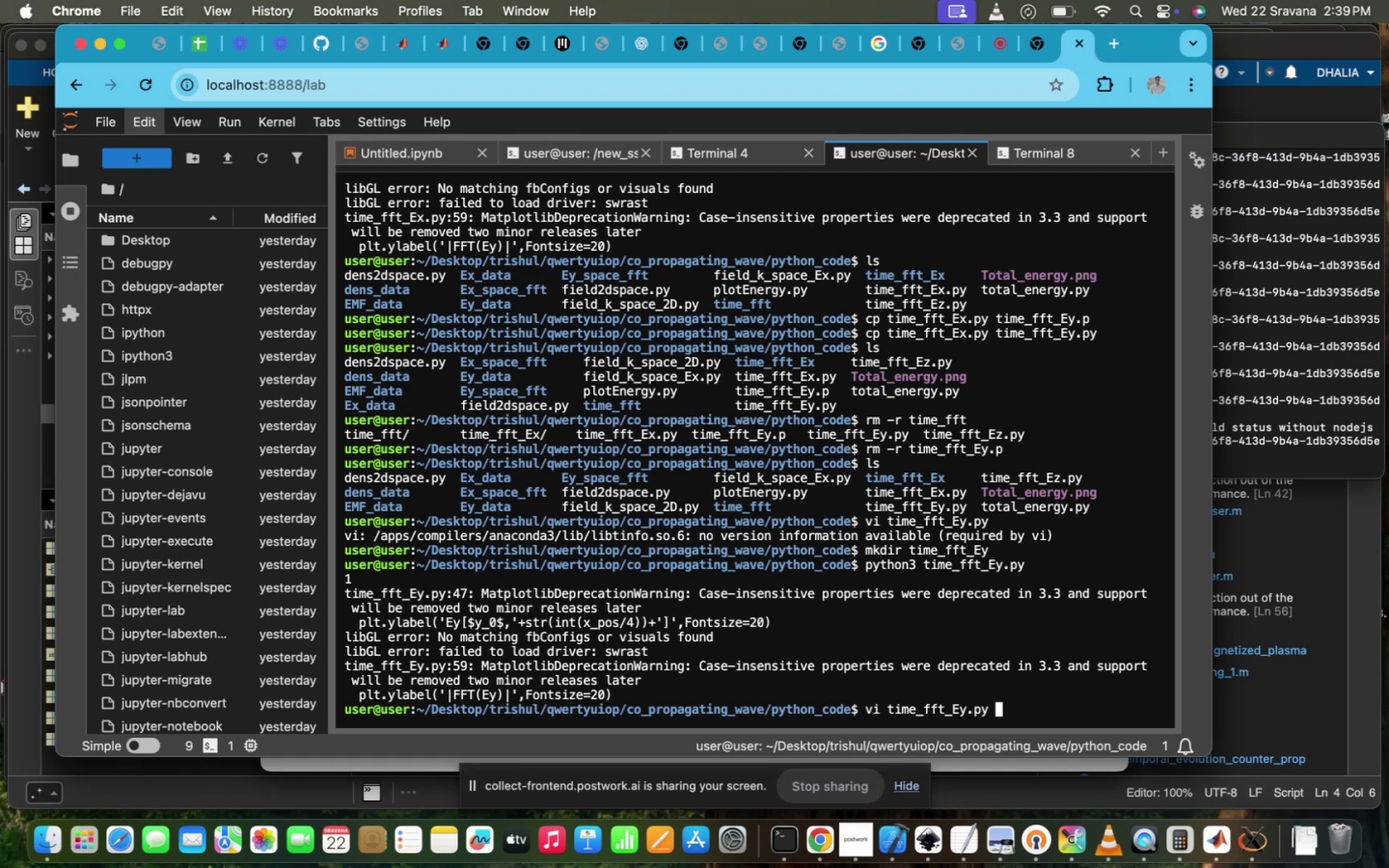 
key(Enter)
 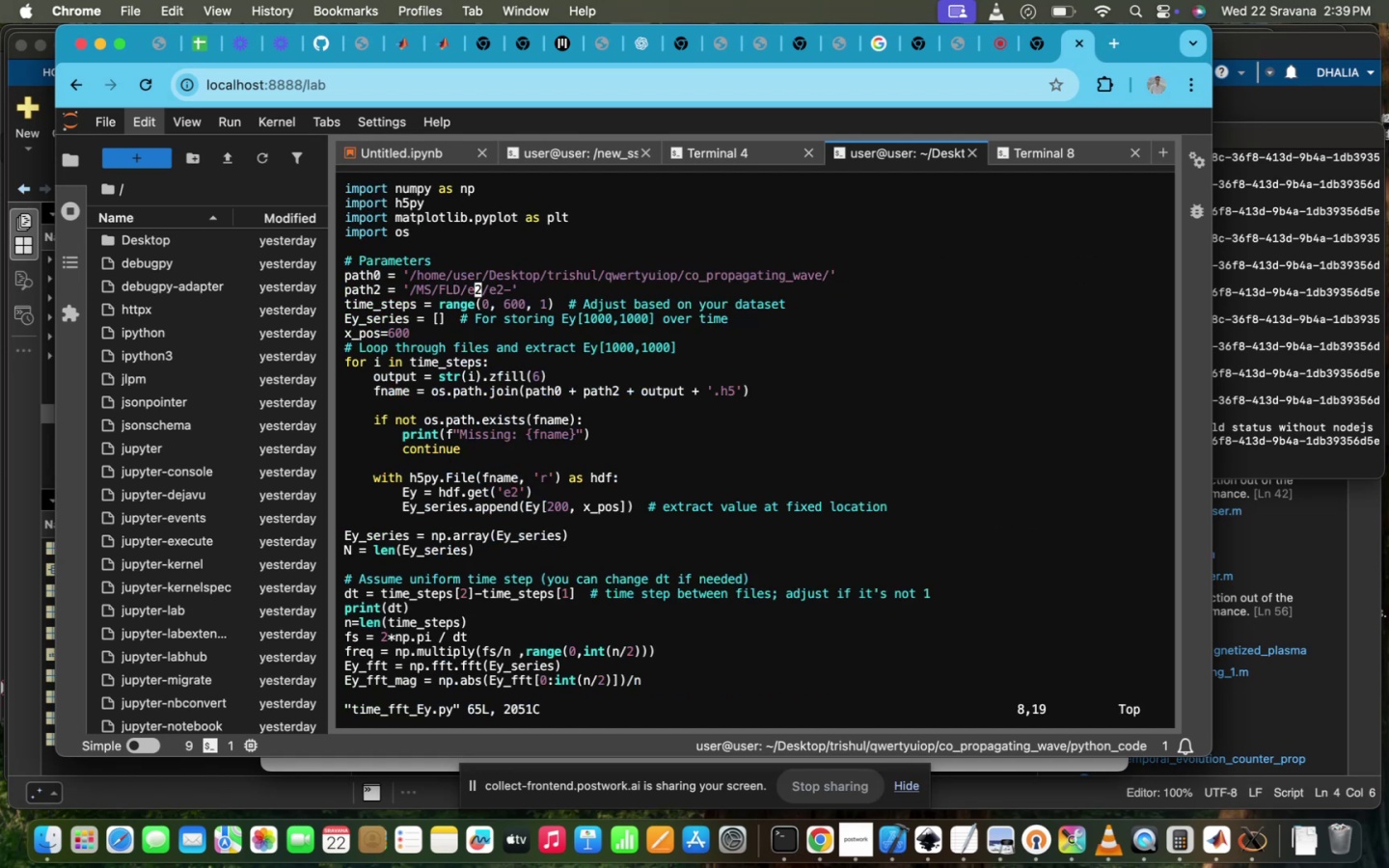 
key(Shift+ShiftRight)
 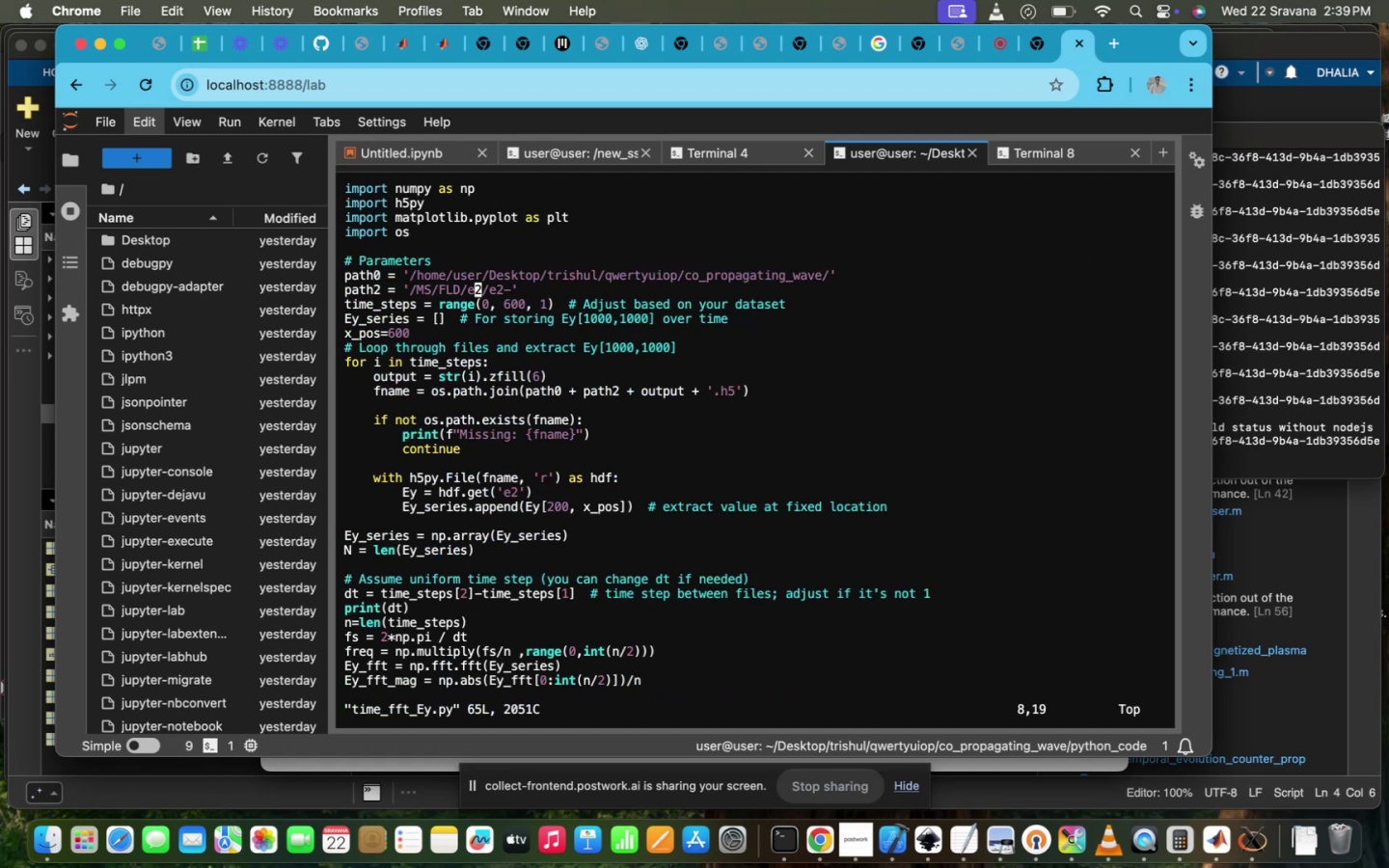 
scroll: coordinate [430, 433], scroll_direction: down, amount: 40.0
 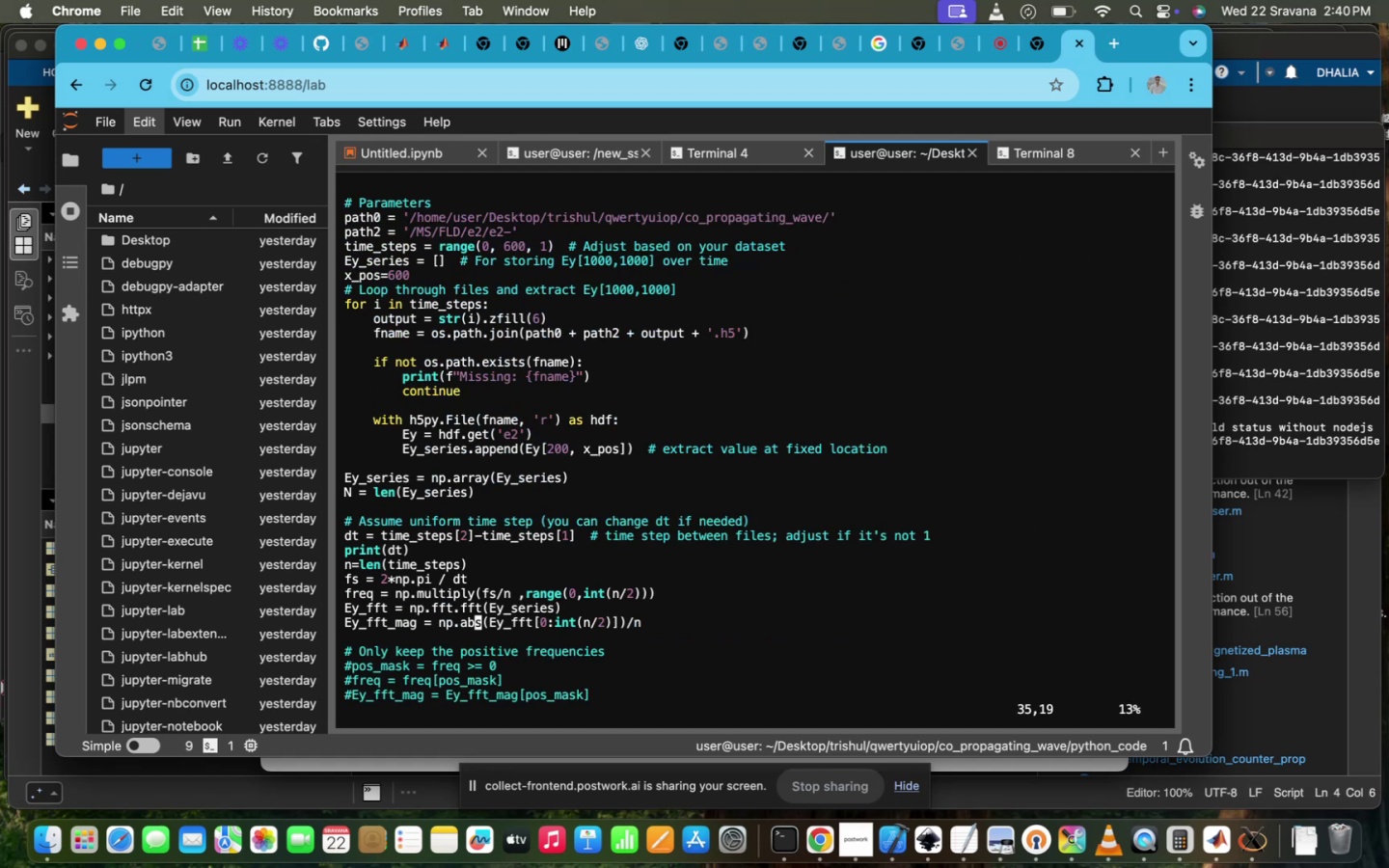 
scroll: coordinate [430, 433], scroll_direction: up, amount: 50.0
 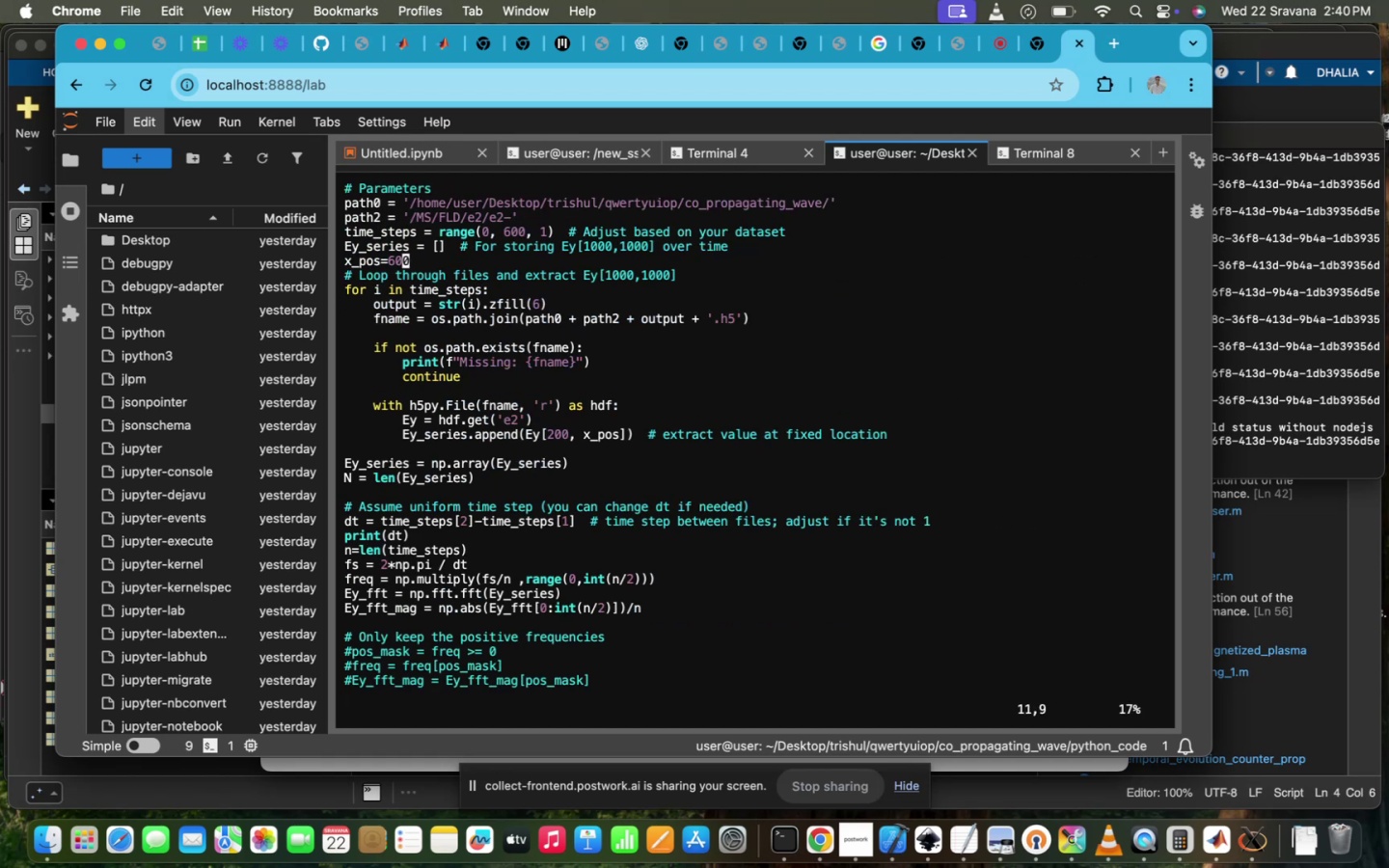 
key(ArrowLeft)
 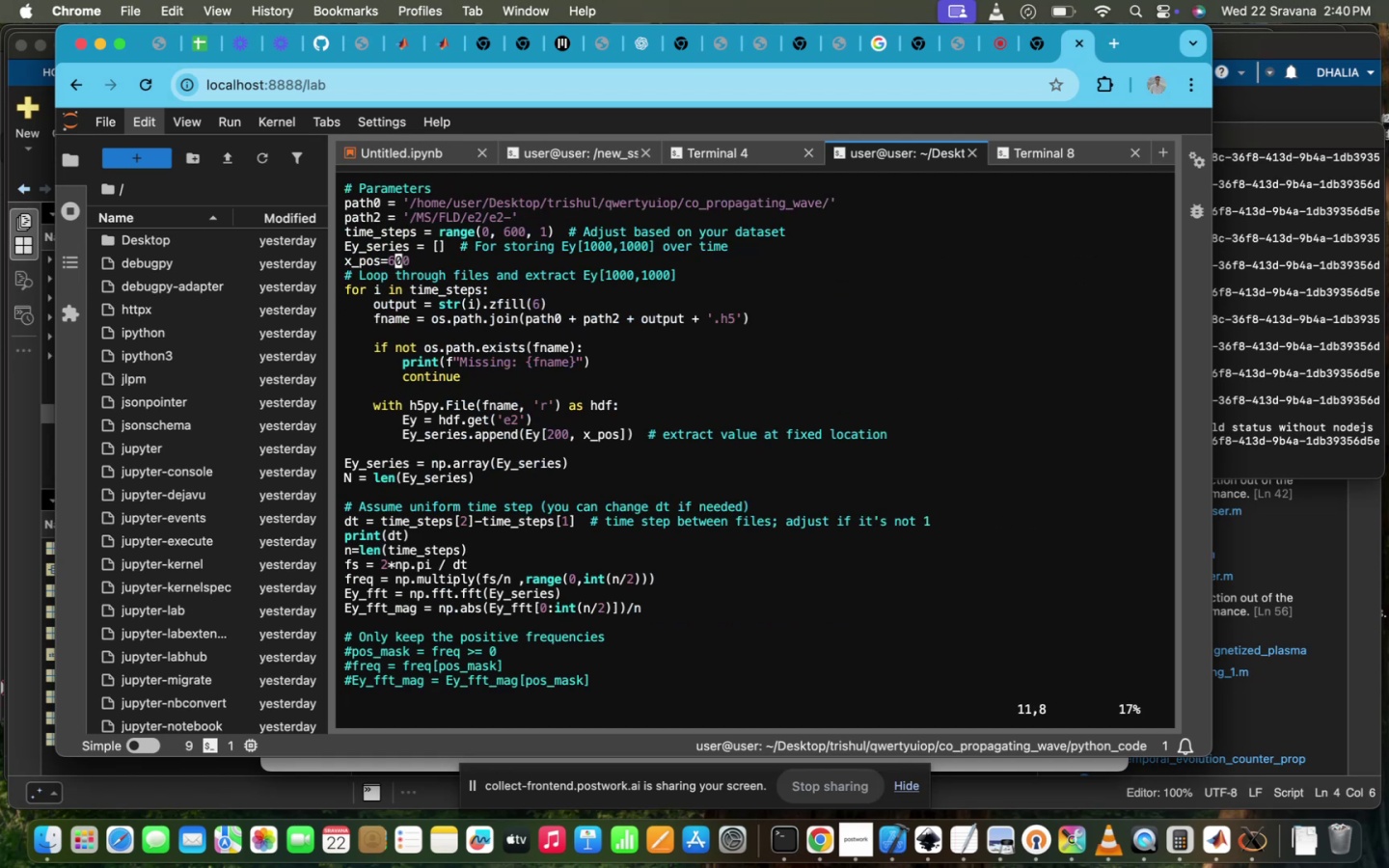 
type(i)
key(Backspace)
type(8)
key(Escape)
type(:wq!)
 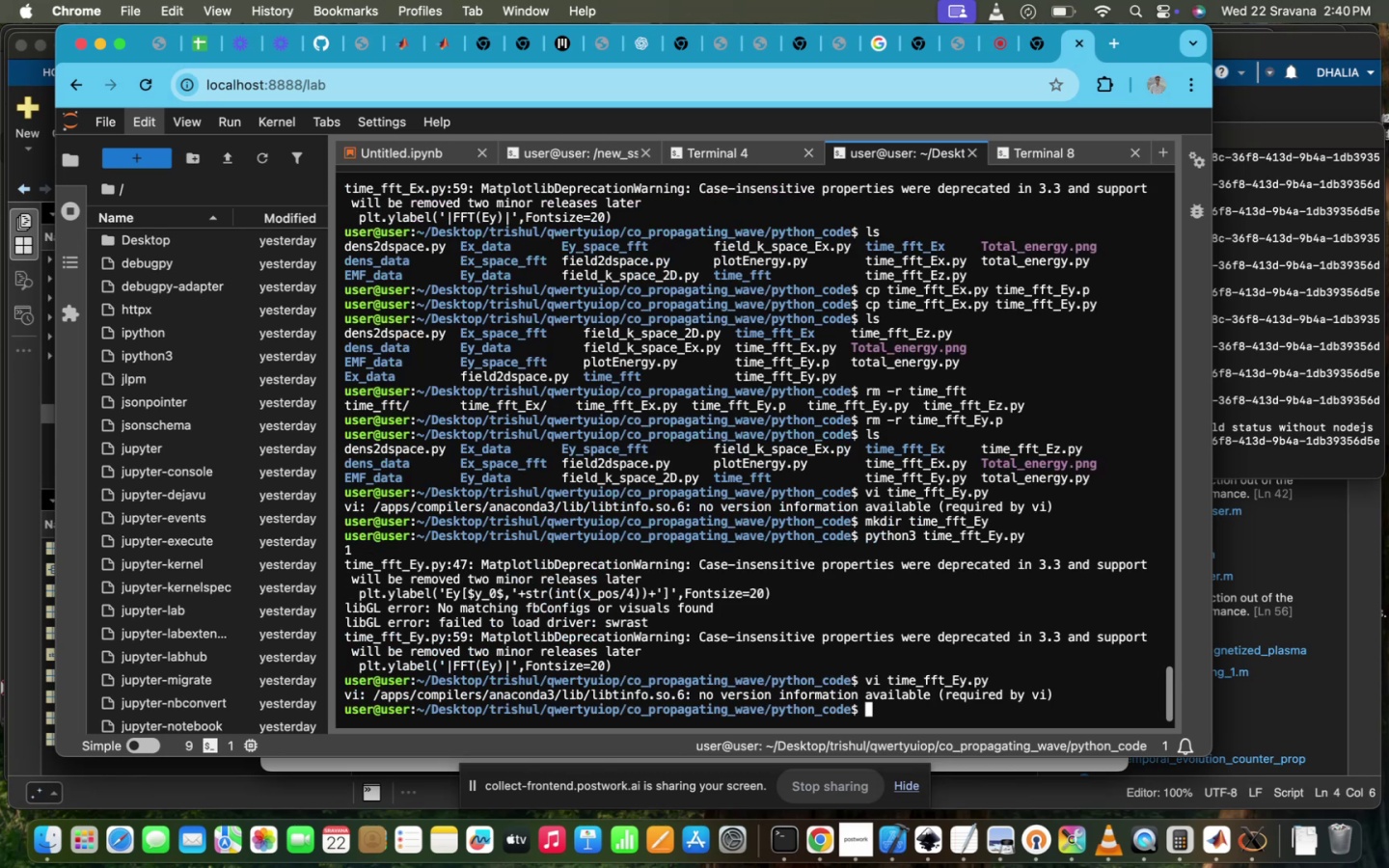 
 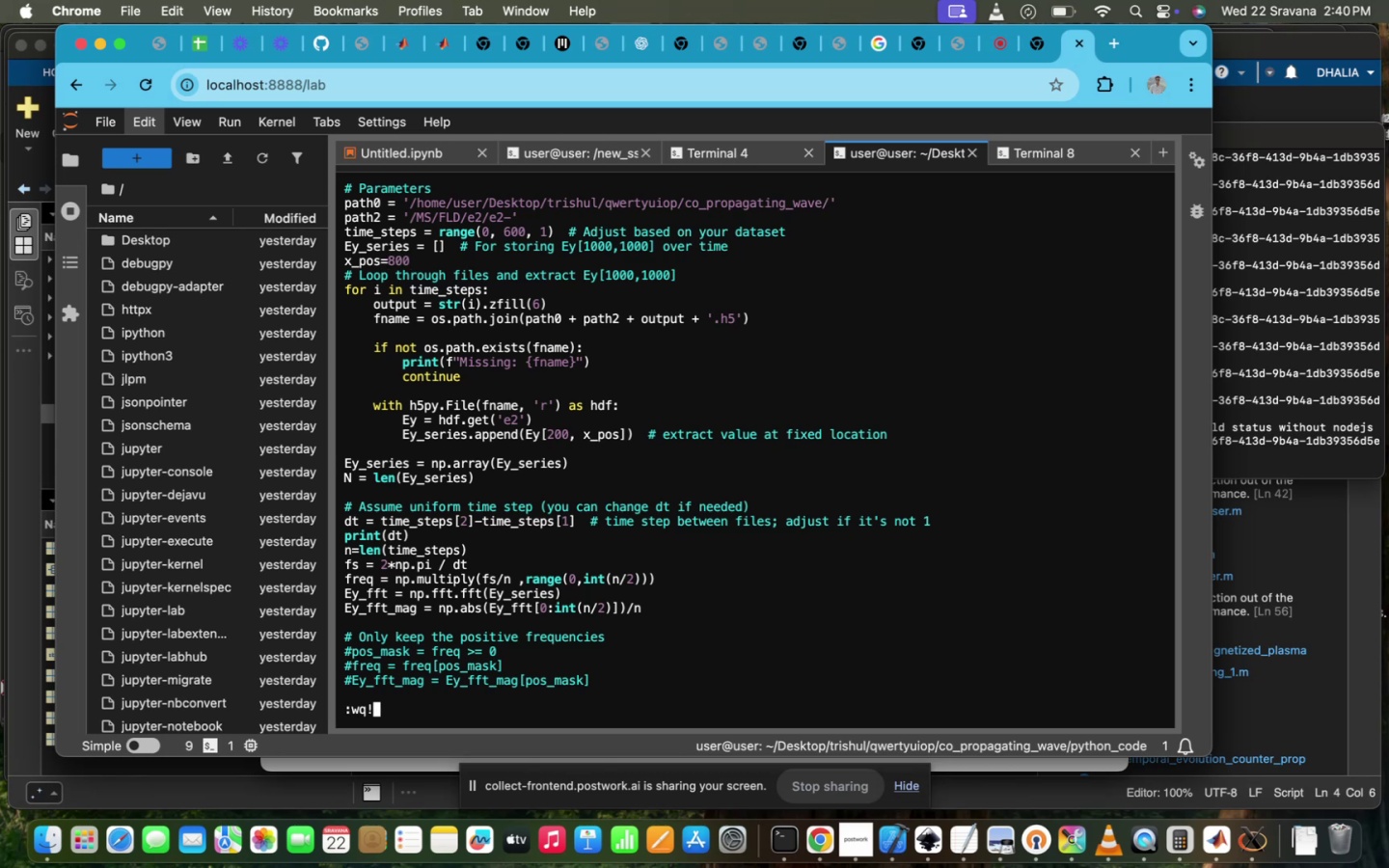 
key(Enter)
 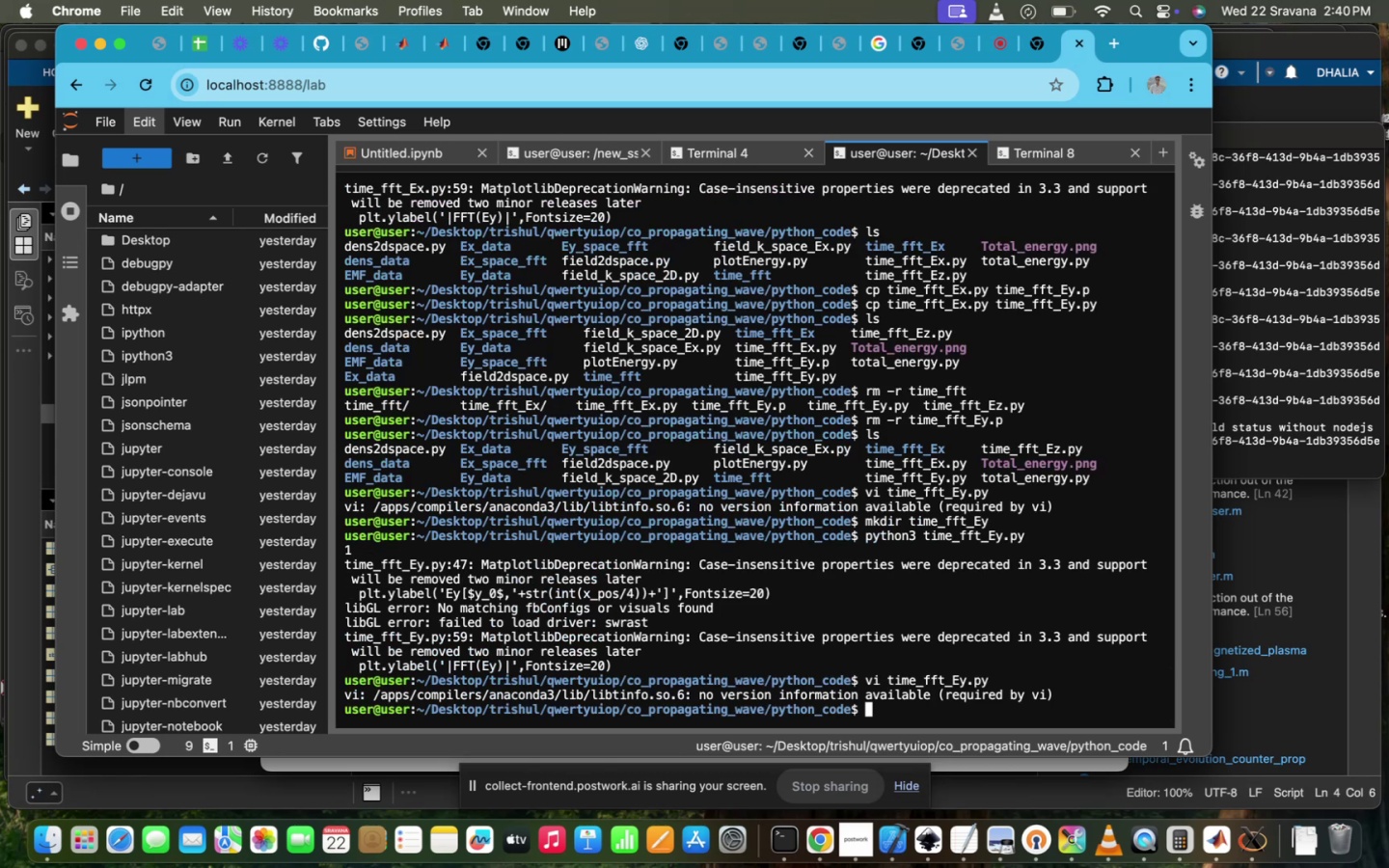 
key(ArrowUp)
 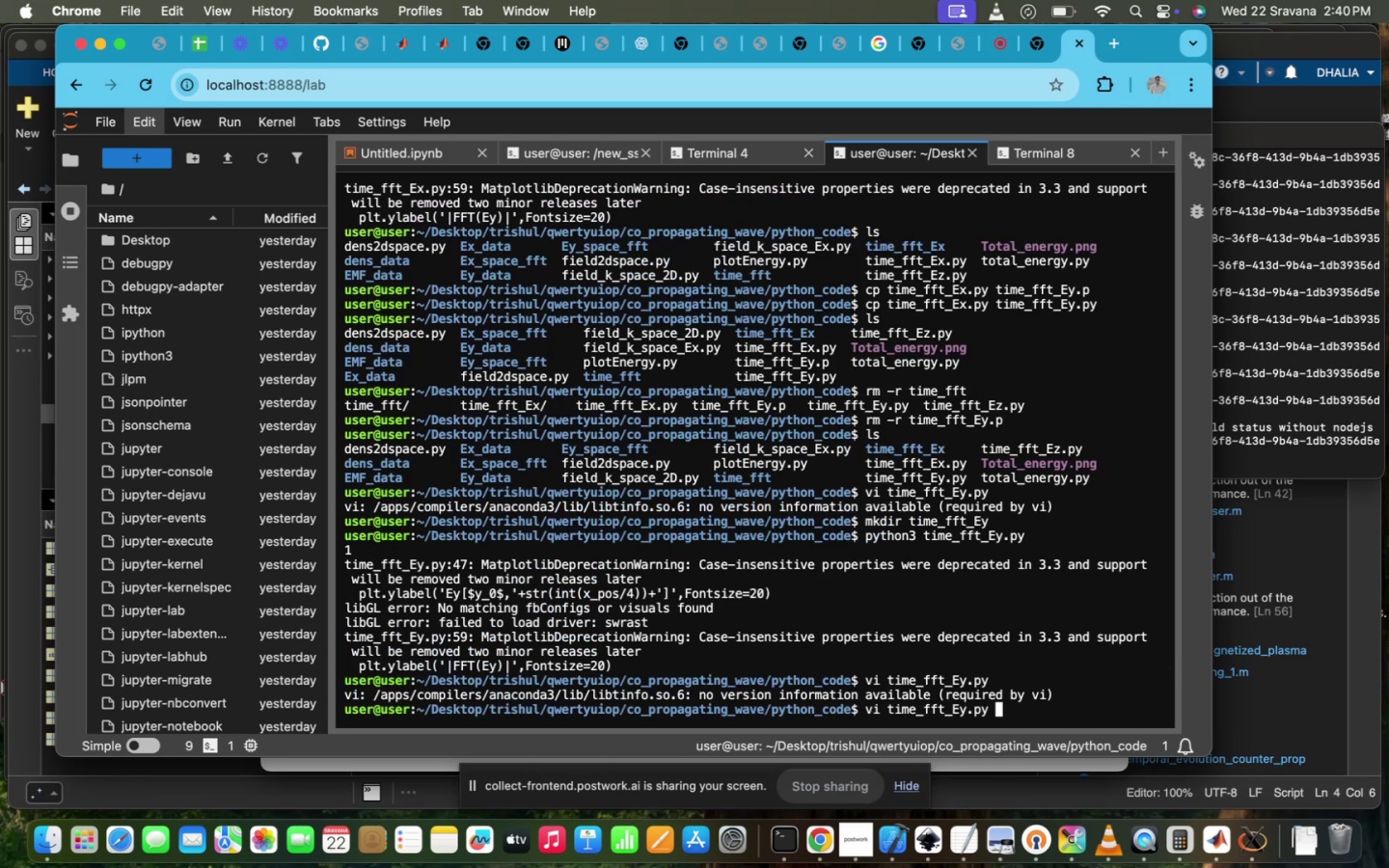 
key(ArrowUp)
 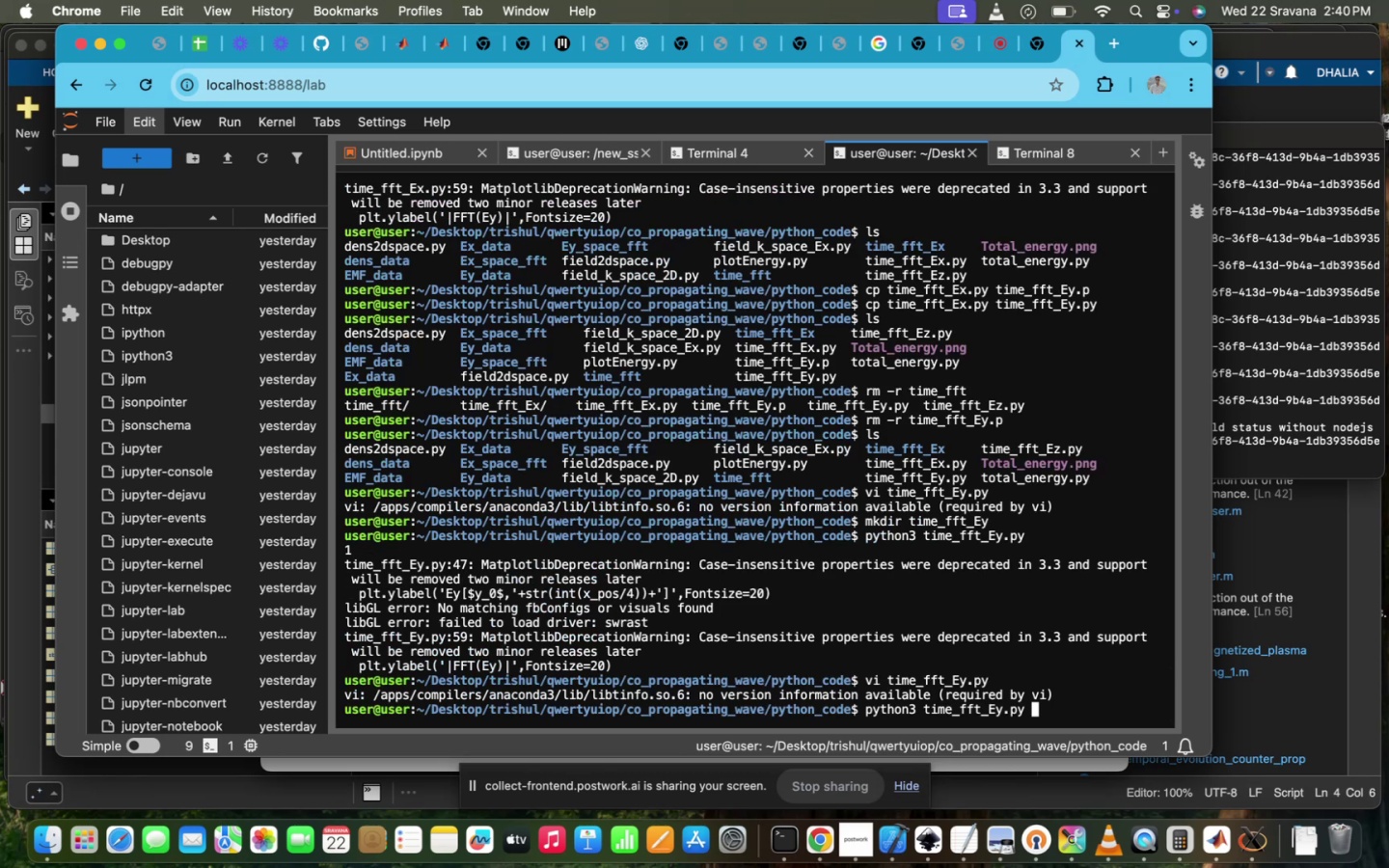 
key(Enter)
 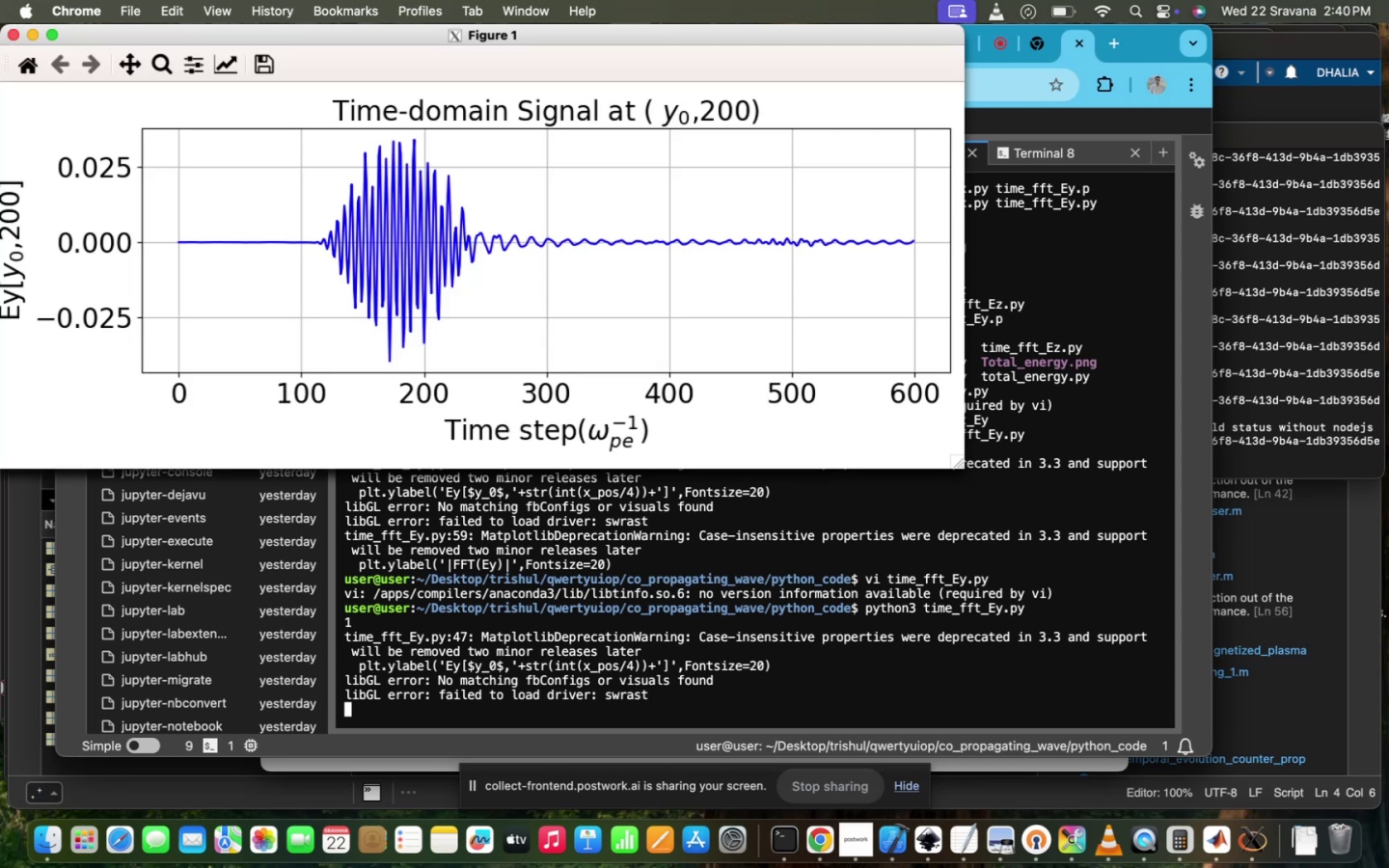 
wait(12.4)
 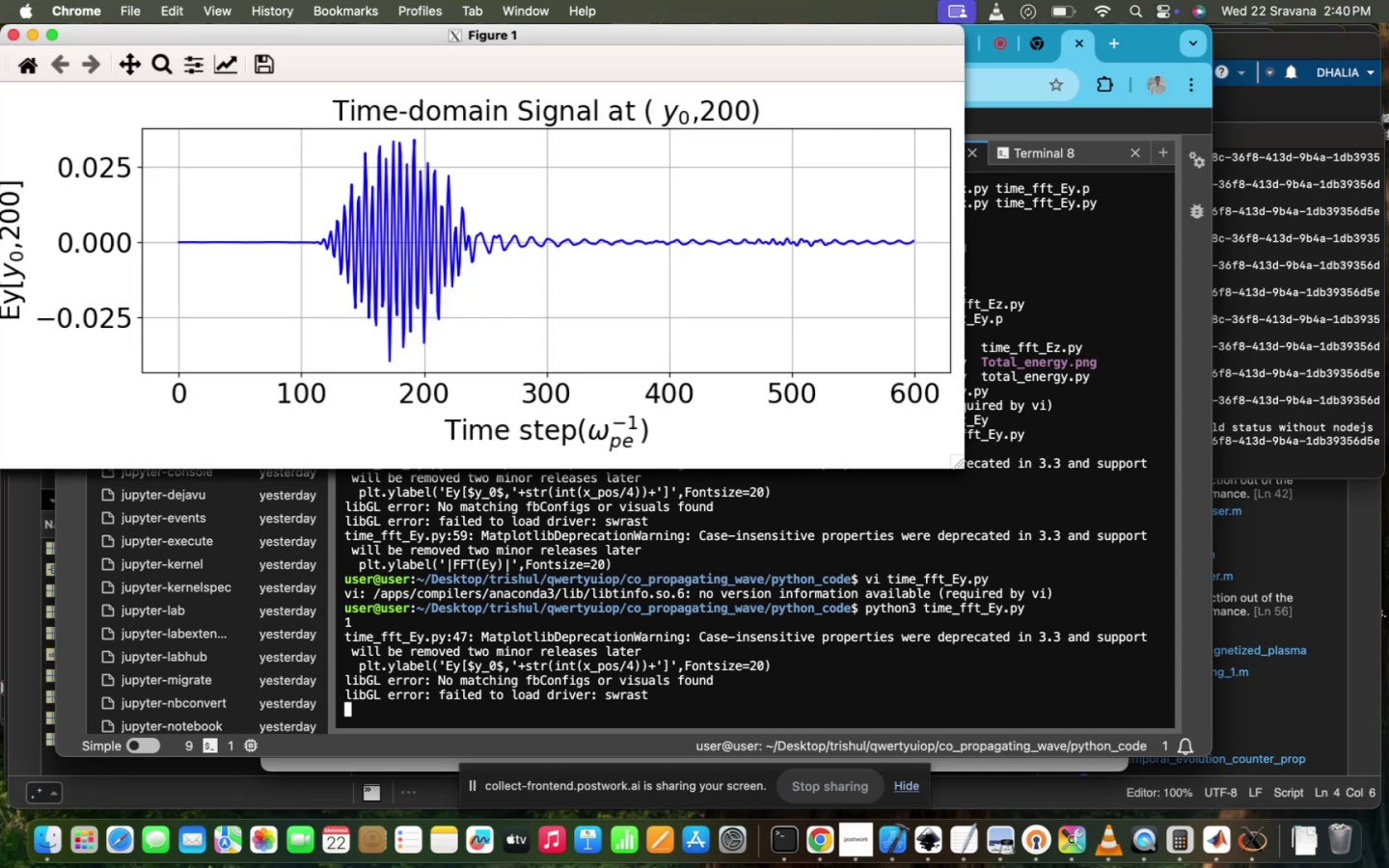 
left_click([132, 303])
 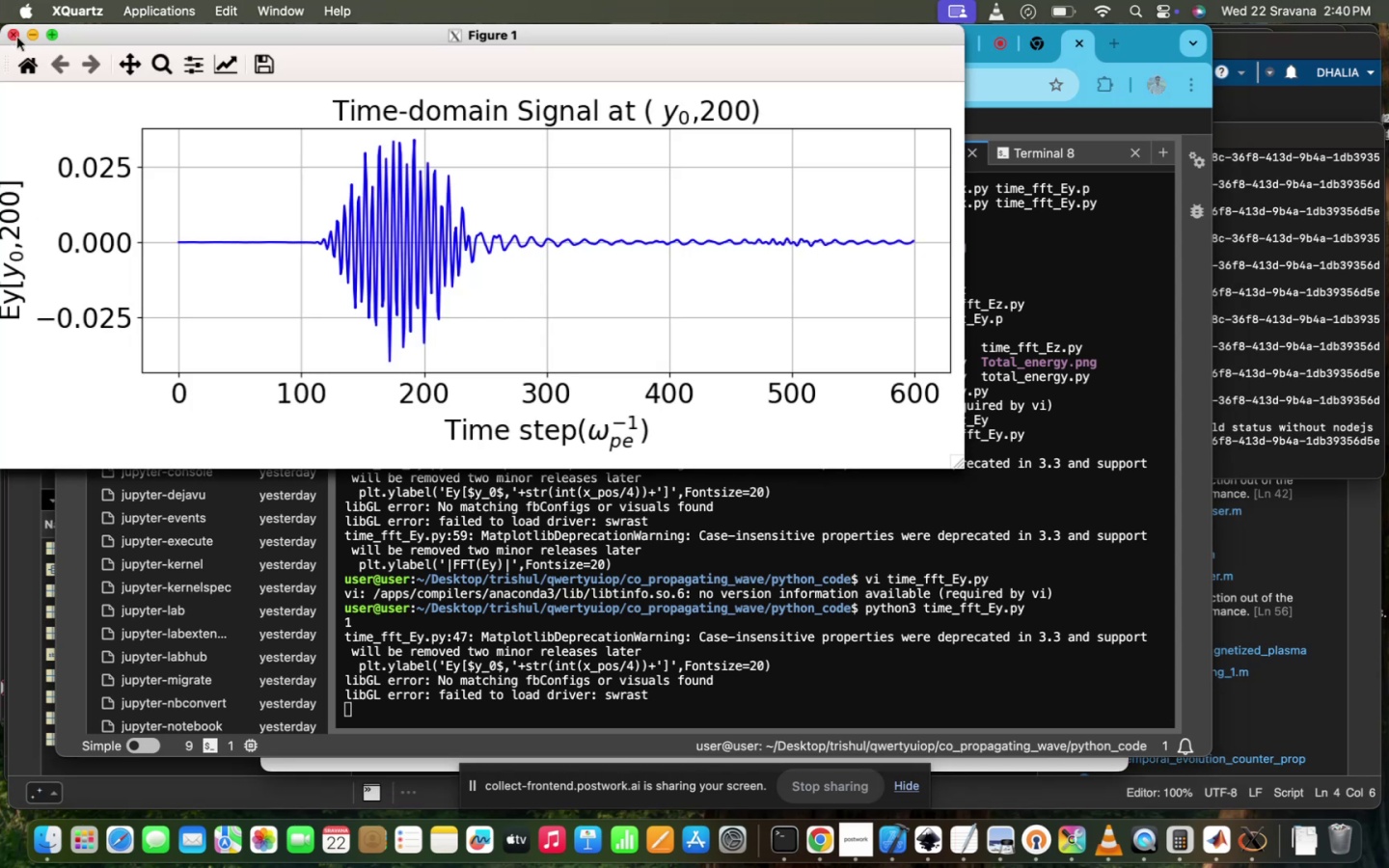 
left_click([11, 26])
 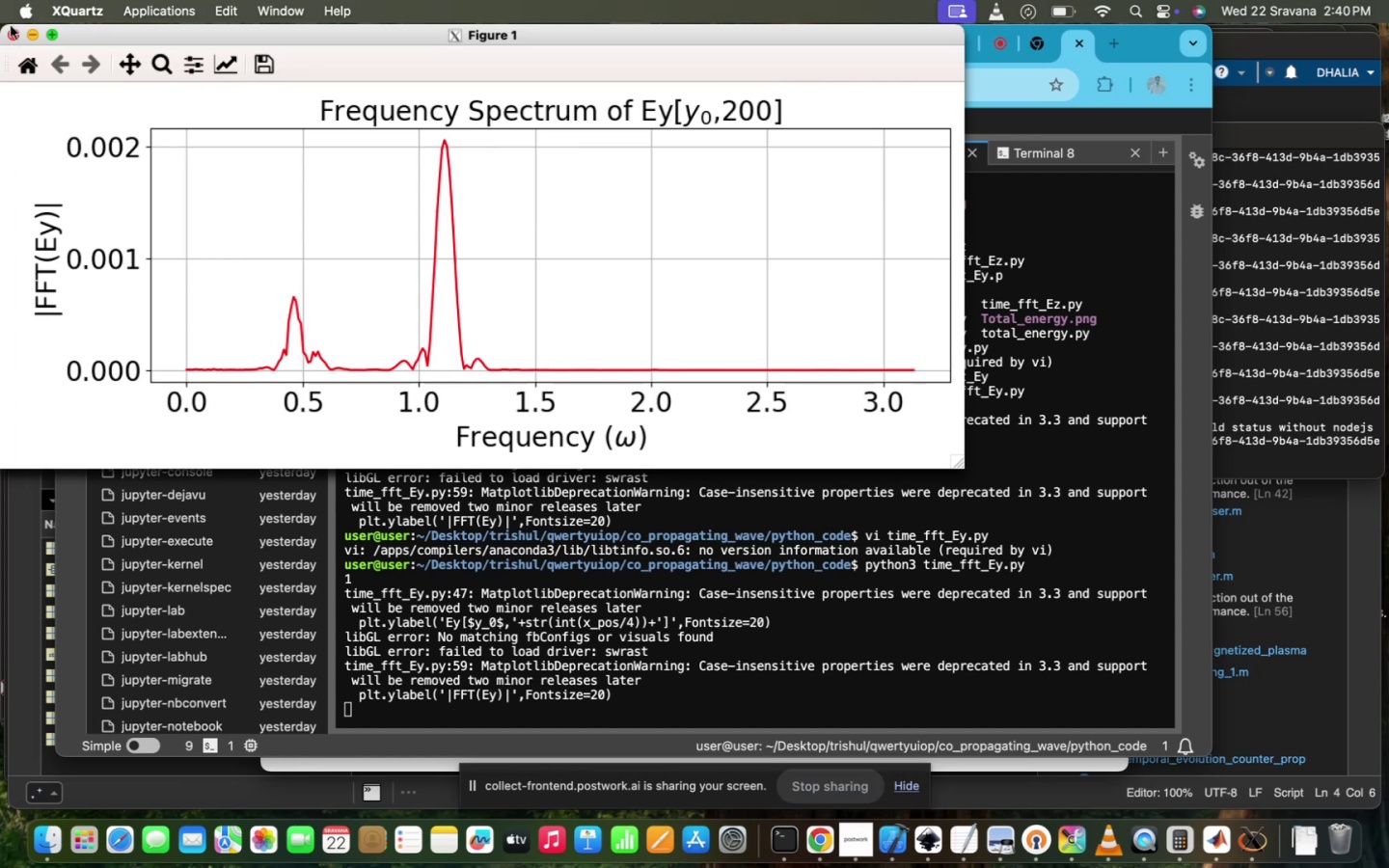 
wait(6.58)
 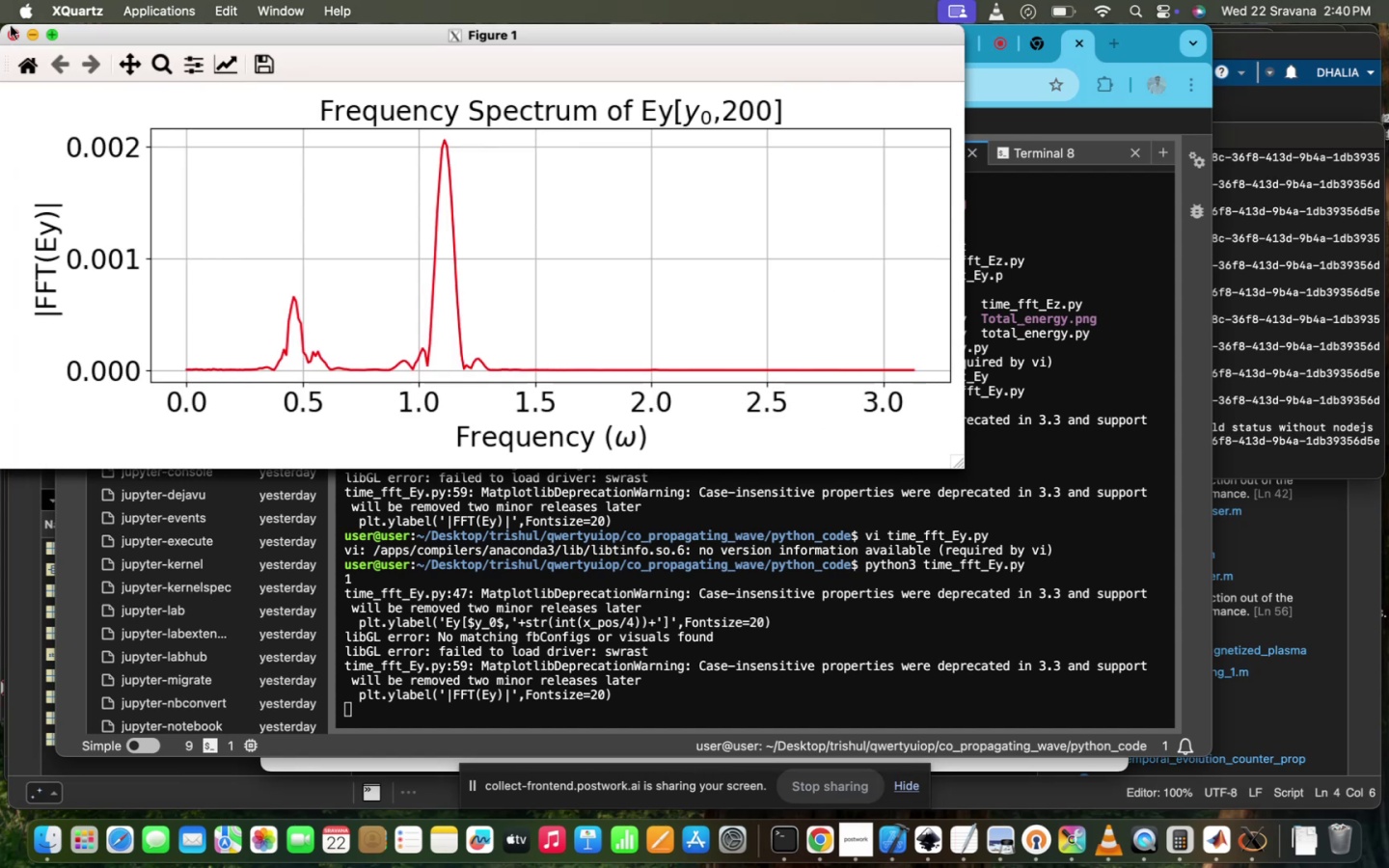 
left_click([11, 31])
 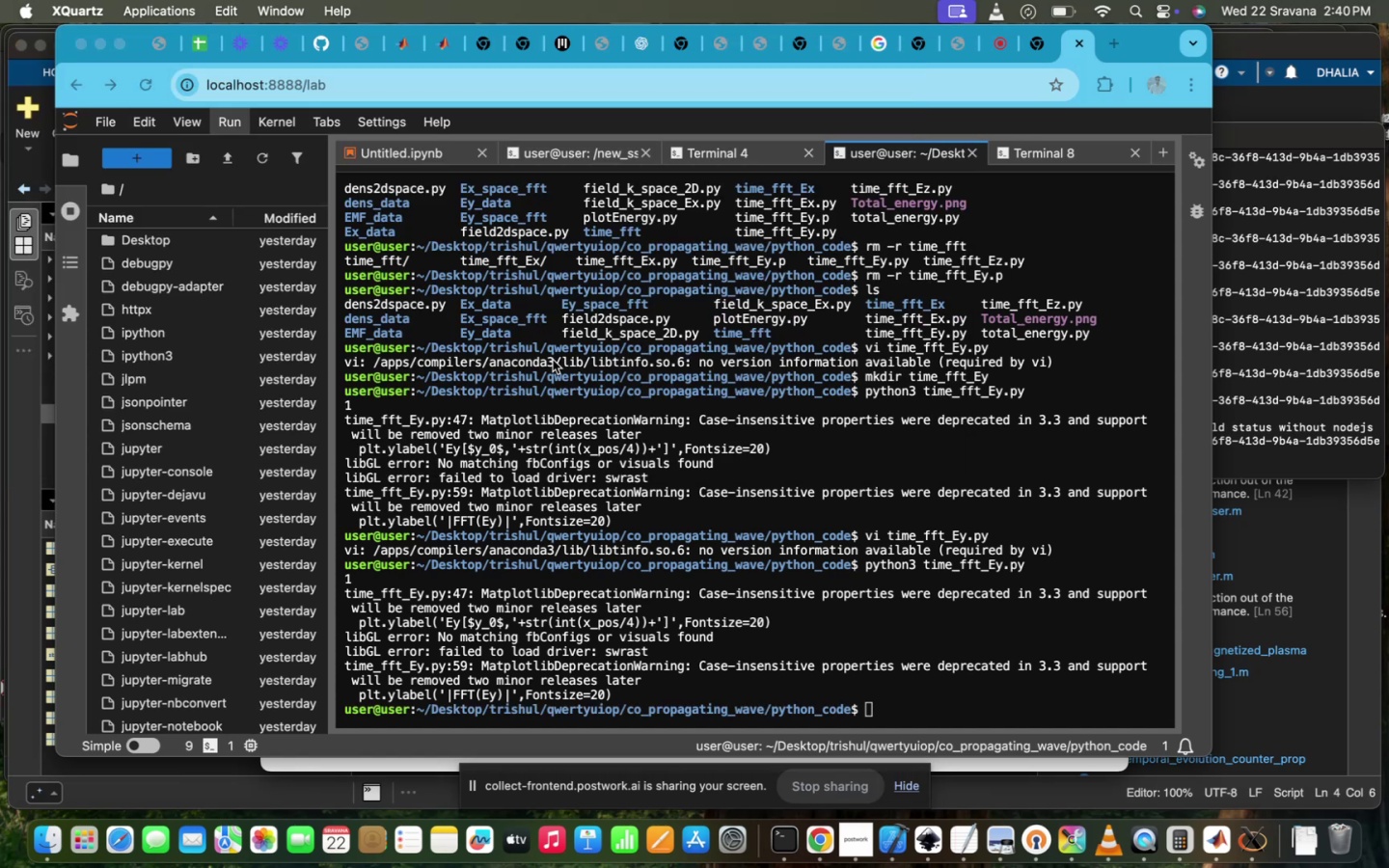 
left_click([553, 360])
 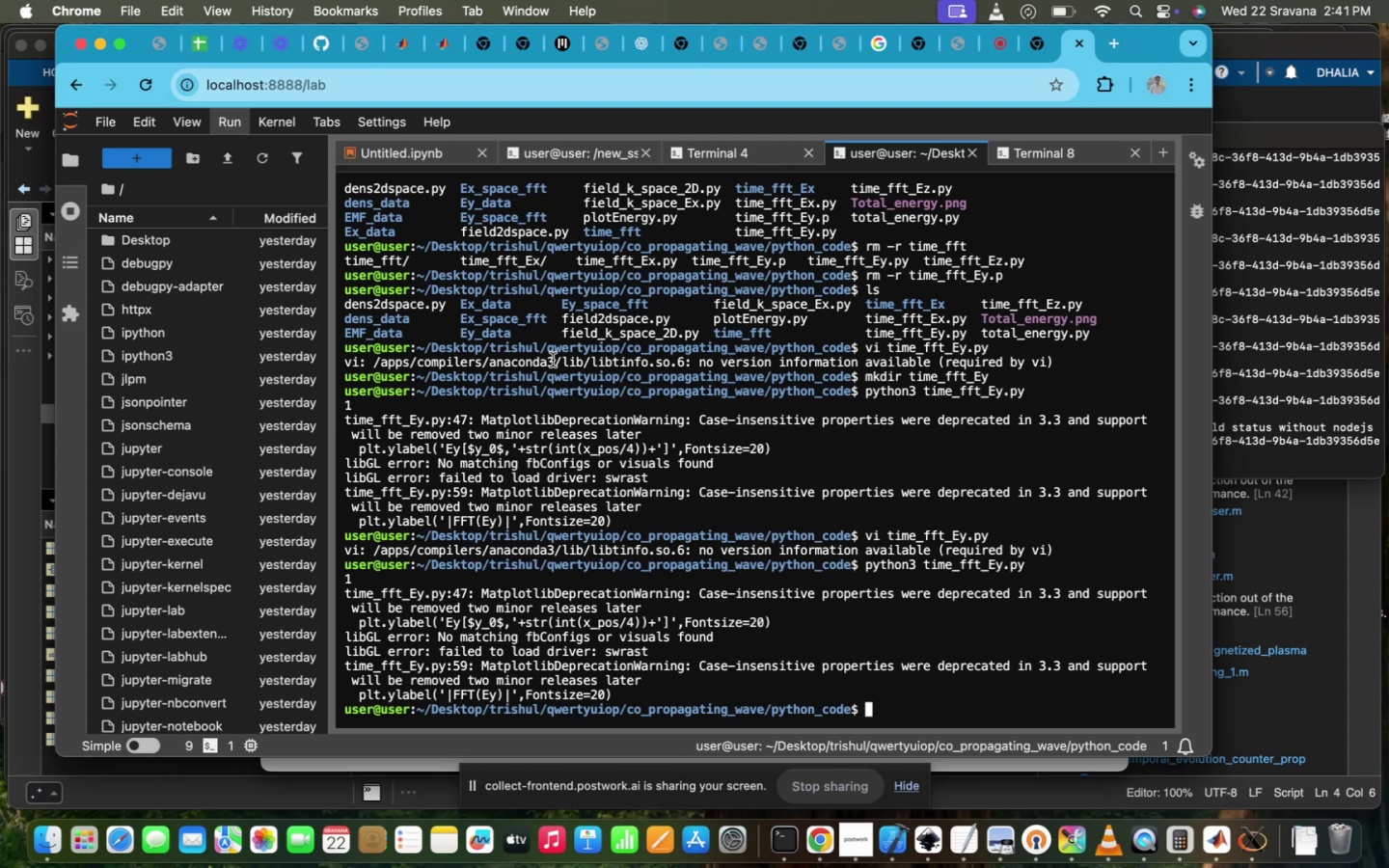 
wait(39.1)
 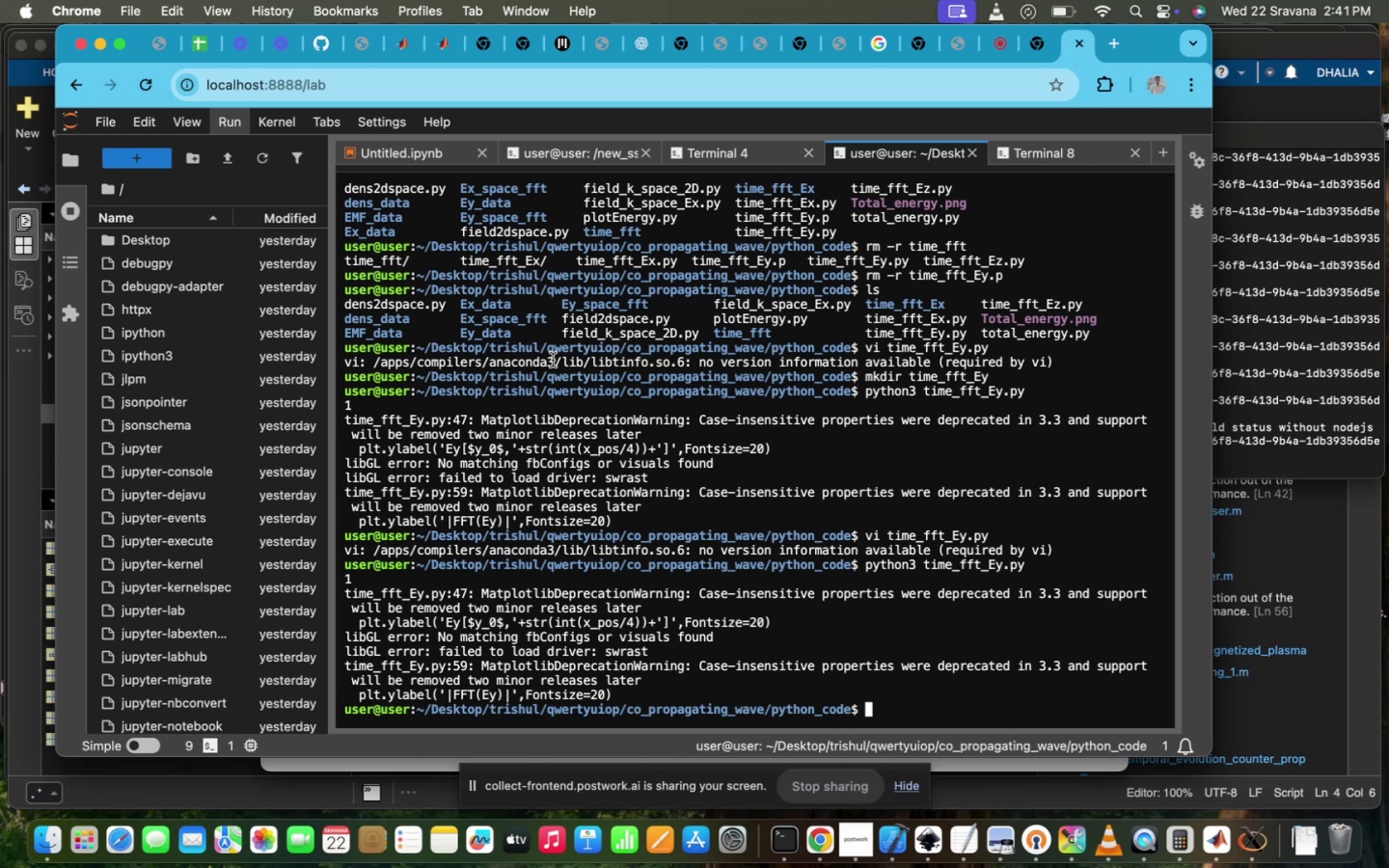 
type(vi pl)
key(Tab)
 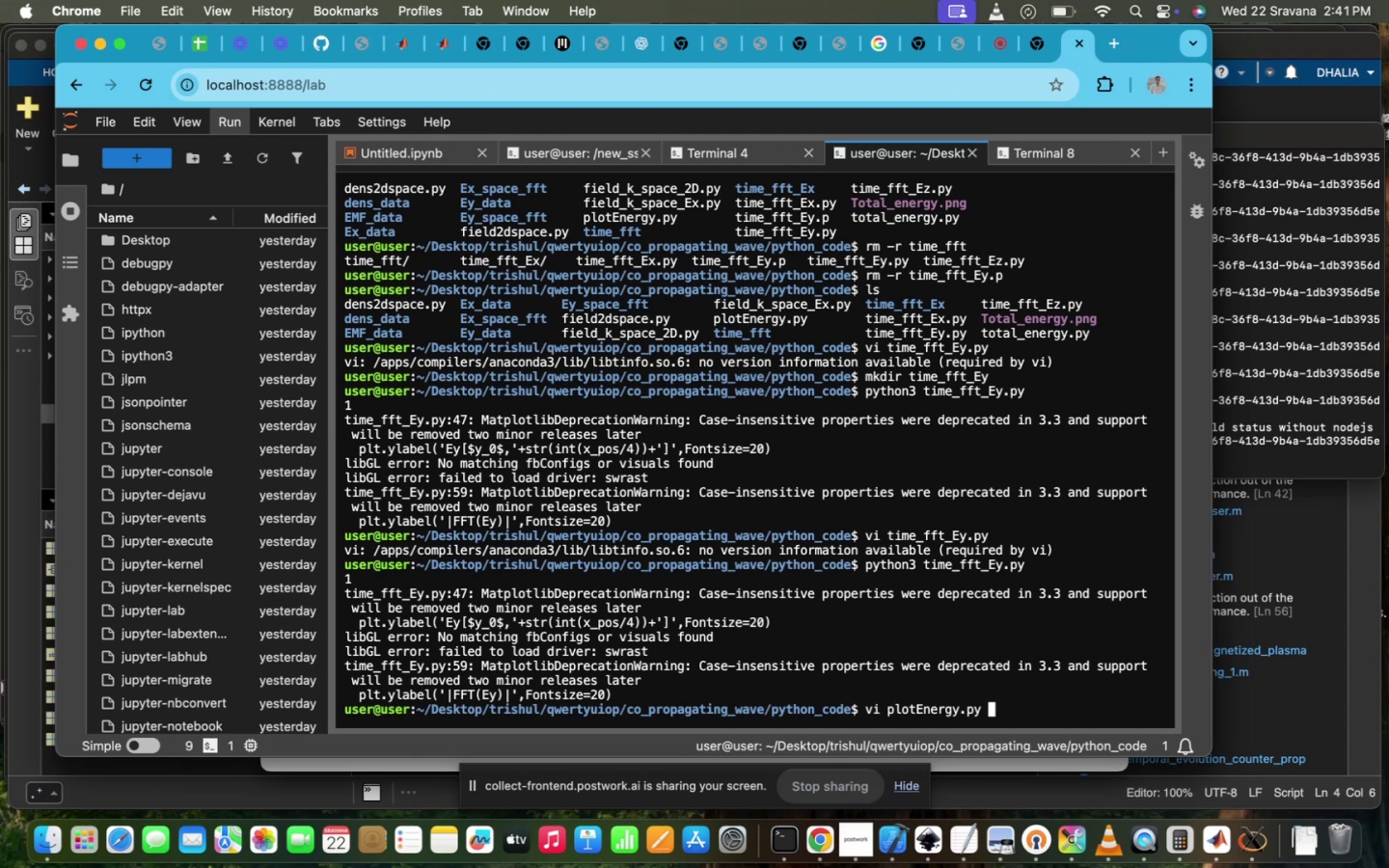 
hold_key(key=Enter, duration=0.59)
 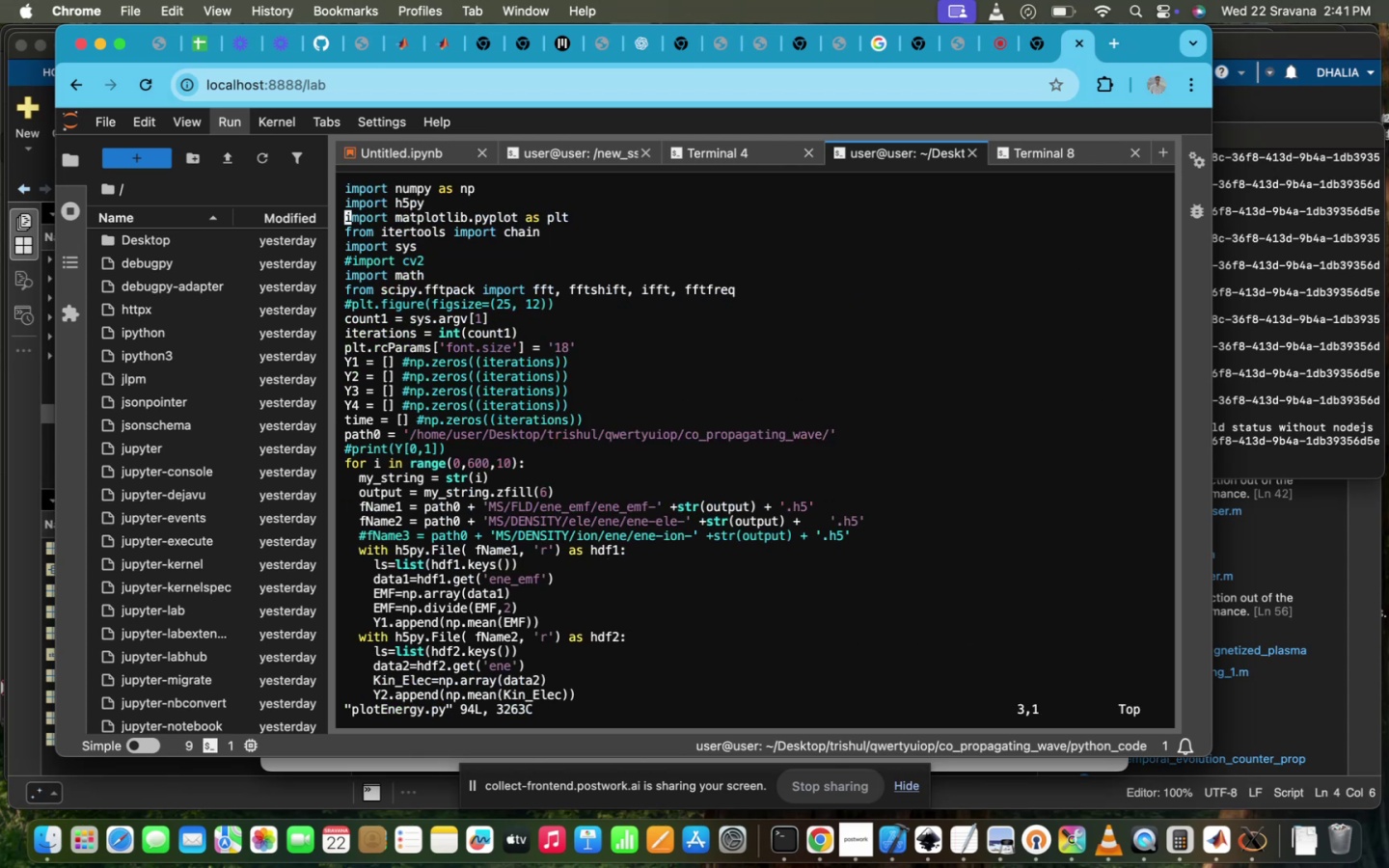 
scroll: coordinate [553, 360], scroll_direction: down, amount: 24.0
 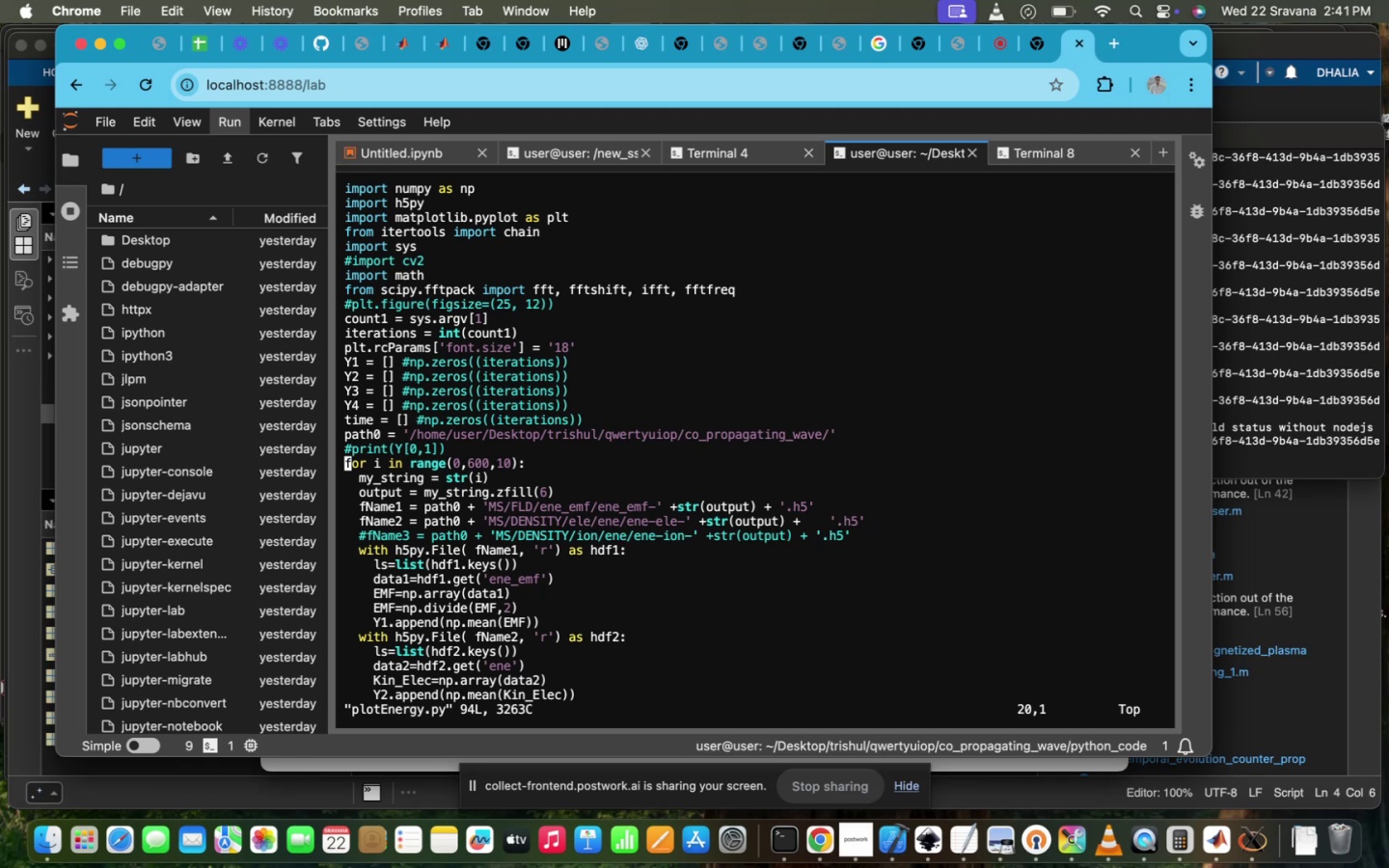 
hold_key(key=ArrowRight, duration=1.5)
 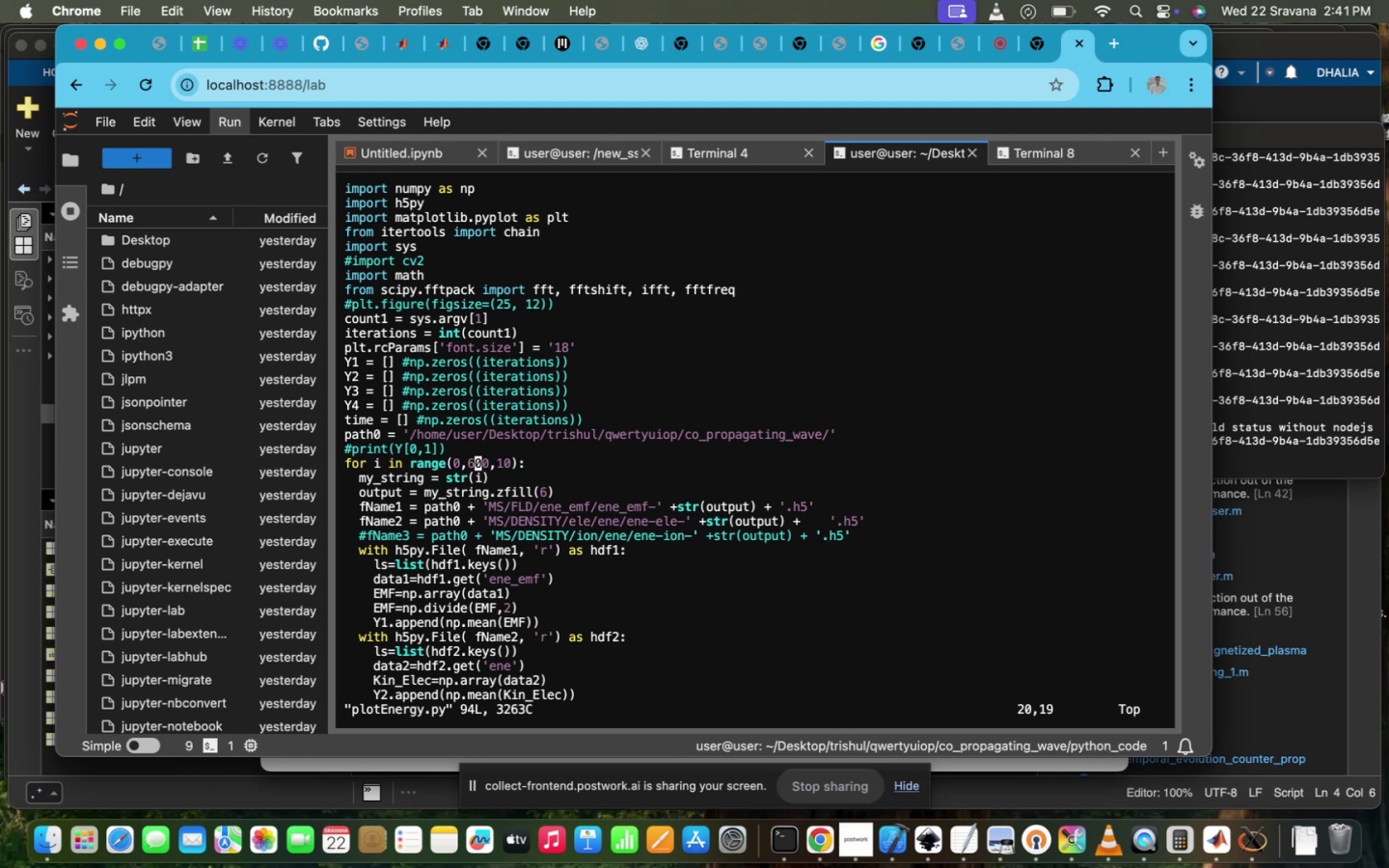 
hold_key(key=ArrowRight, duration=0.38)
 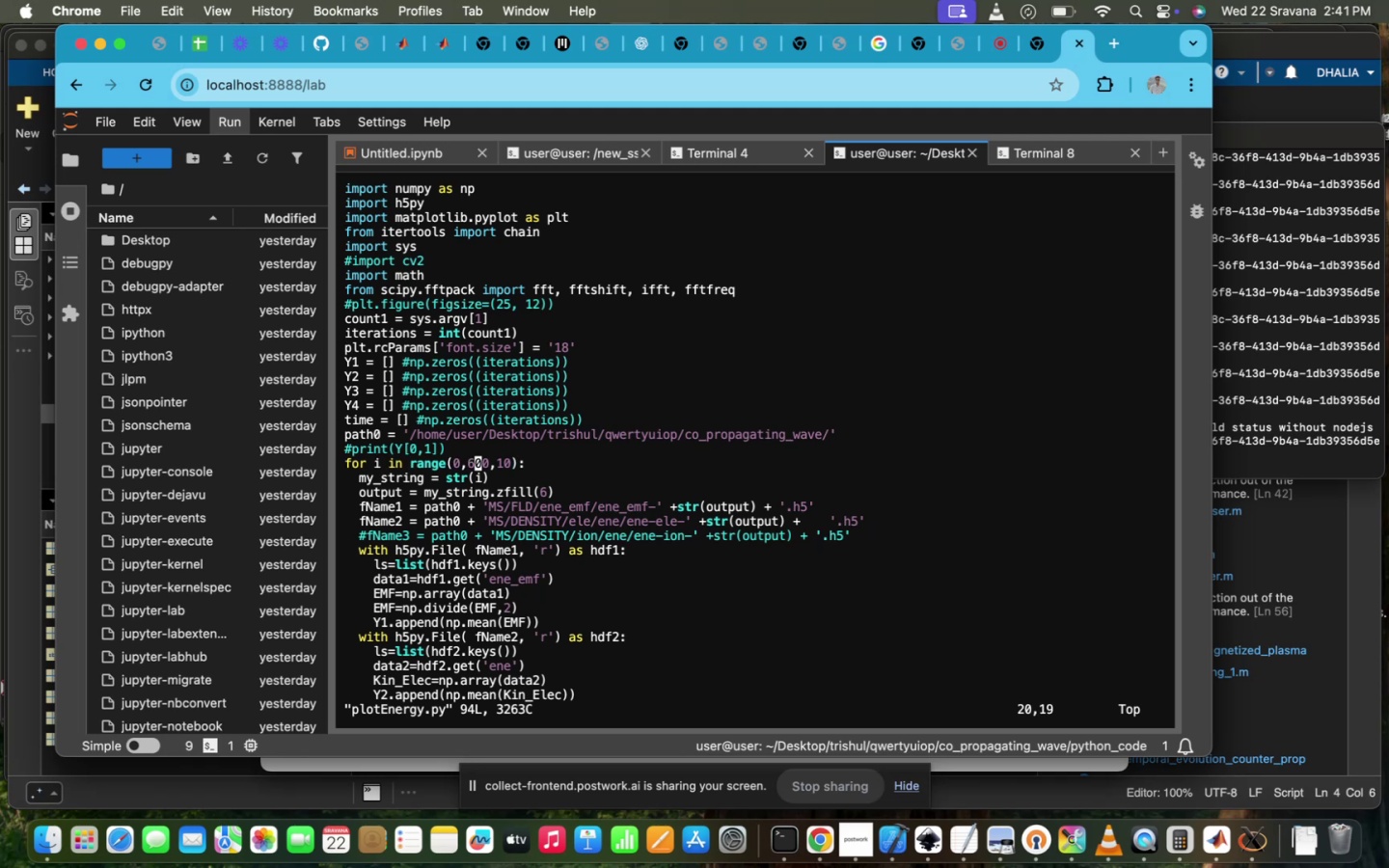 
key(ArrowRight)
 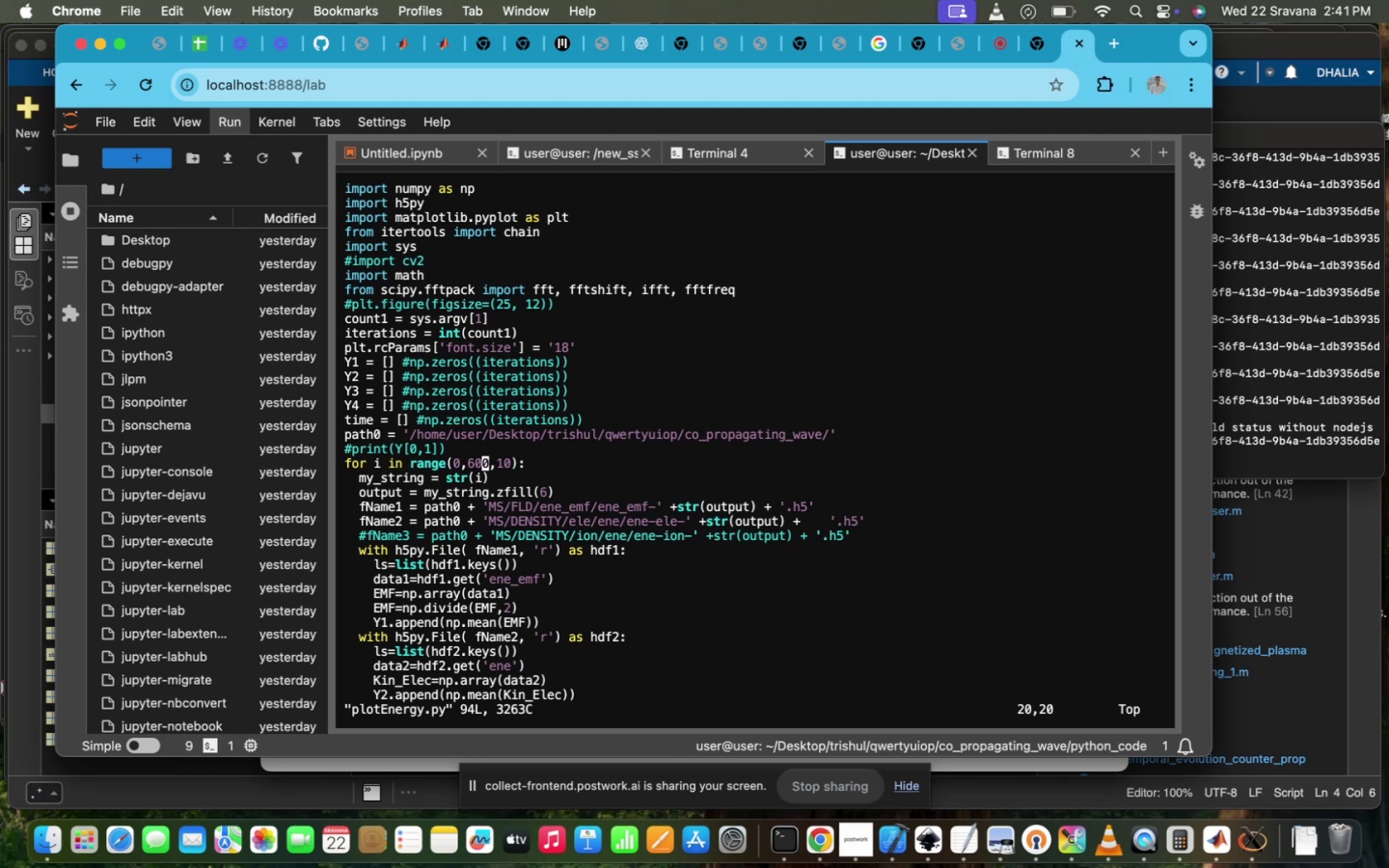 
type(i)
key(Backspace)
type(1)
key(Escape)
type(:Wq!)
key(Backspace)
key(Backspace)
type(w)
key(Backspace)
key(Backspace)
type(wq!)
 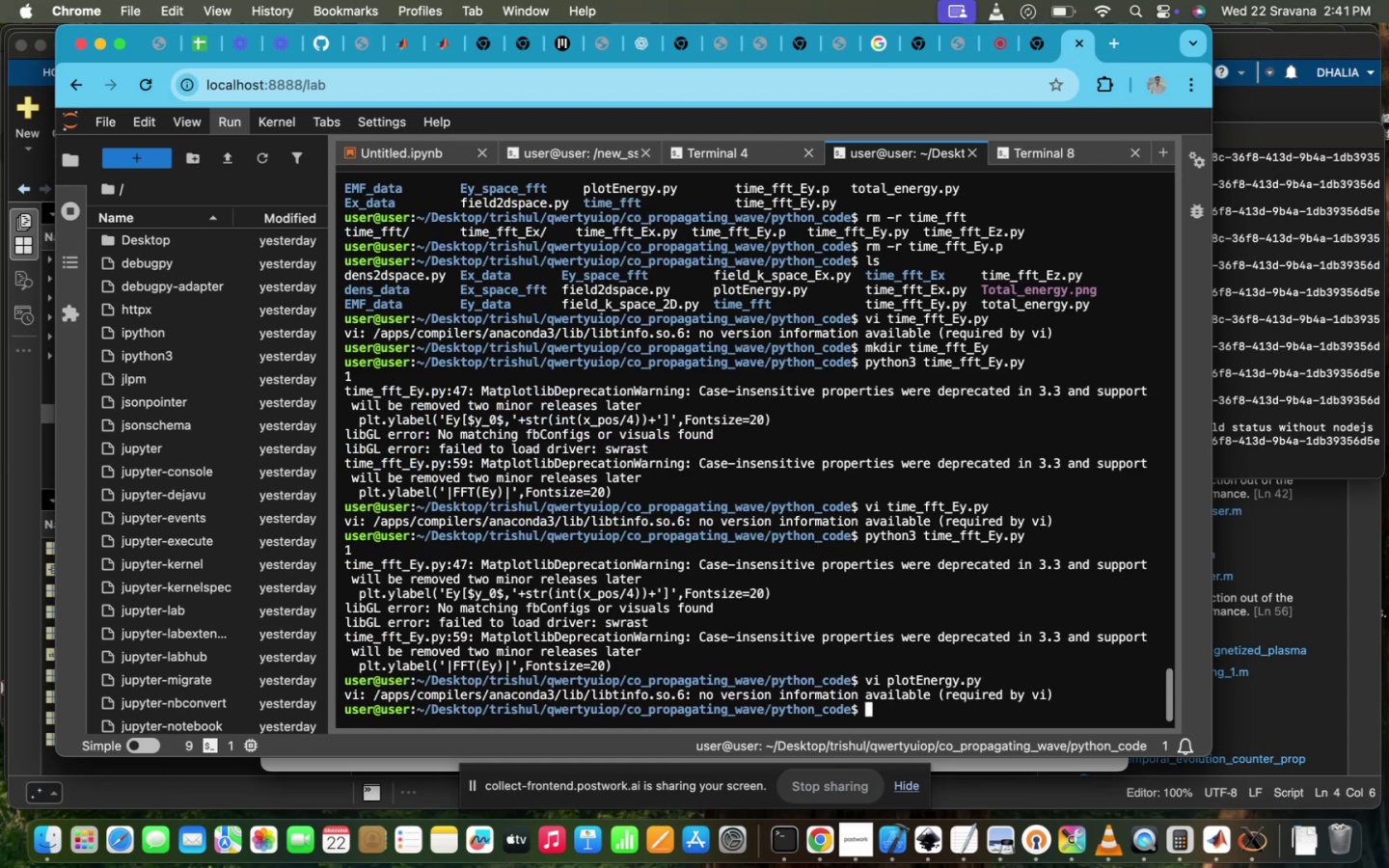 
 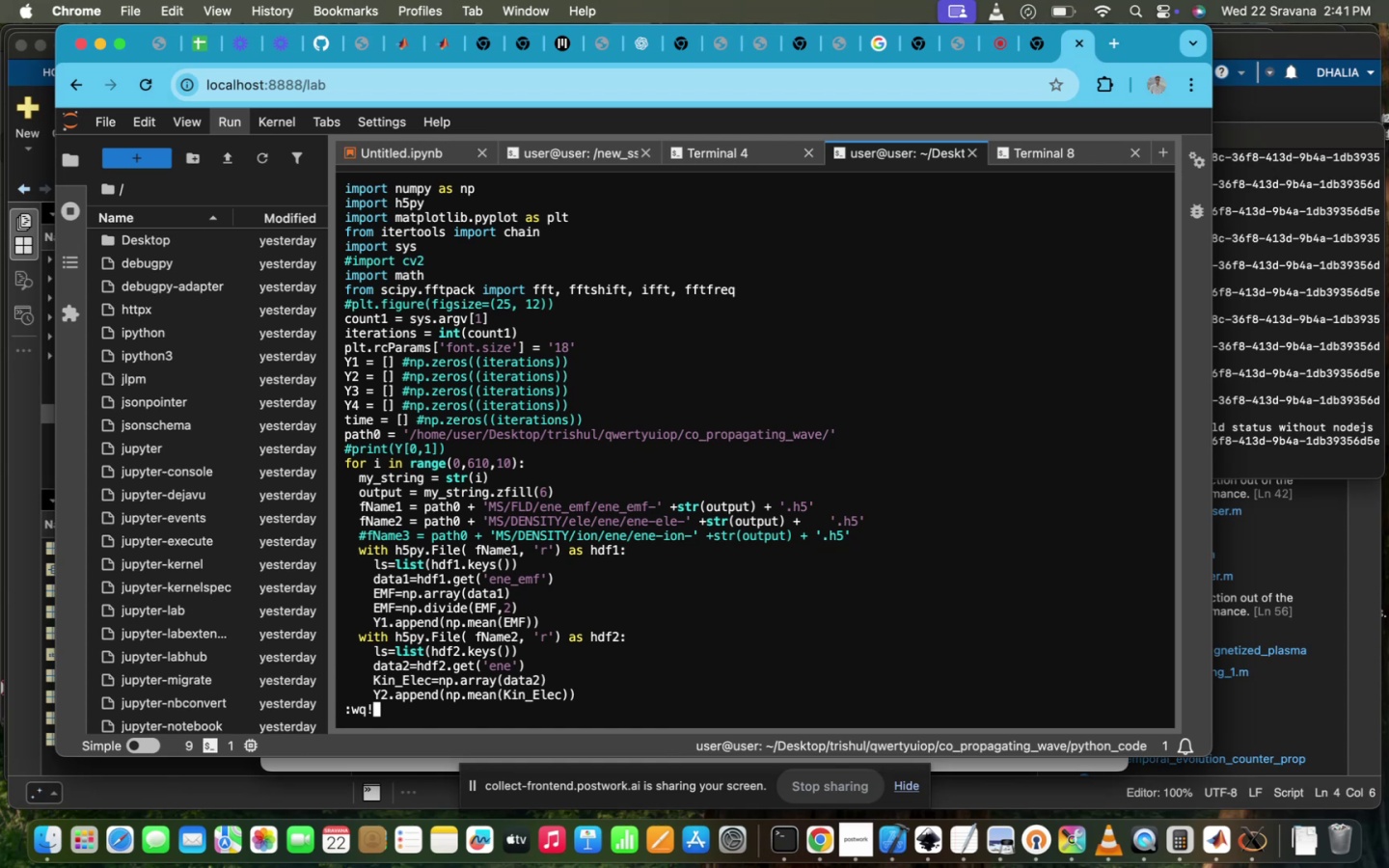 
key(Enter)
 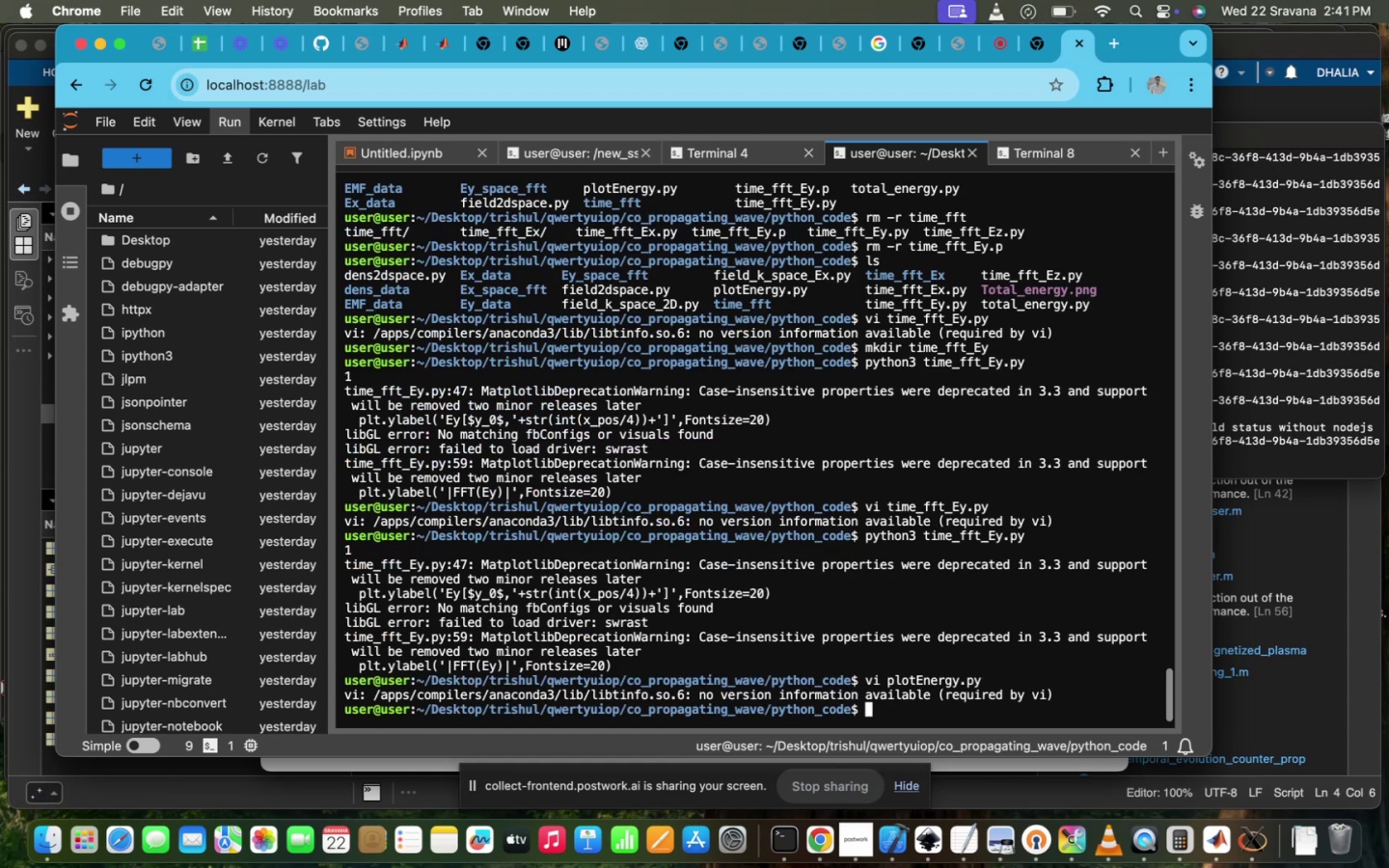 
key(Enter)
 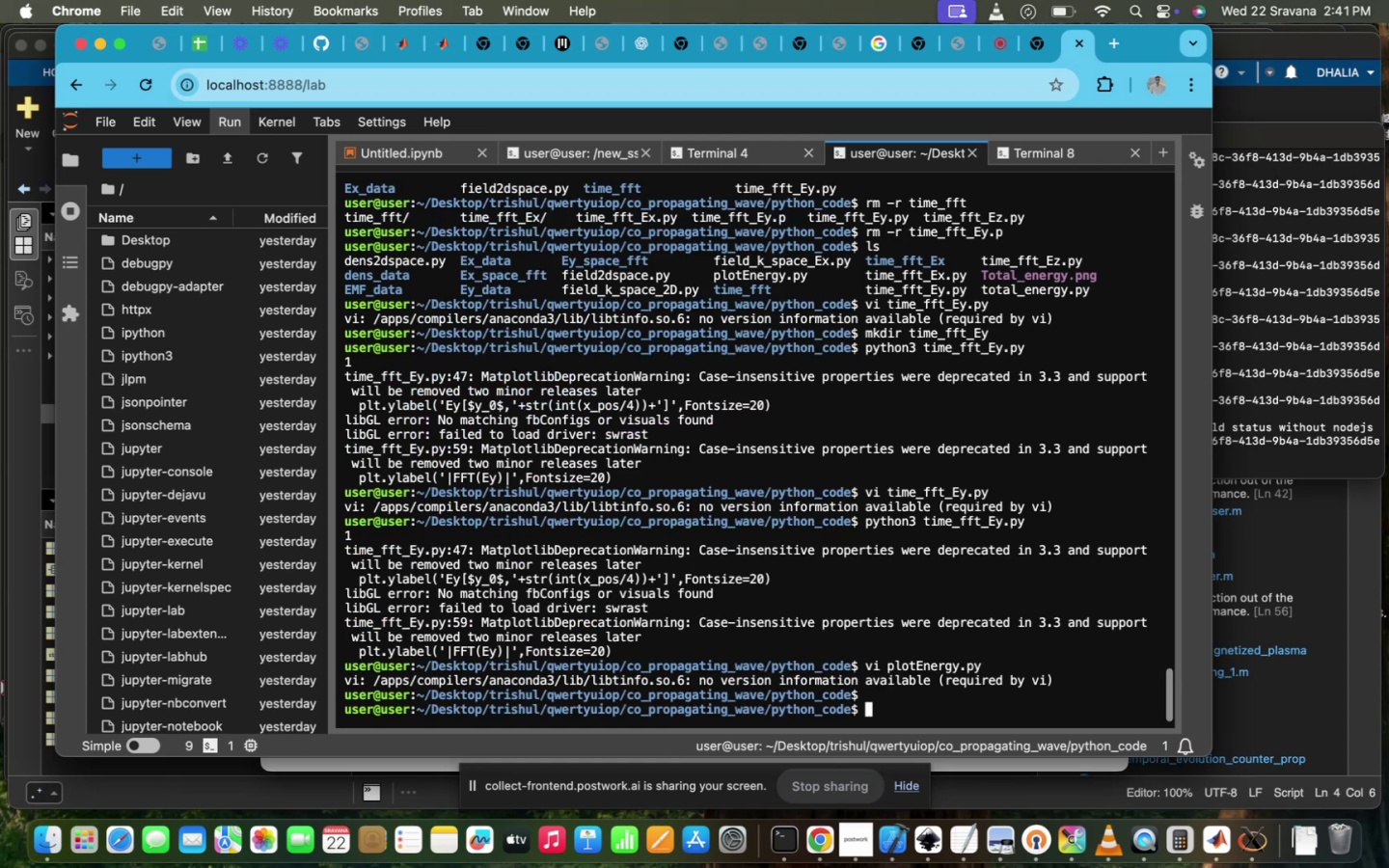 
key(ArrowUp)
 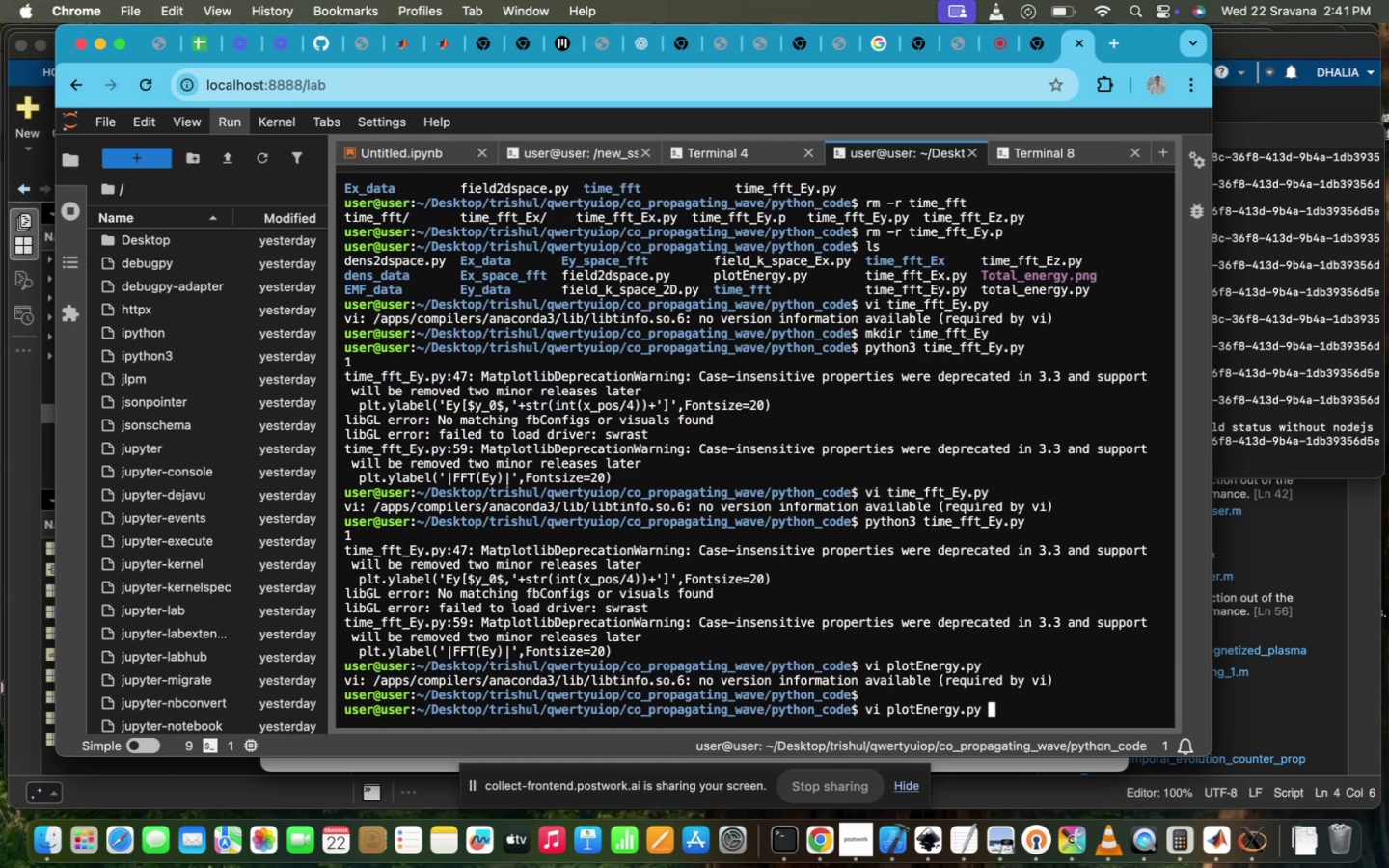 
key(ArrowUp)
 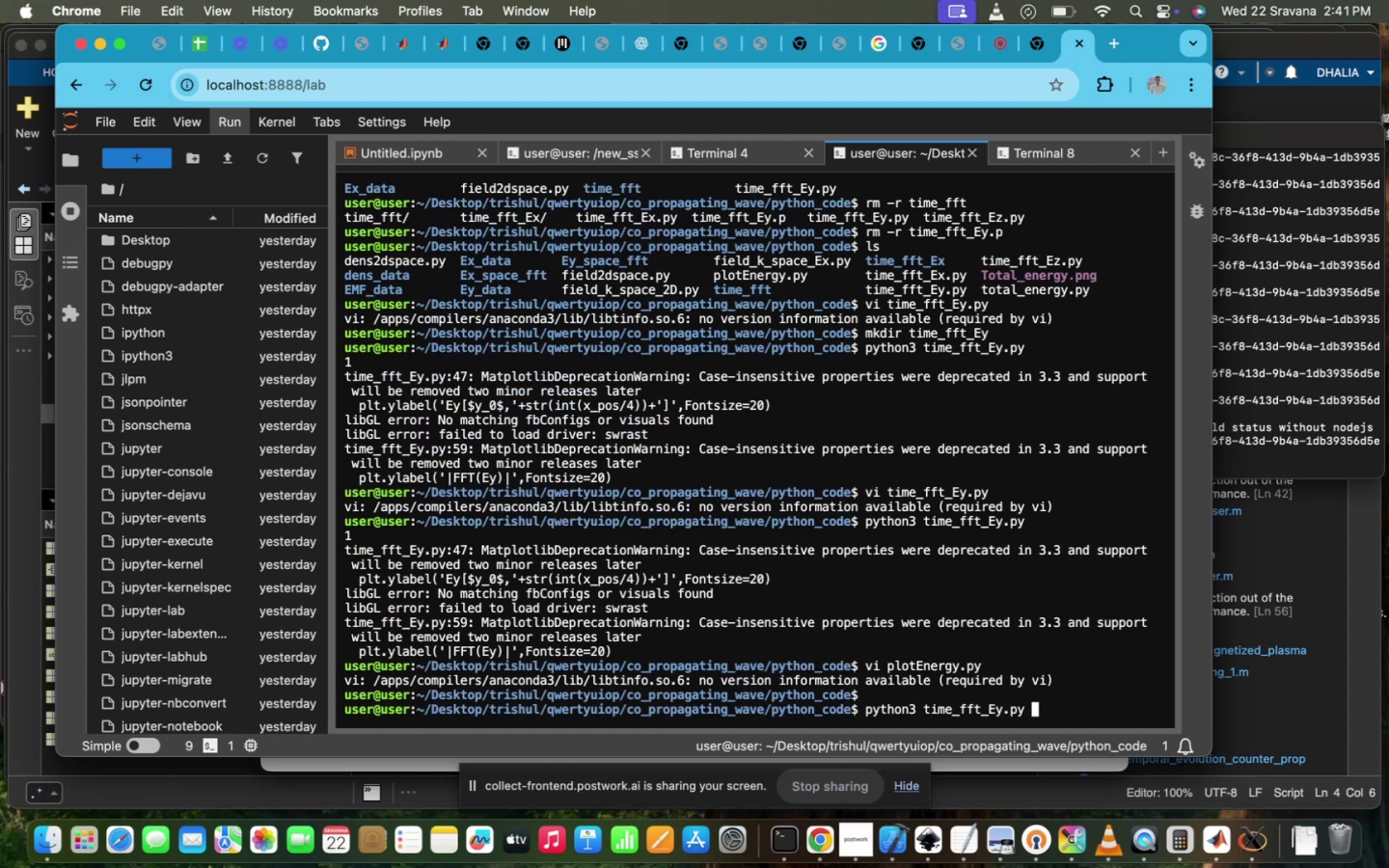 
key(ArrowDown)
 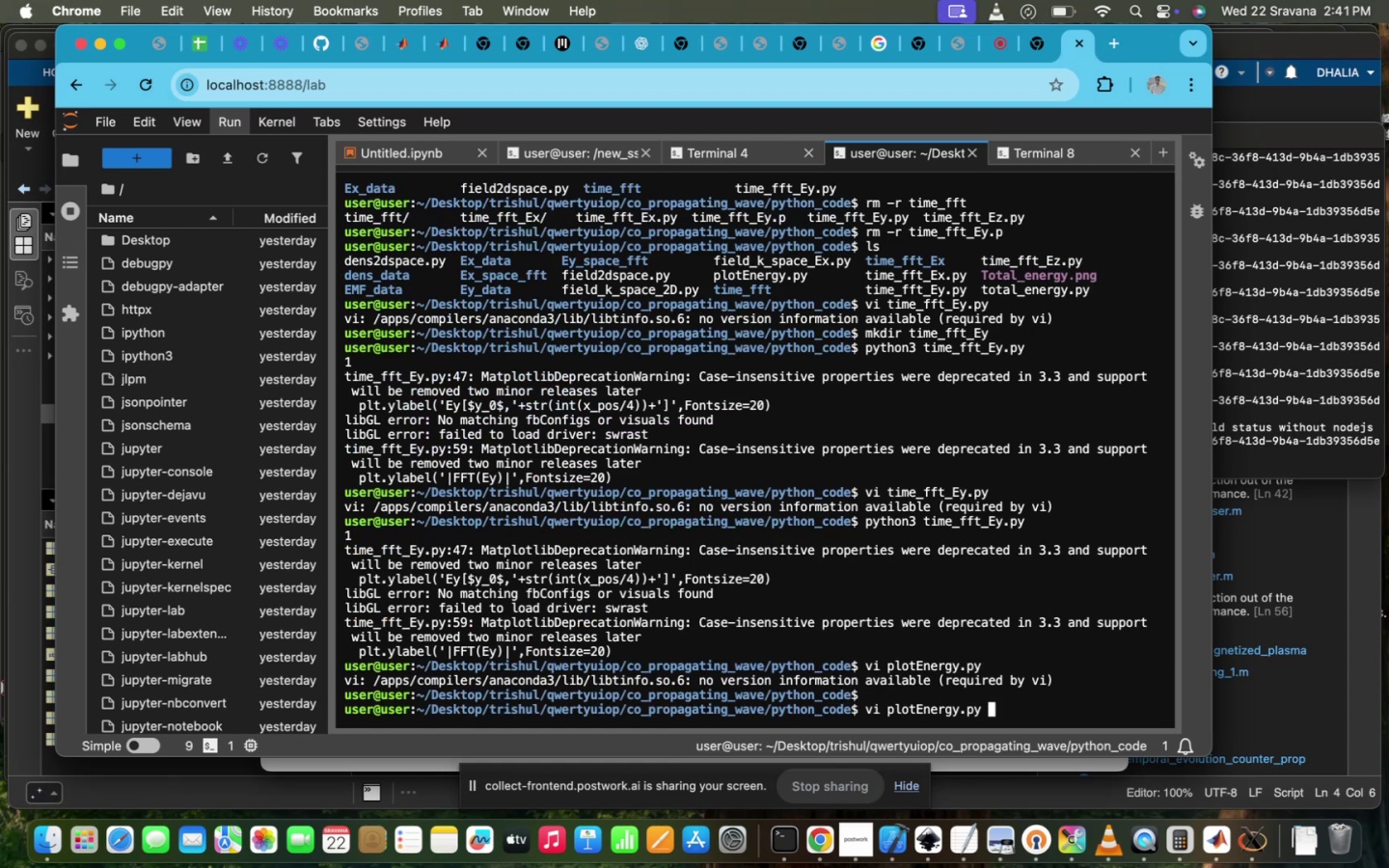 
key(ArrowDown)
 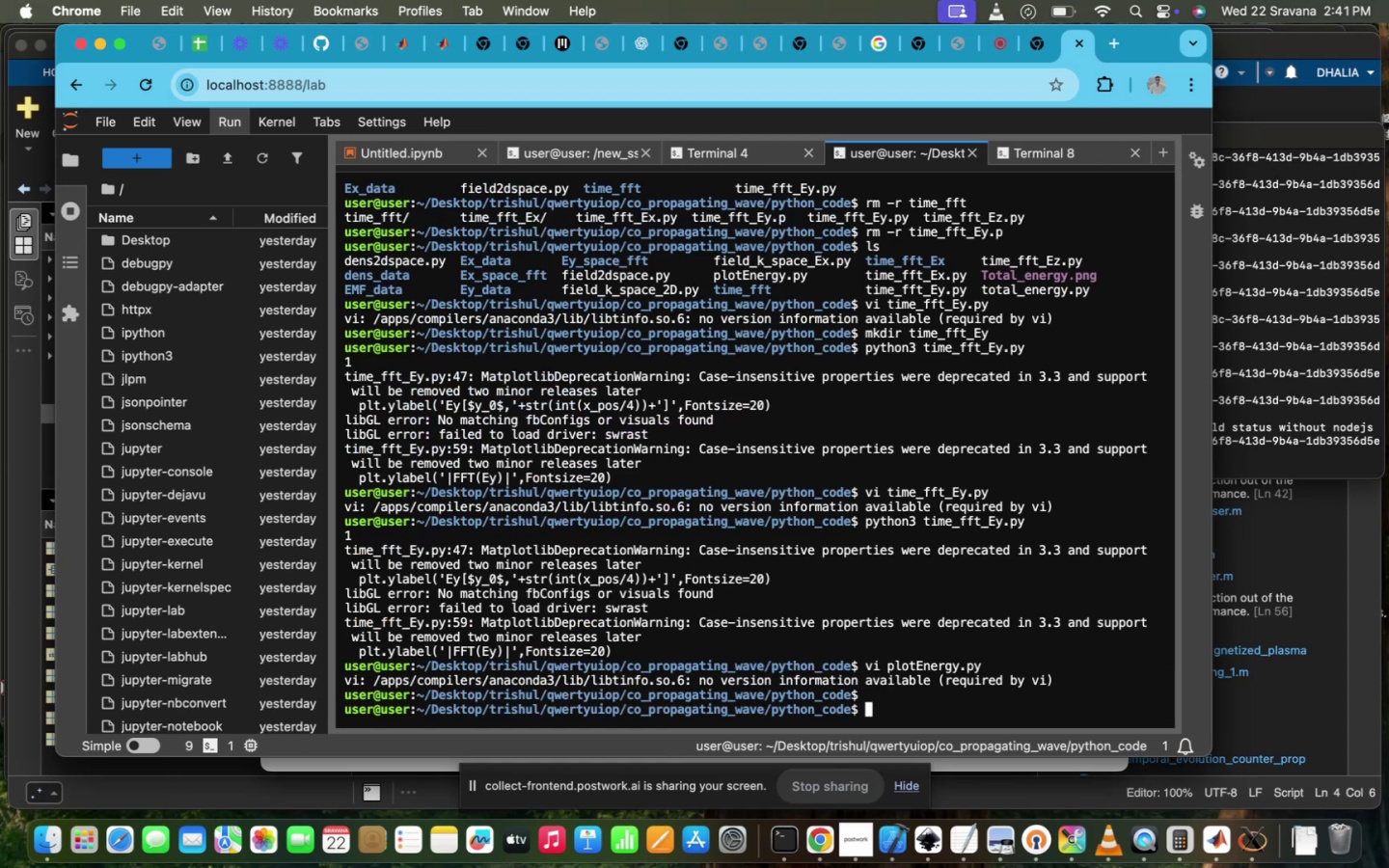 
type(pyth)
key(Tab)
type(3 pl)
key(Tab)
 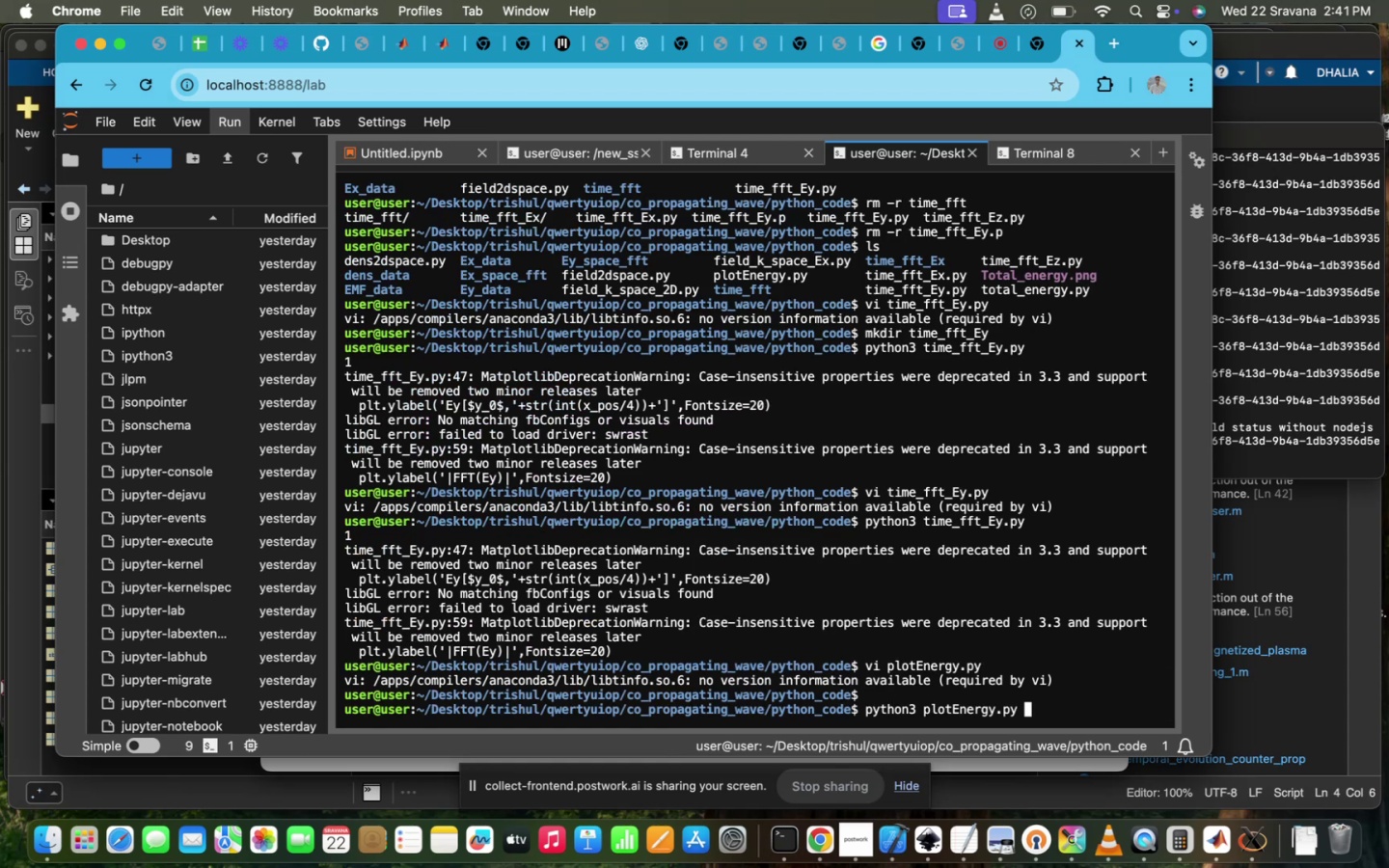 
key(Enter)
 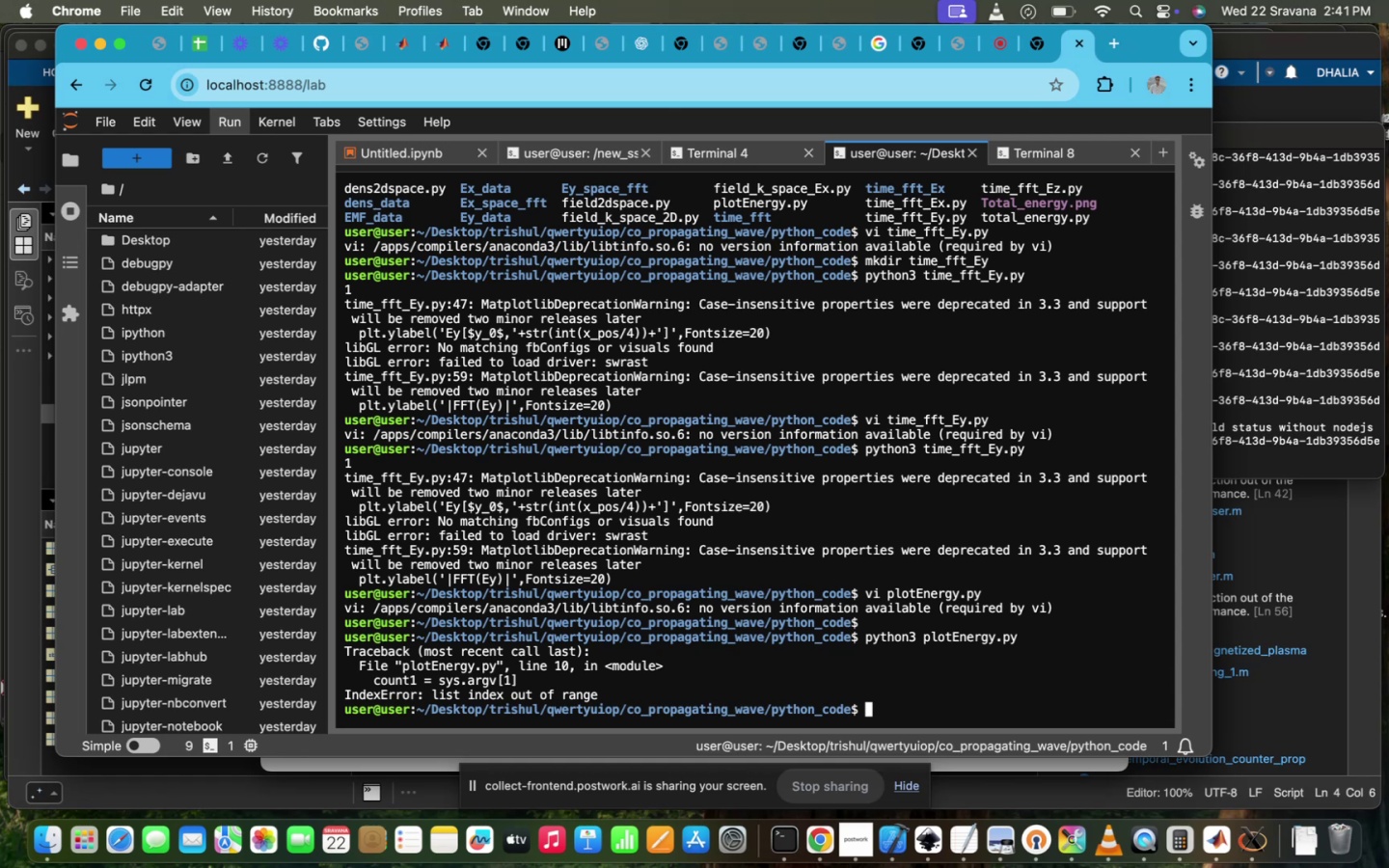 
key(ArrowUp)
 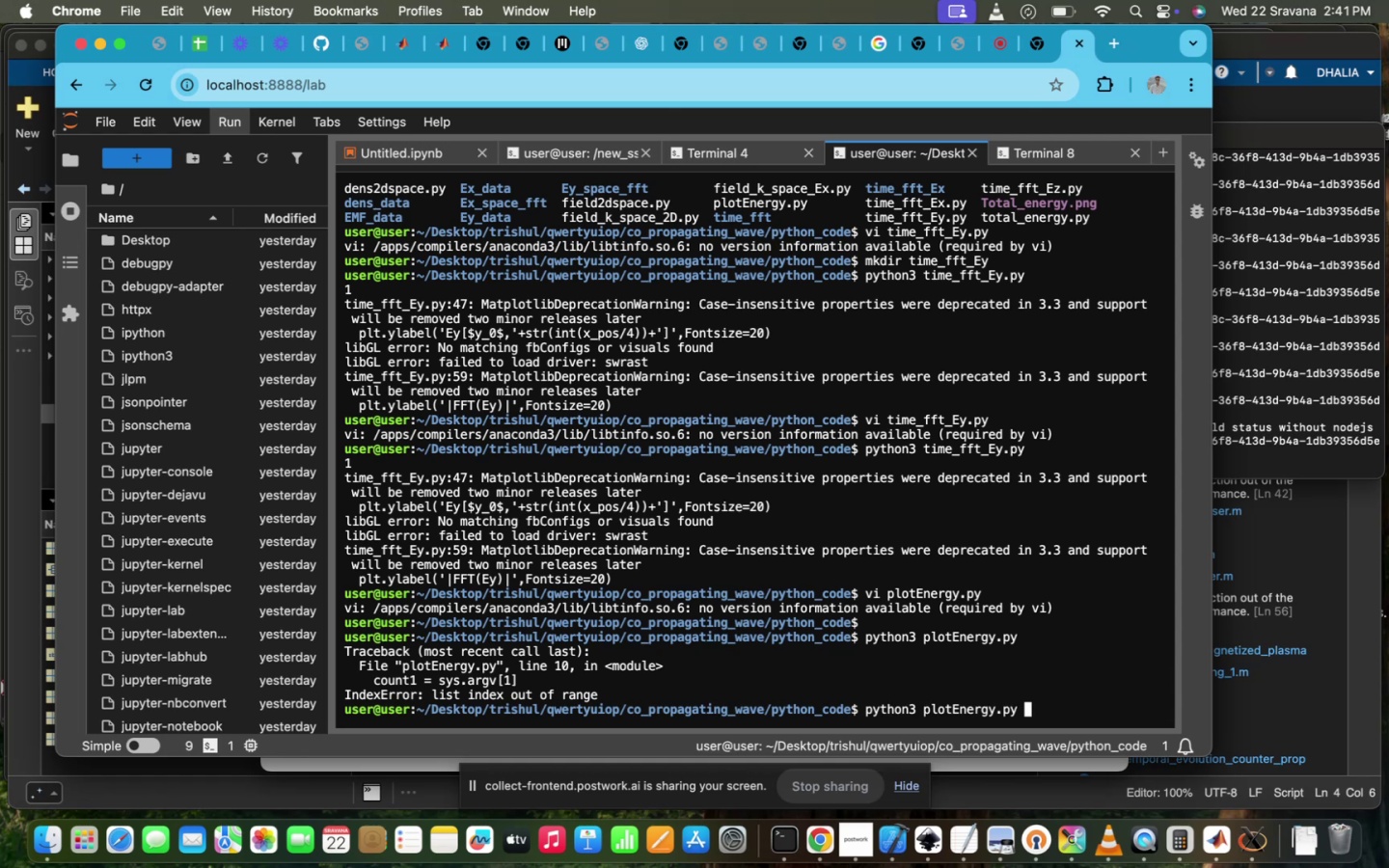 
key(ArrowDown)
 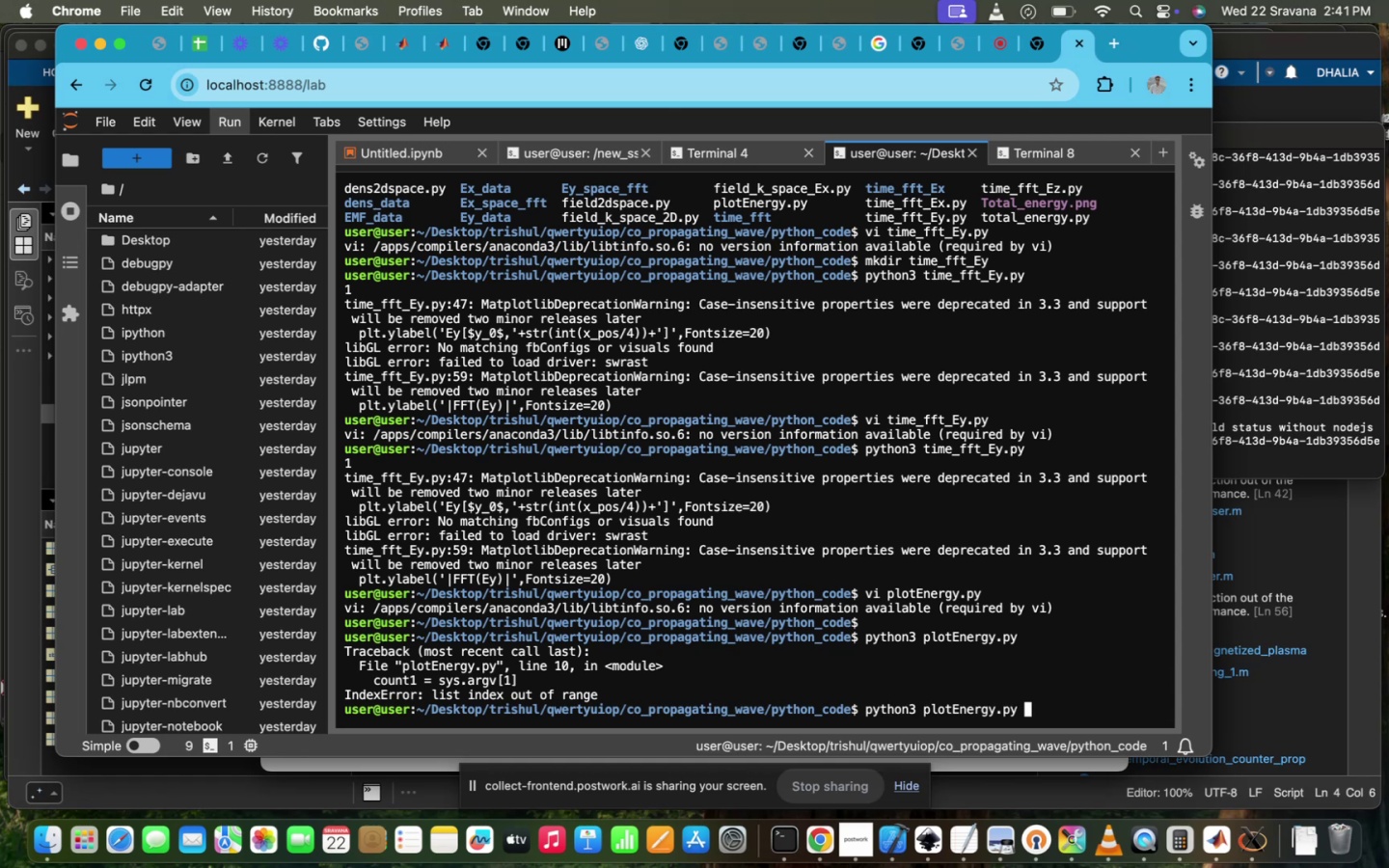 
type(610\)
key(Backspace)
 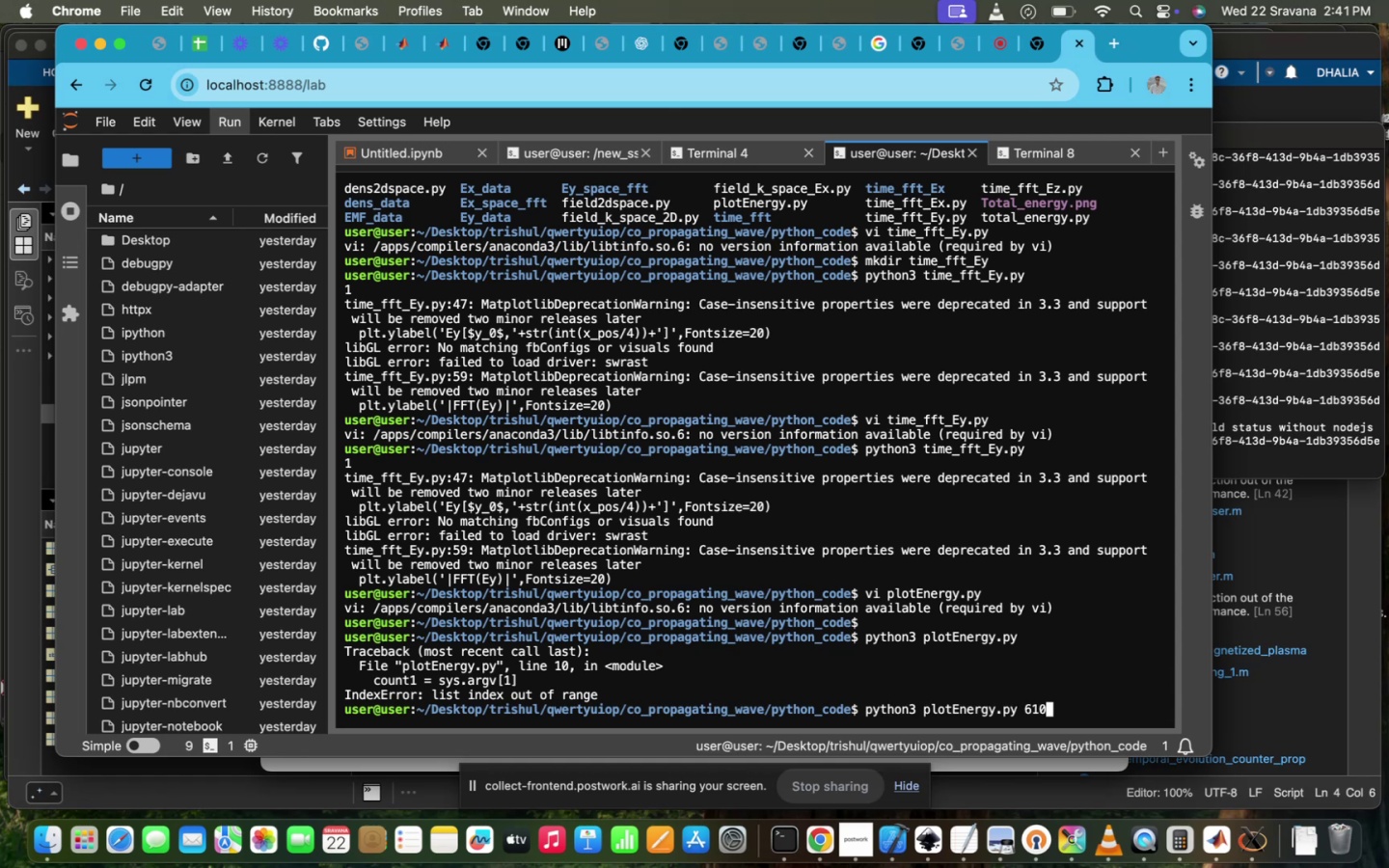 
key(Enter)
 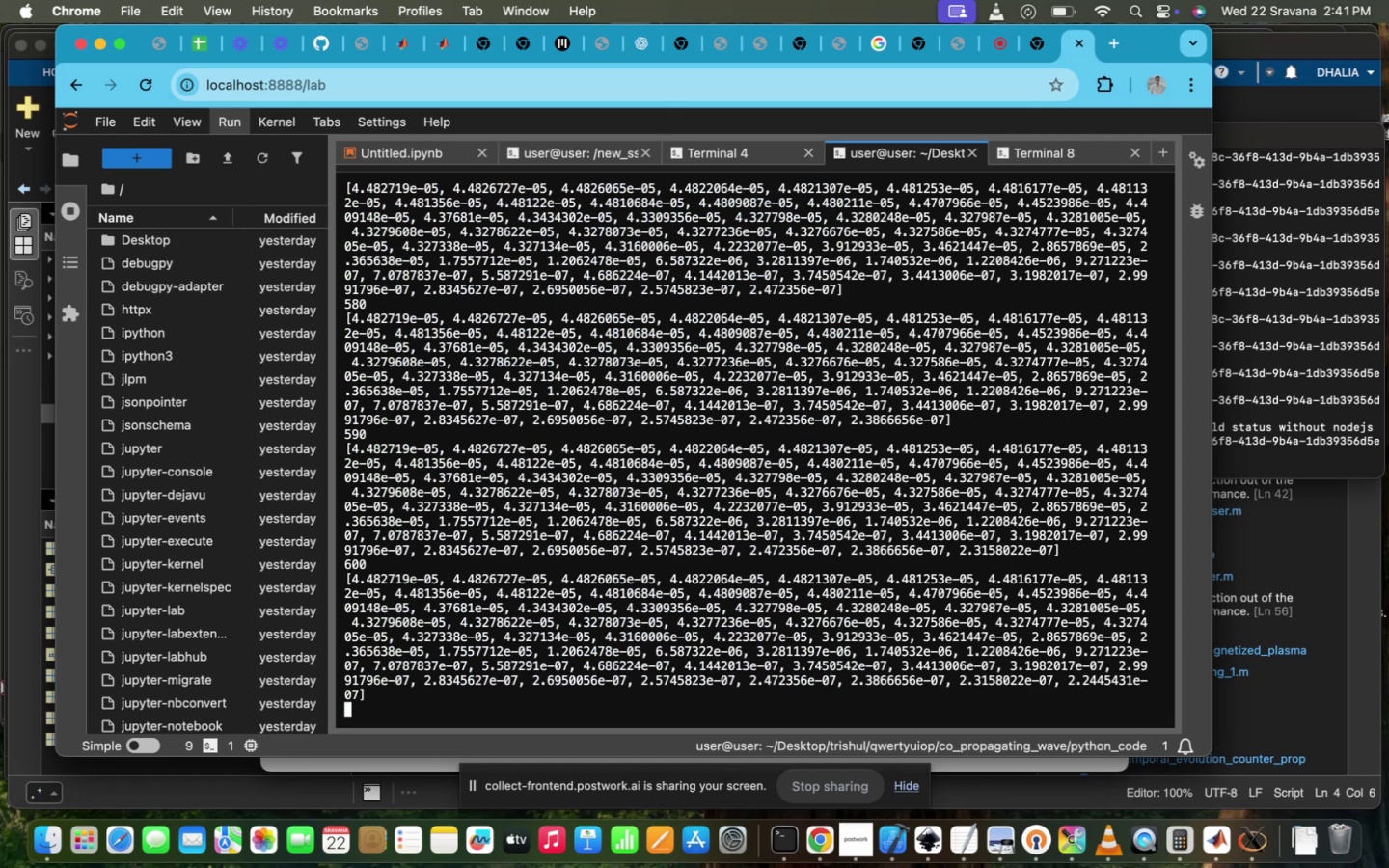 
wait(5.48)
 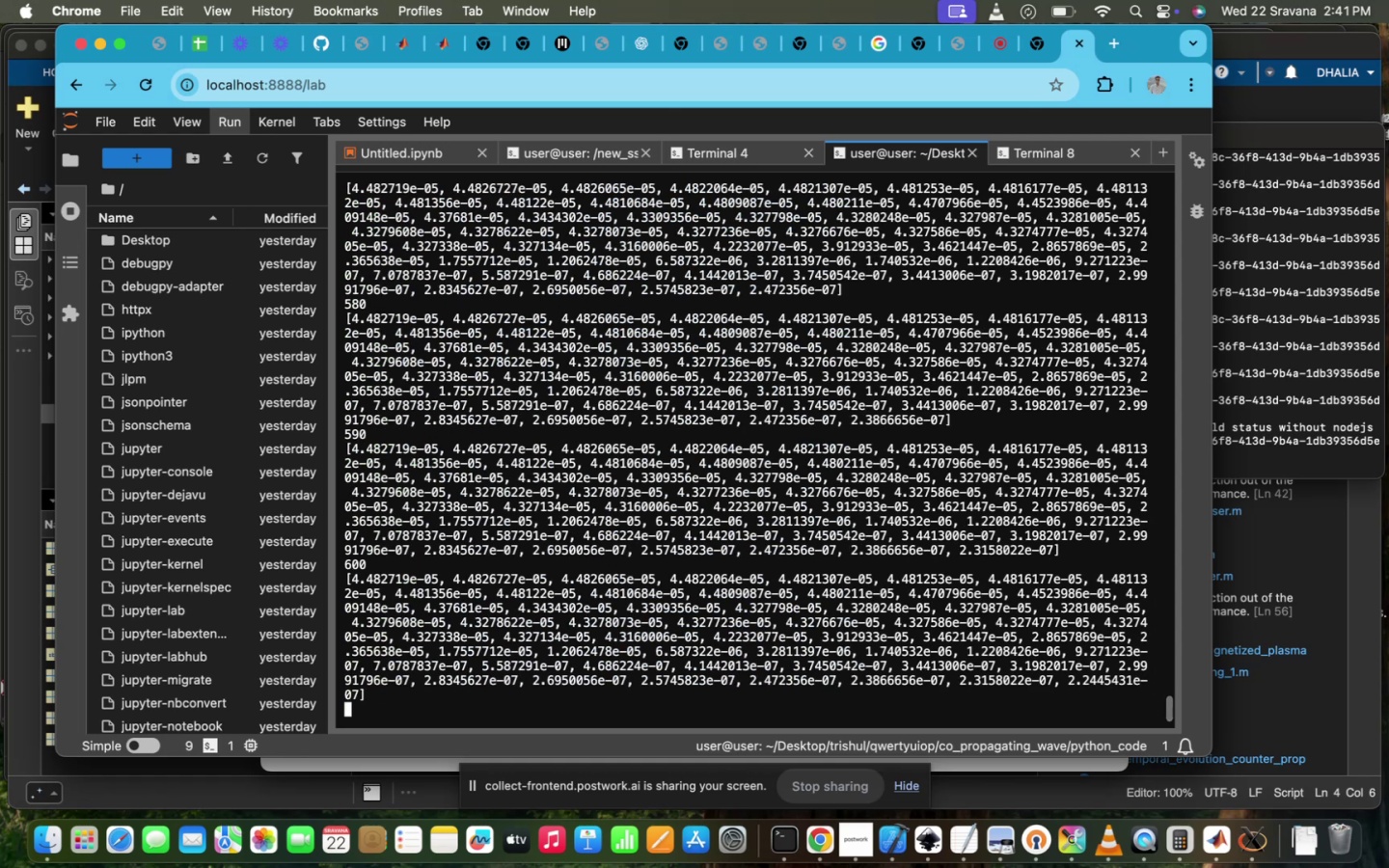 
type(ls)
 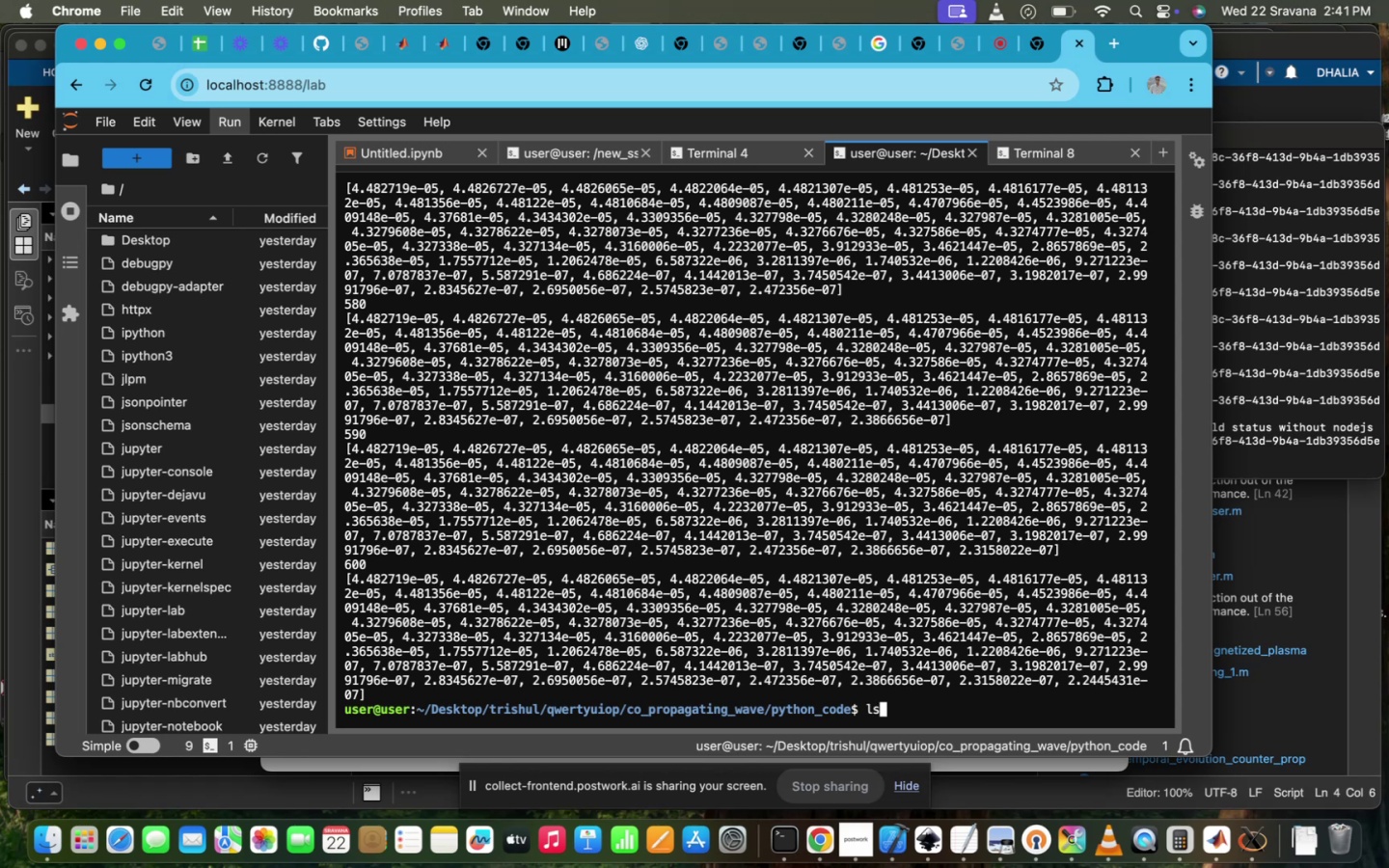 
key(Enter)
 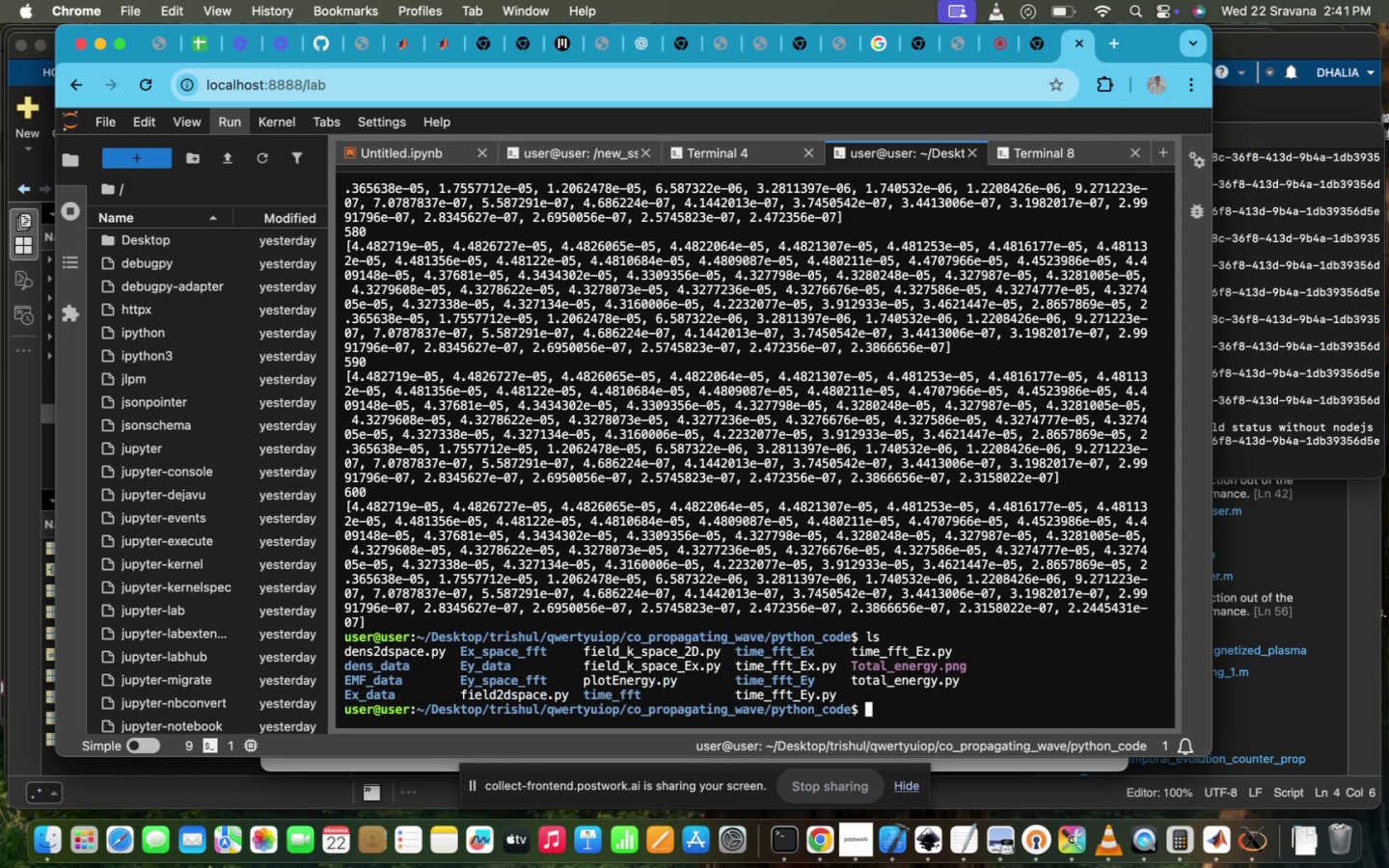 
wait(6.07)
 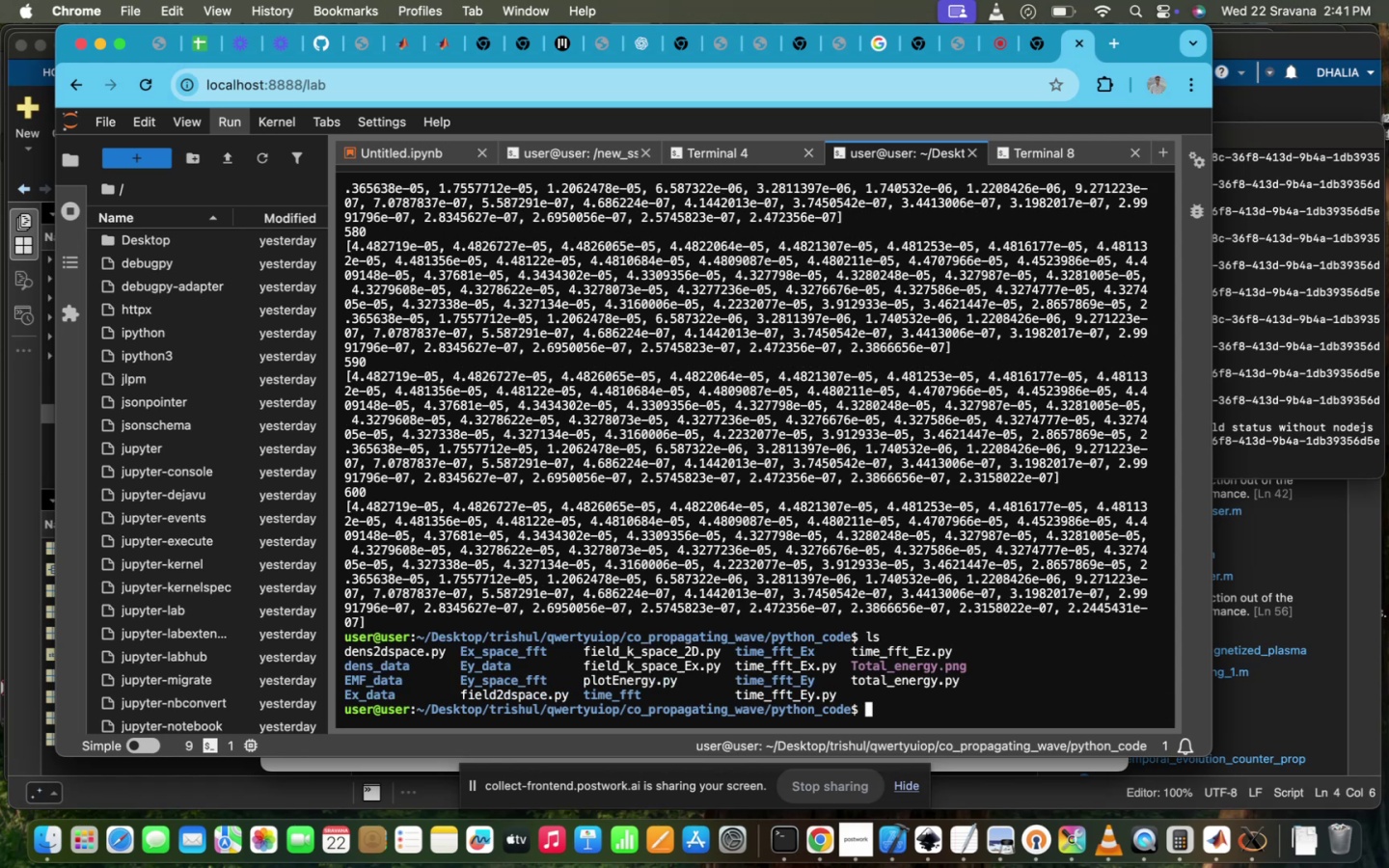 
type(vi fi)
key(Tab)
type(')
key(Backspace)
type(_)
key(Tab)
type(k)
key(Tab)
type(_)
key(Tab)
key(Backspace)
type(2)
key(Tab)
 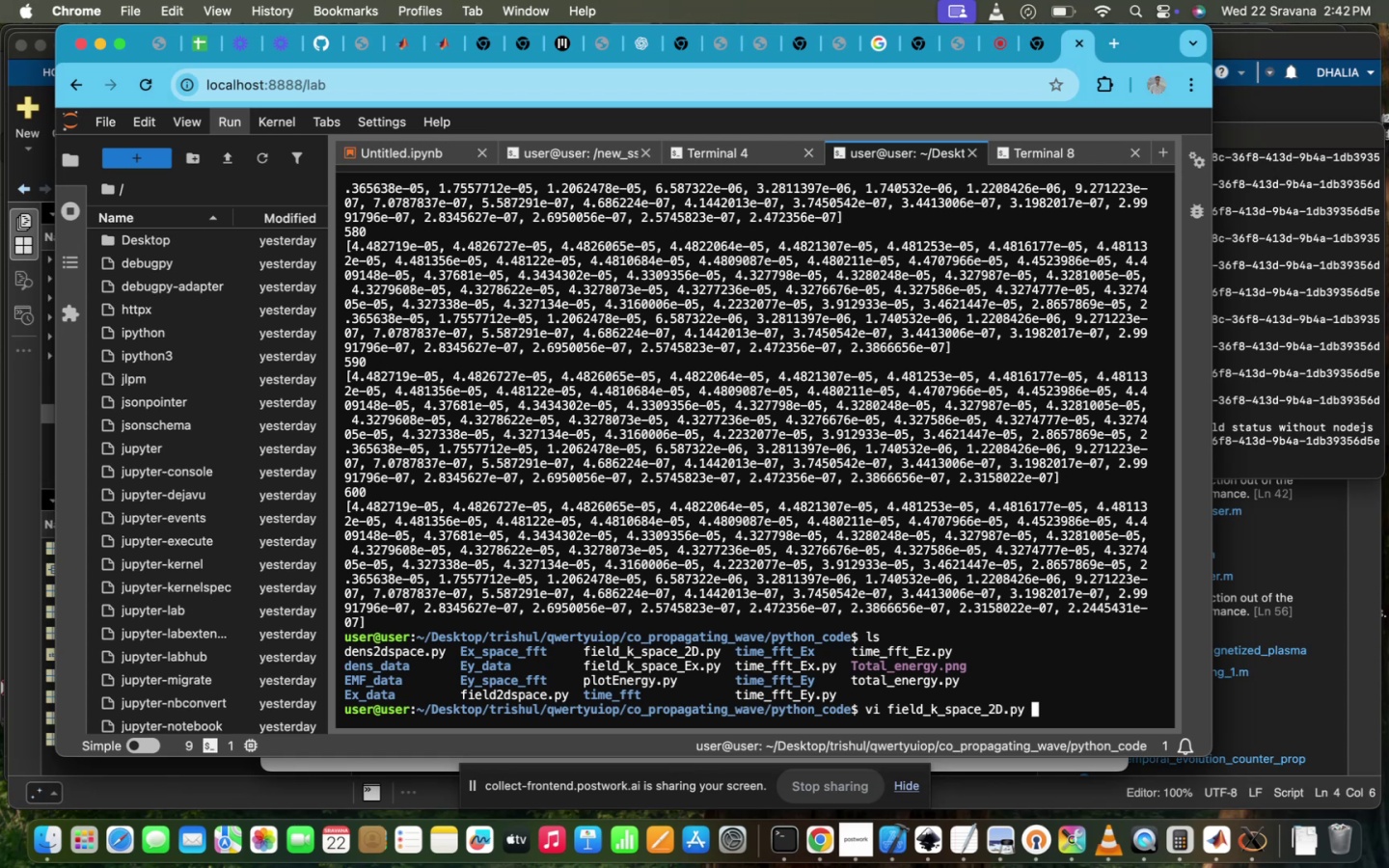 
hold_key(key=Enter, duration=0.64)
 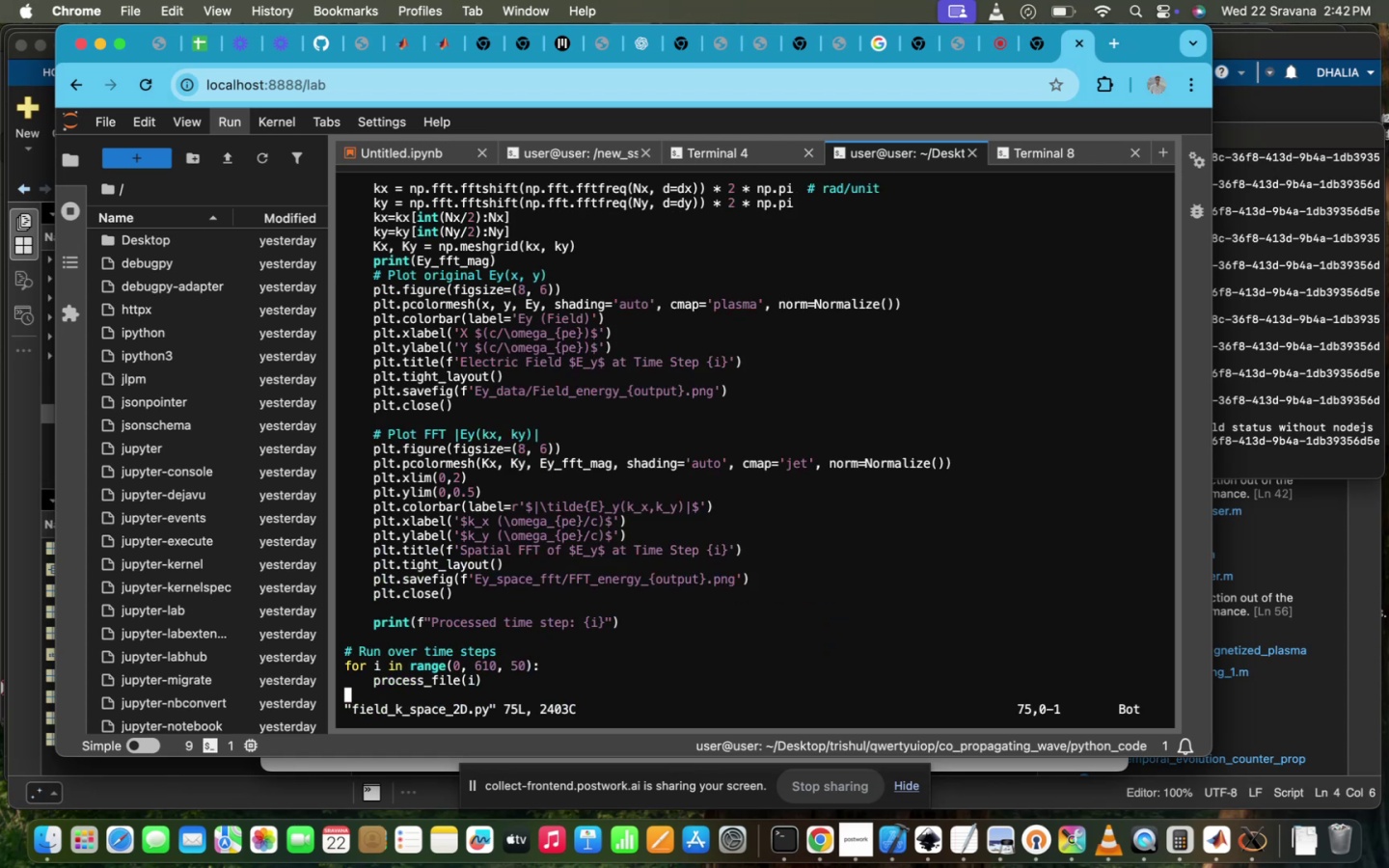 
scroll: coordinate [553, 360], scroll_direction: down, amount: 10.0
 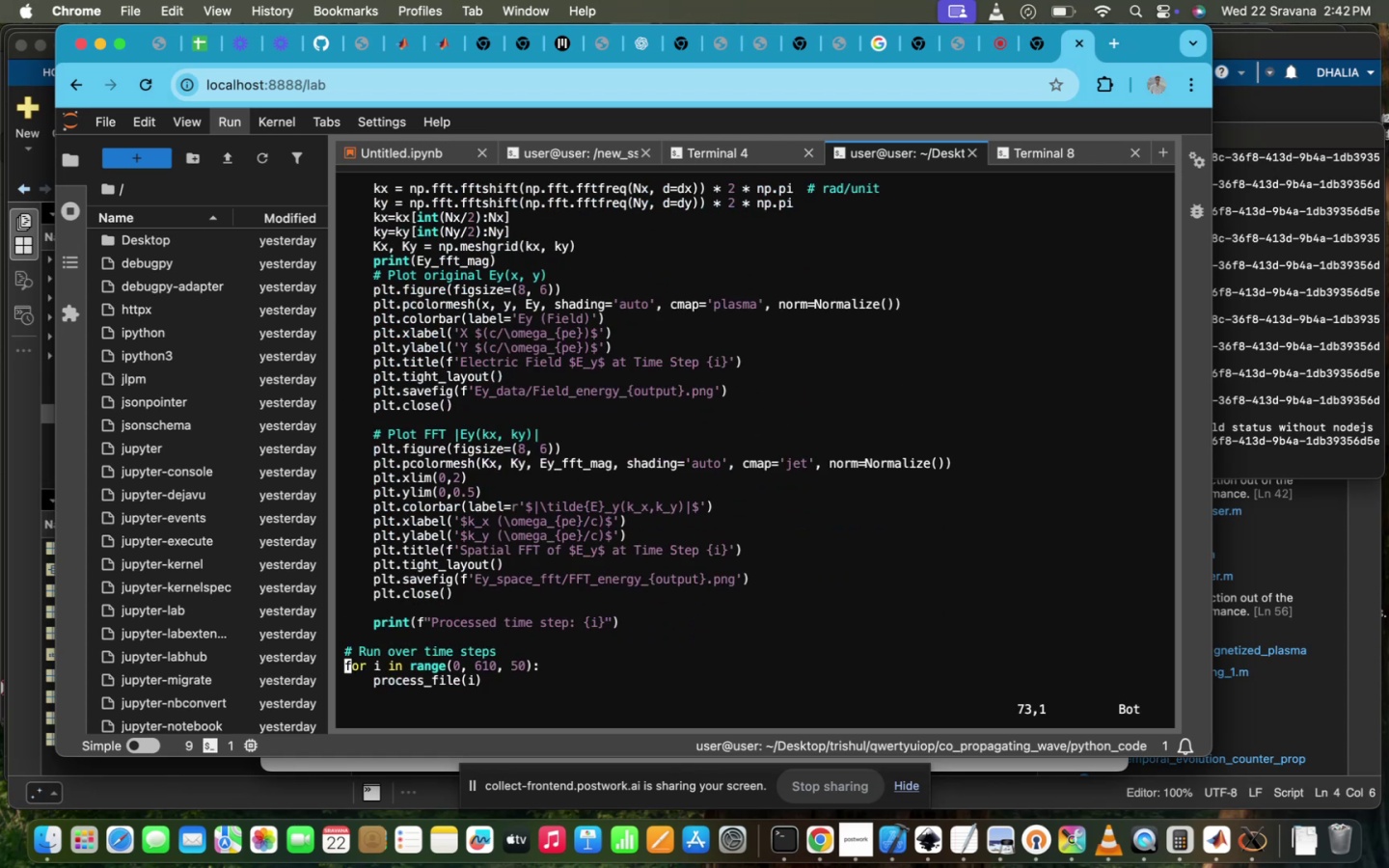 
hold_key(key=ArrowRight, duration=1.57)
 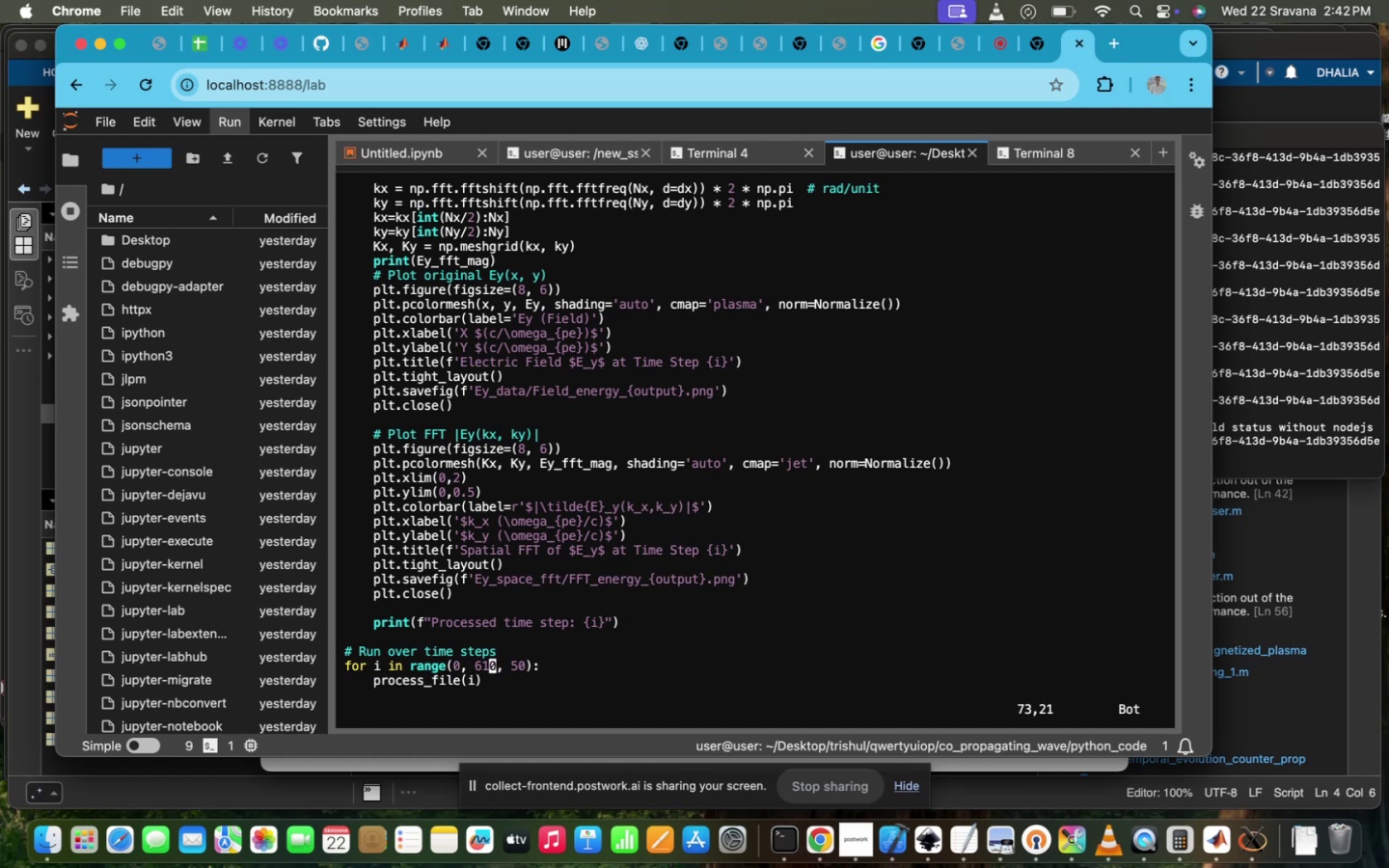 
hold_key(key=ArrowRight, duration=0.77)
 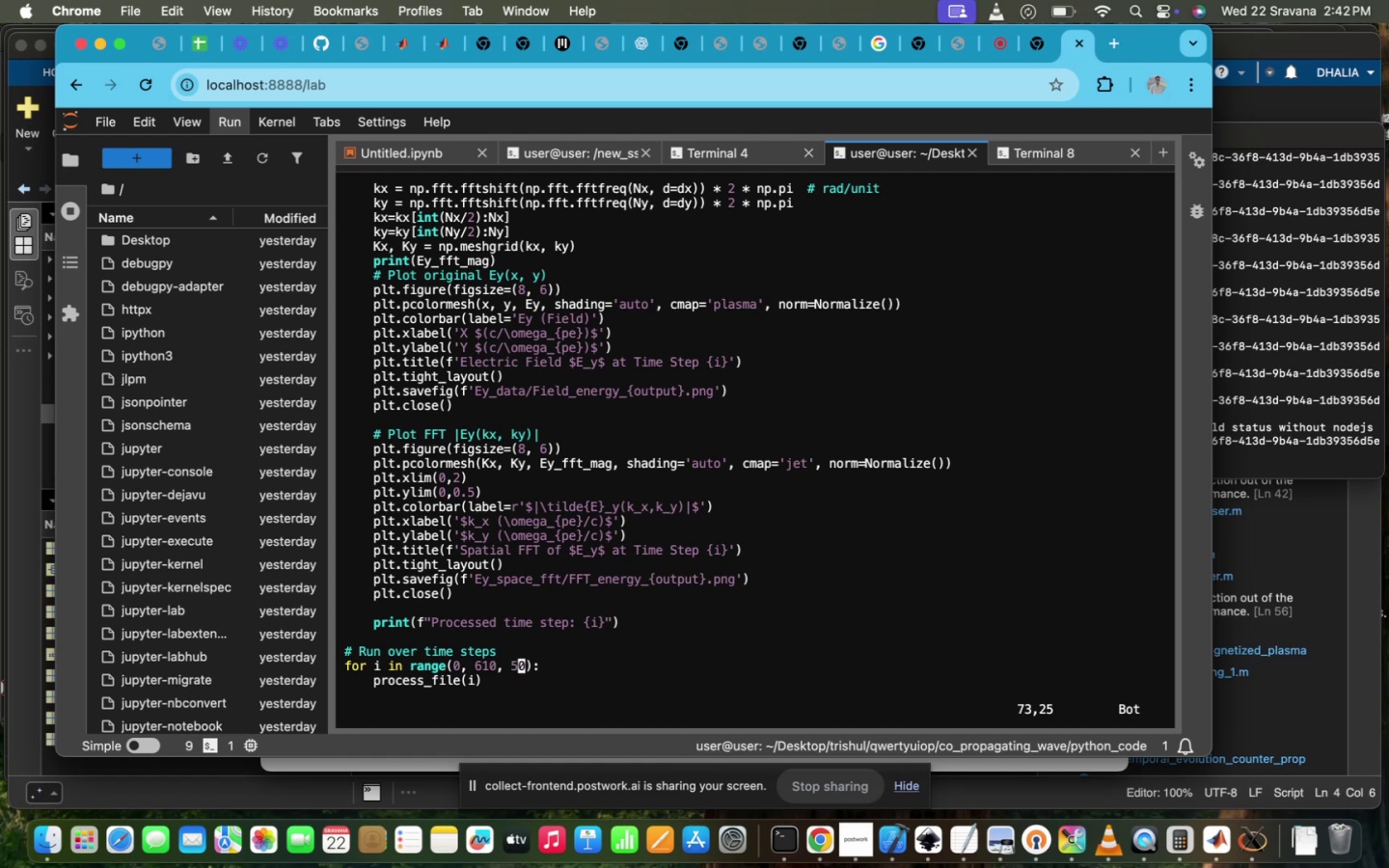 
key(Backspace)
type(1i)
 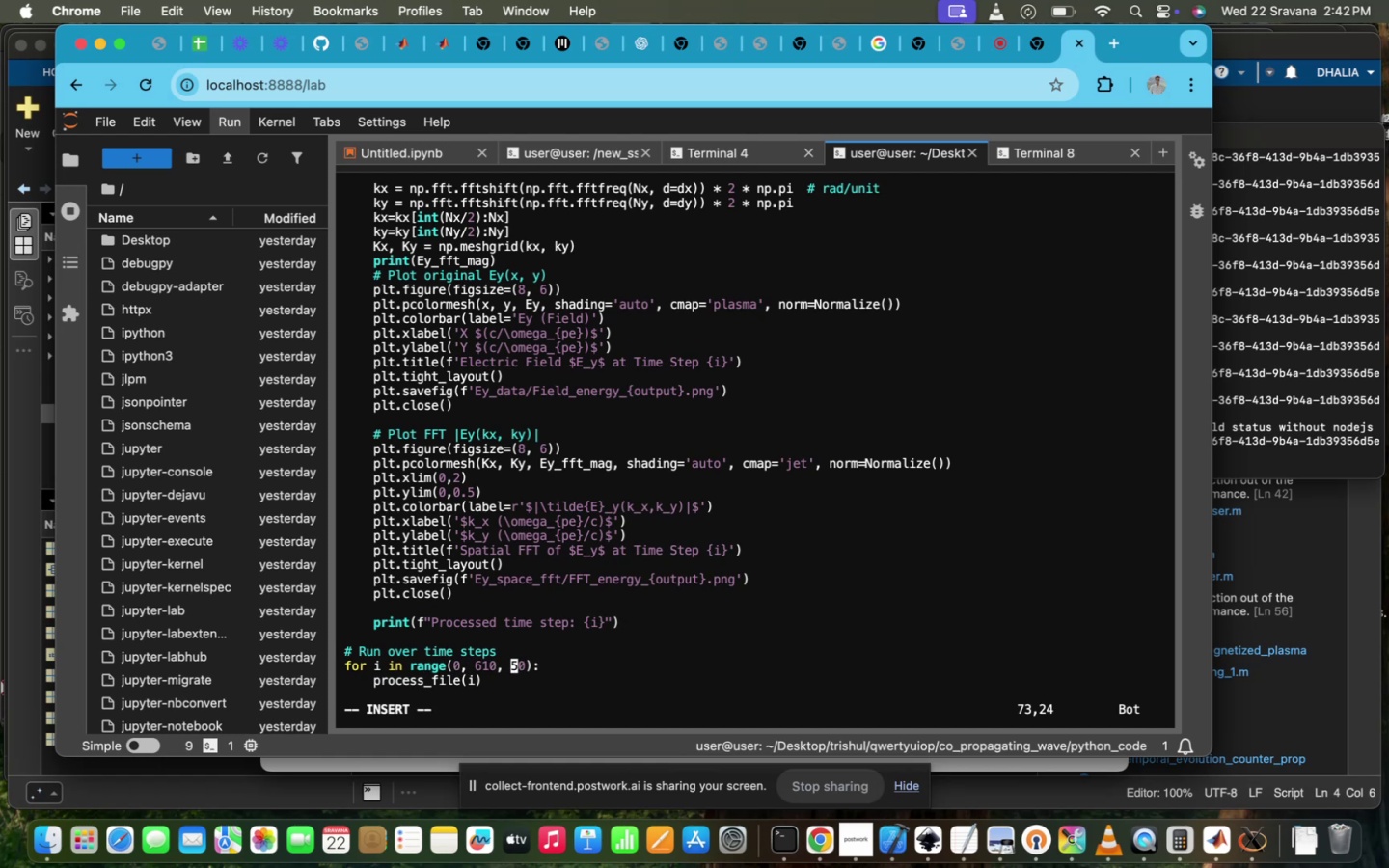 
key(ArrowRight)
 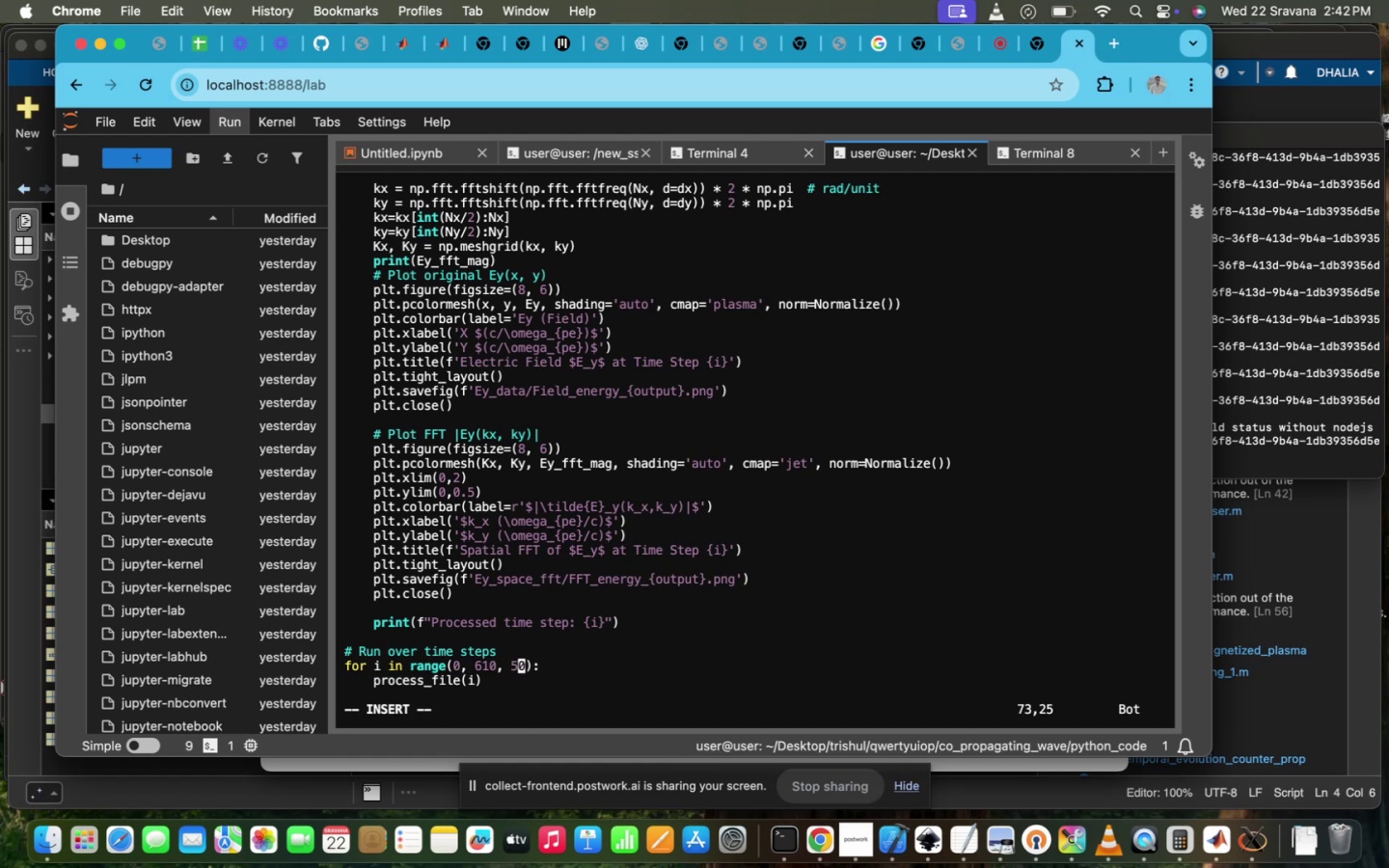 
key(Backspace)
 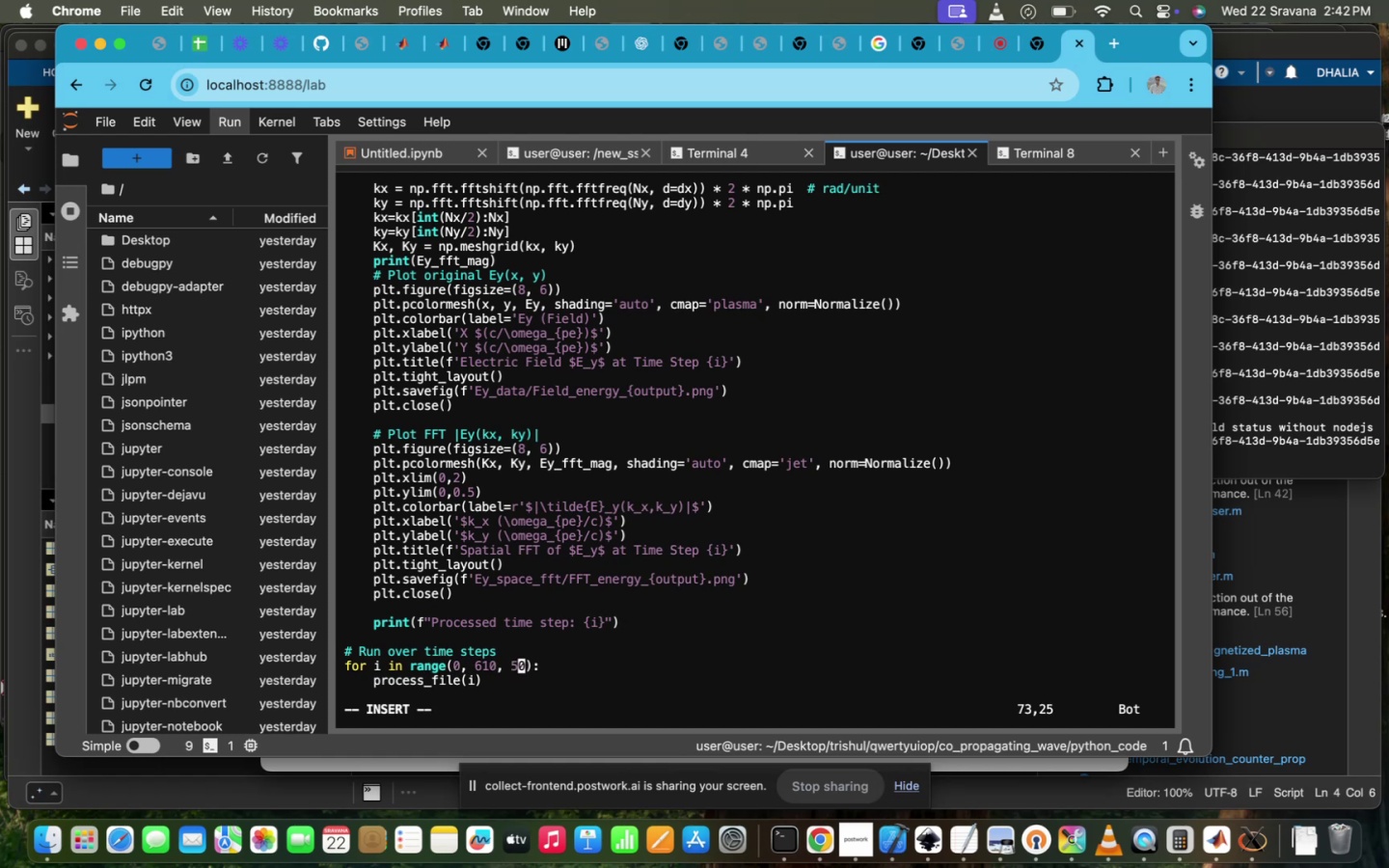 
key(1)
 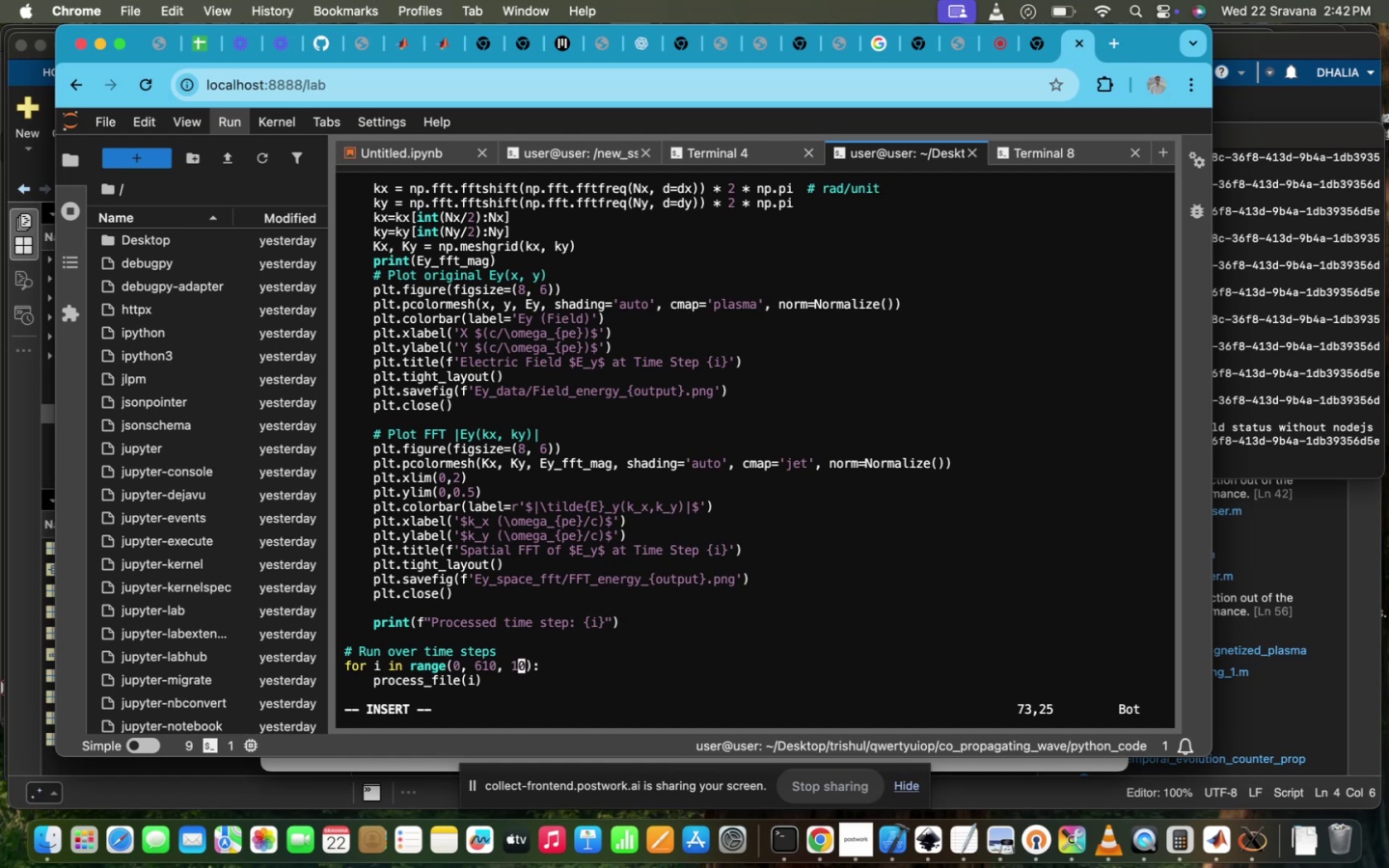 
scroll: coordinate [553, 360], scroll_direction: up, amount: 35.0
 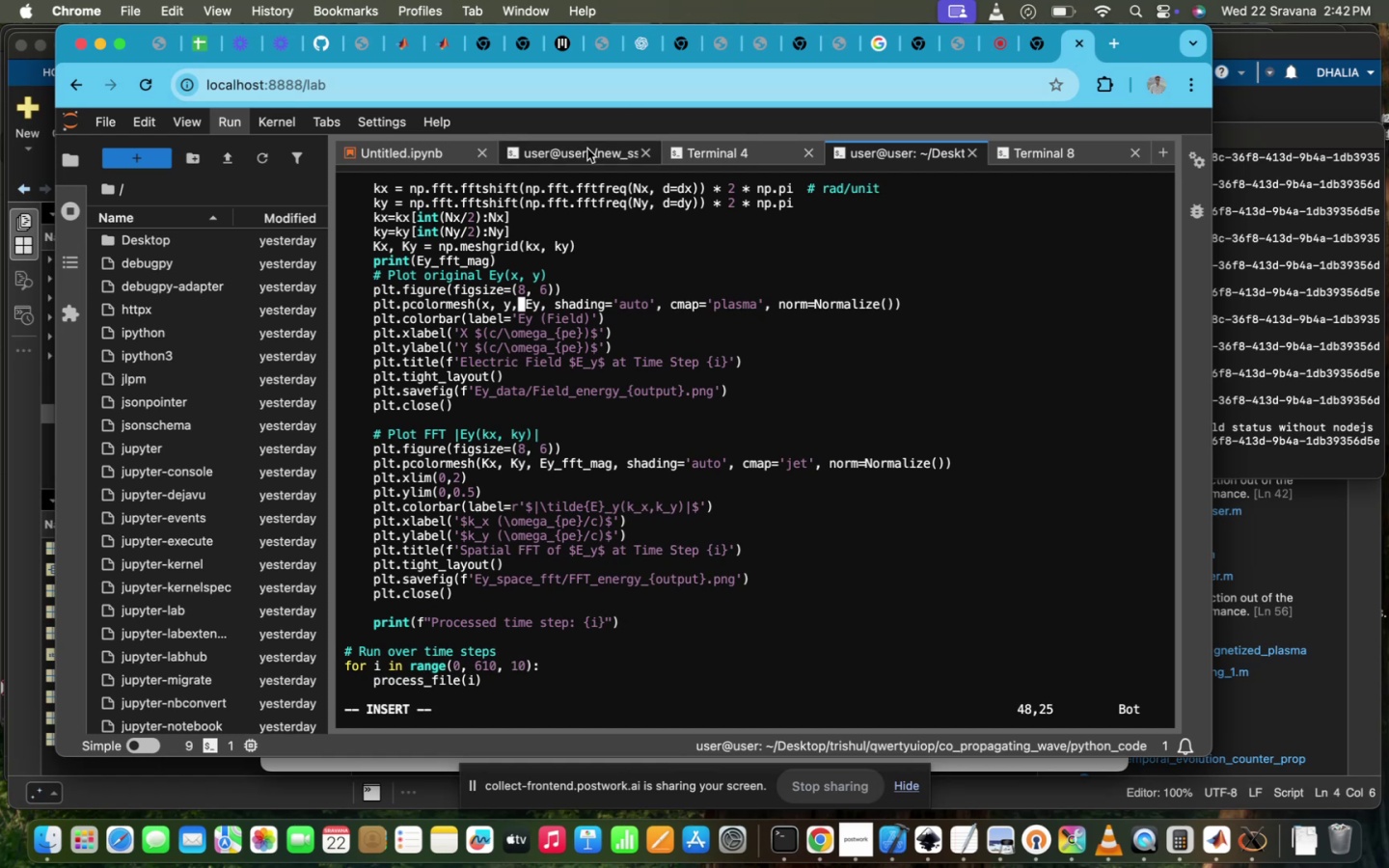 
left_click([587, 149])
 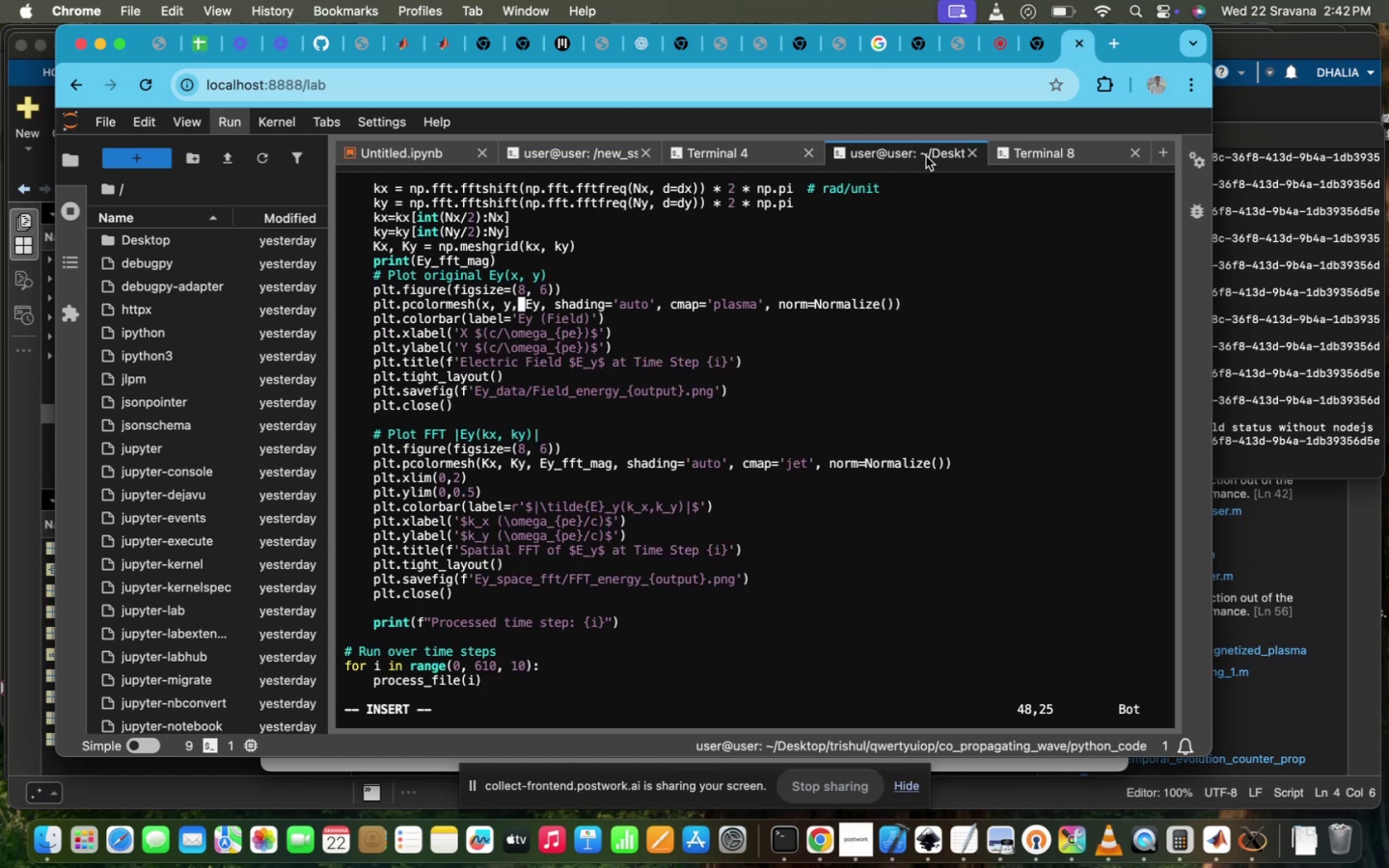 
scroll: coordinate [778, 344], scroll_direction: up, amount: 65.0
 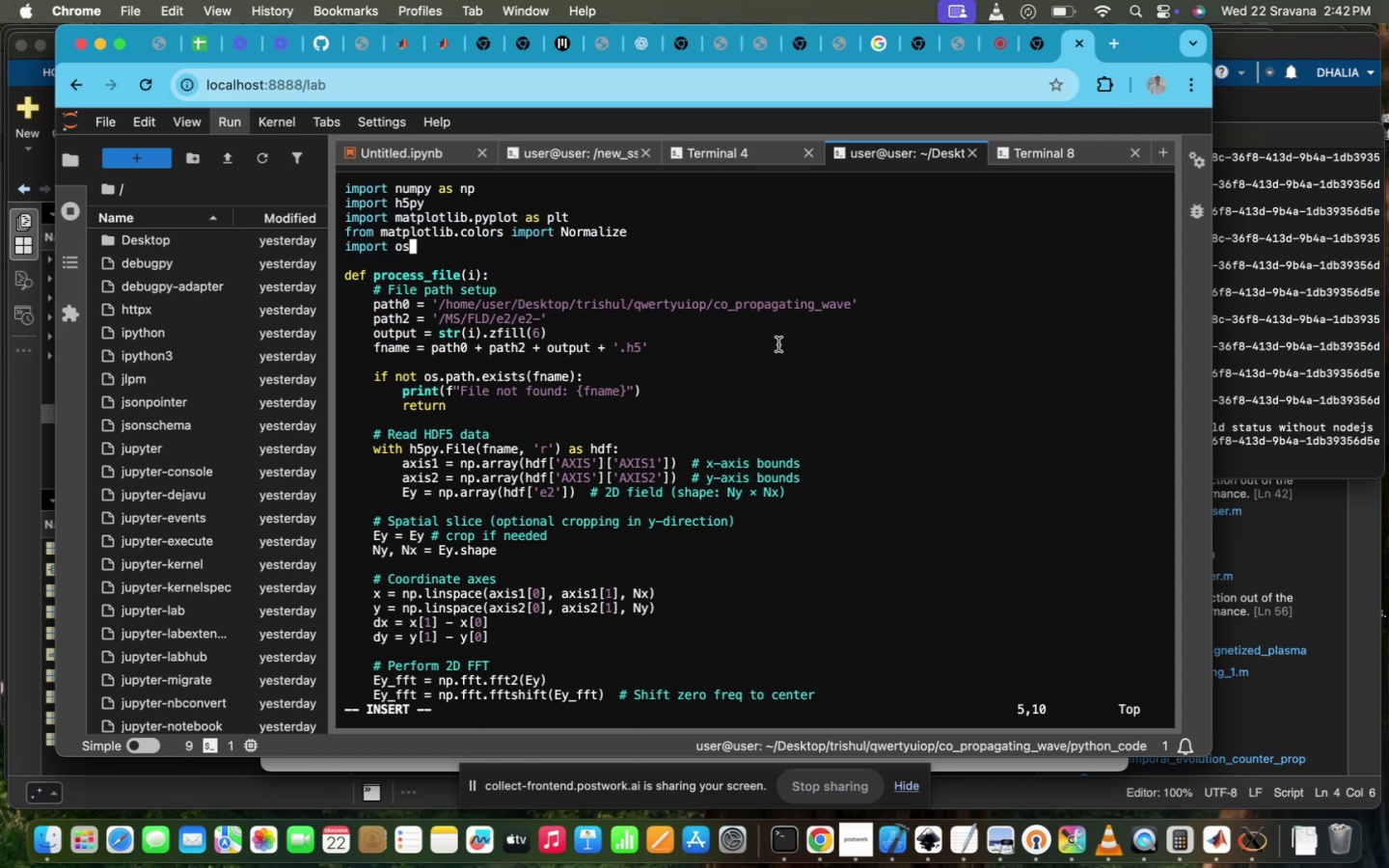 
scroll: coordinate [778, 349], scroll_direction: down, amount: 121.0
 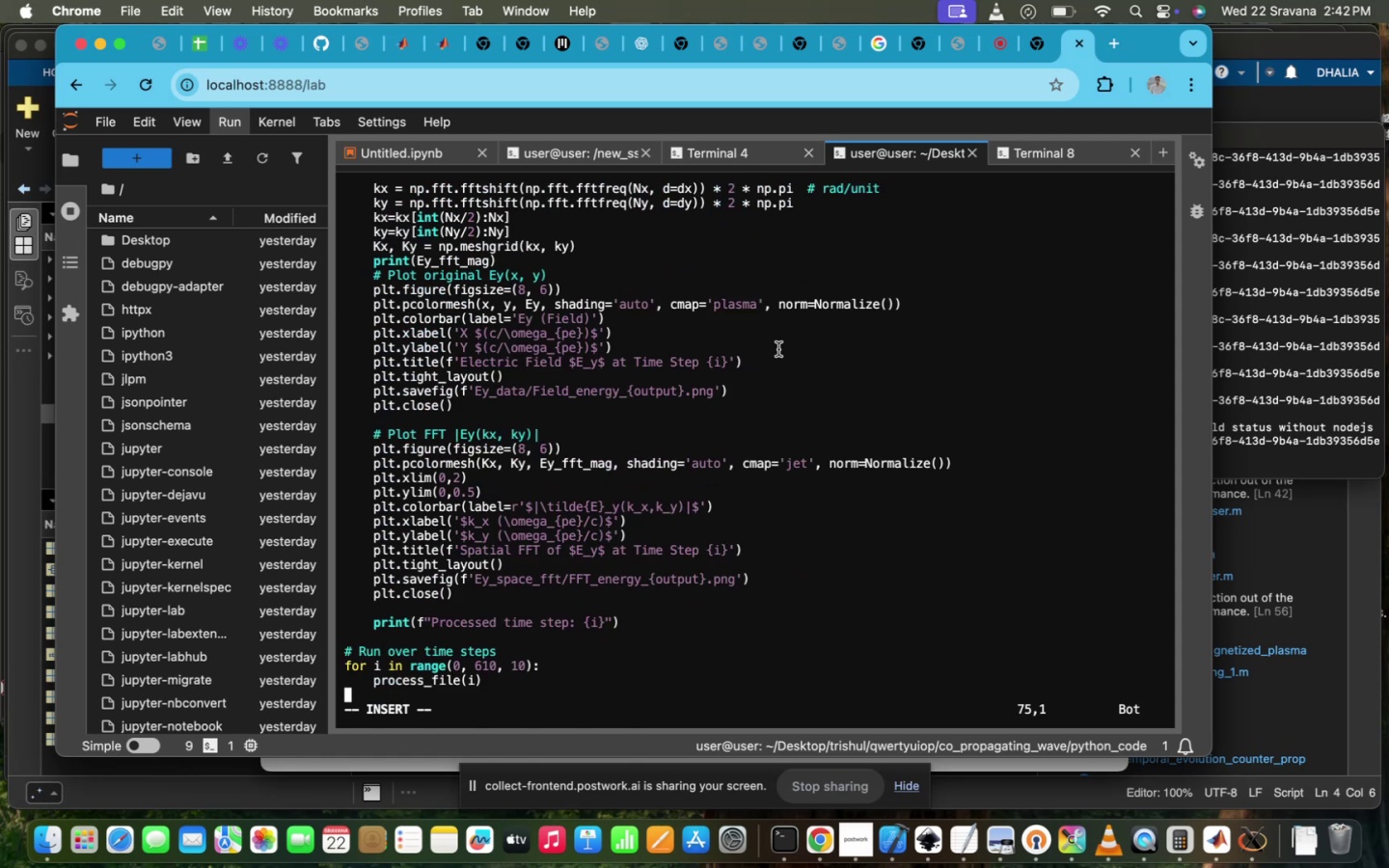 
key(Escape)
type(:wq!)
 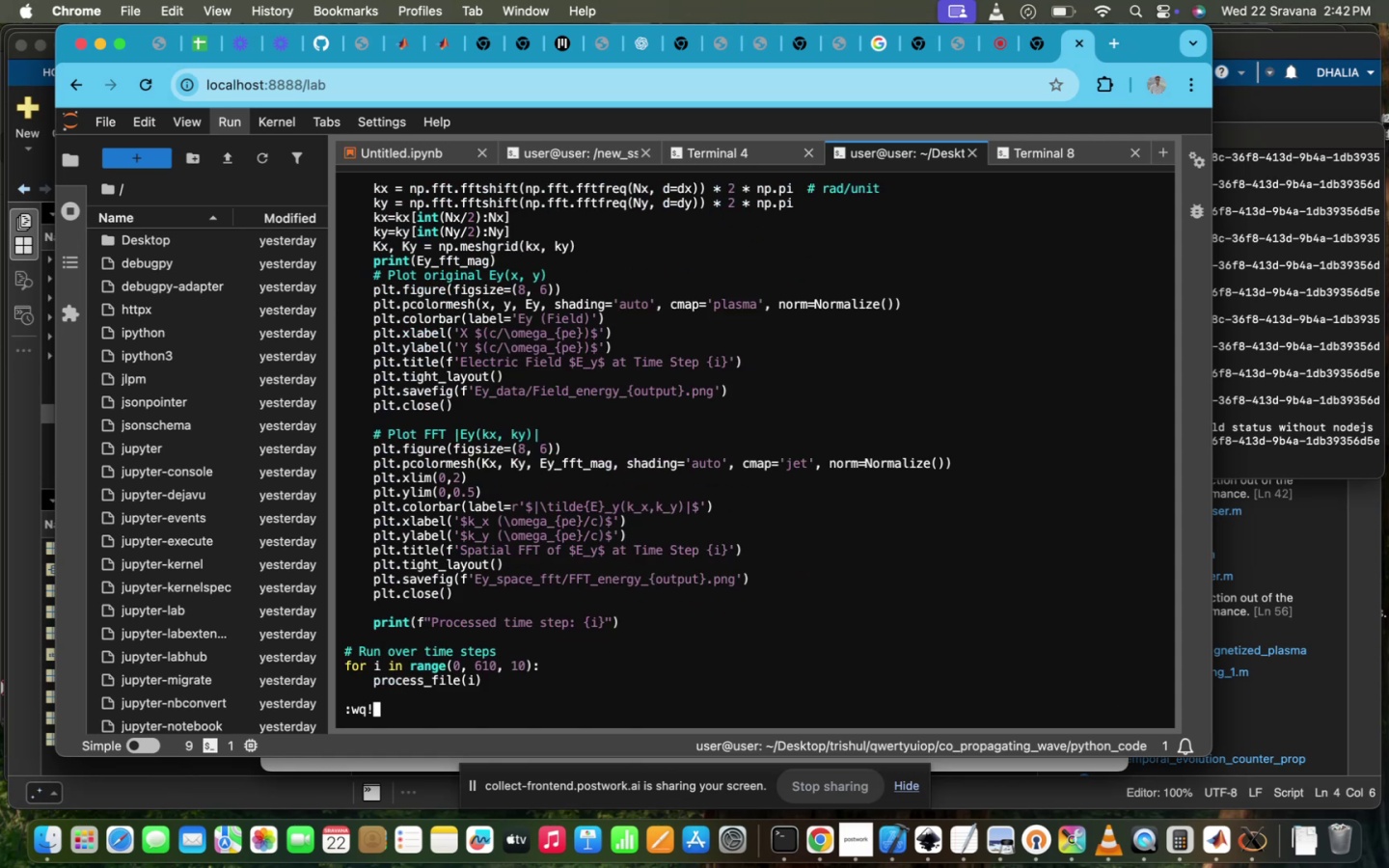 
key(Enter)
 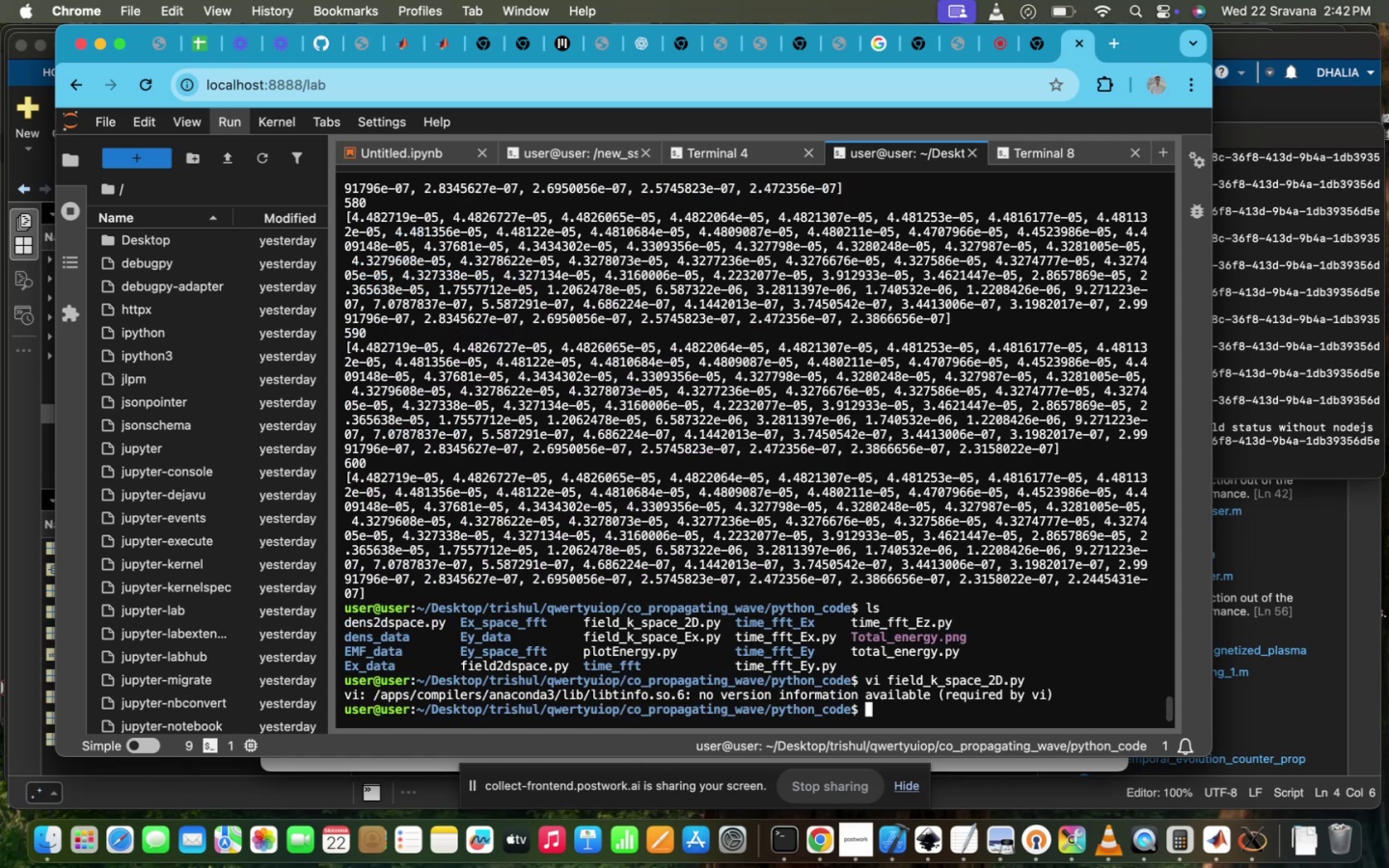 
key(ArrowUp)
 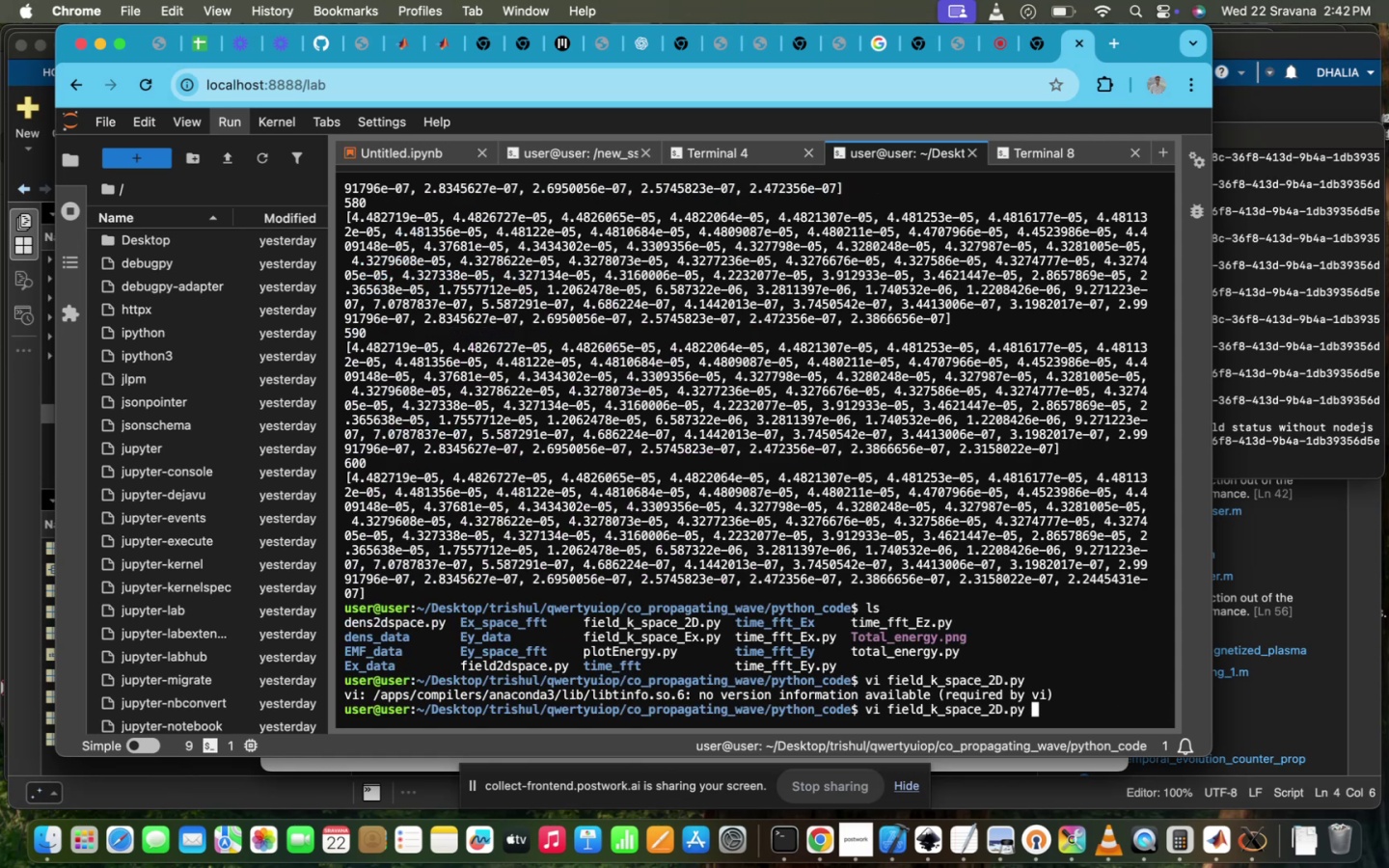 
key(ArrowUp)
 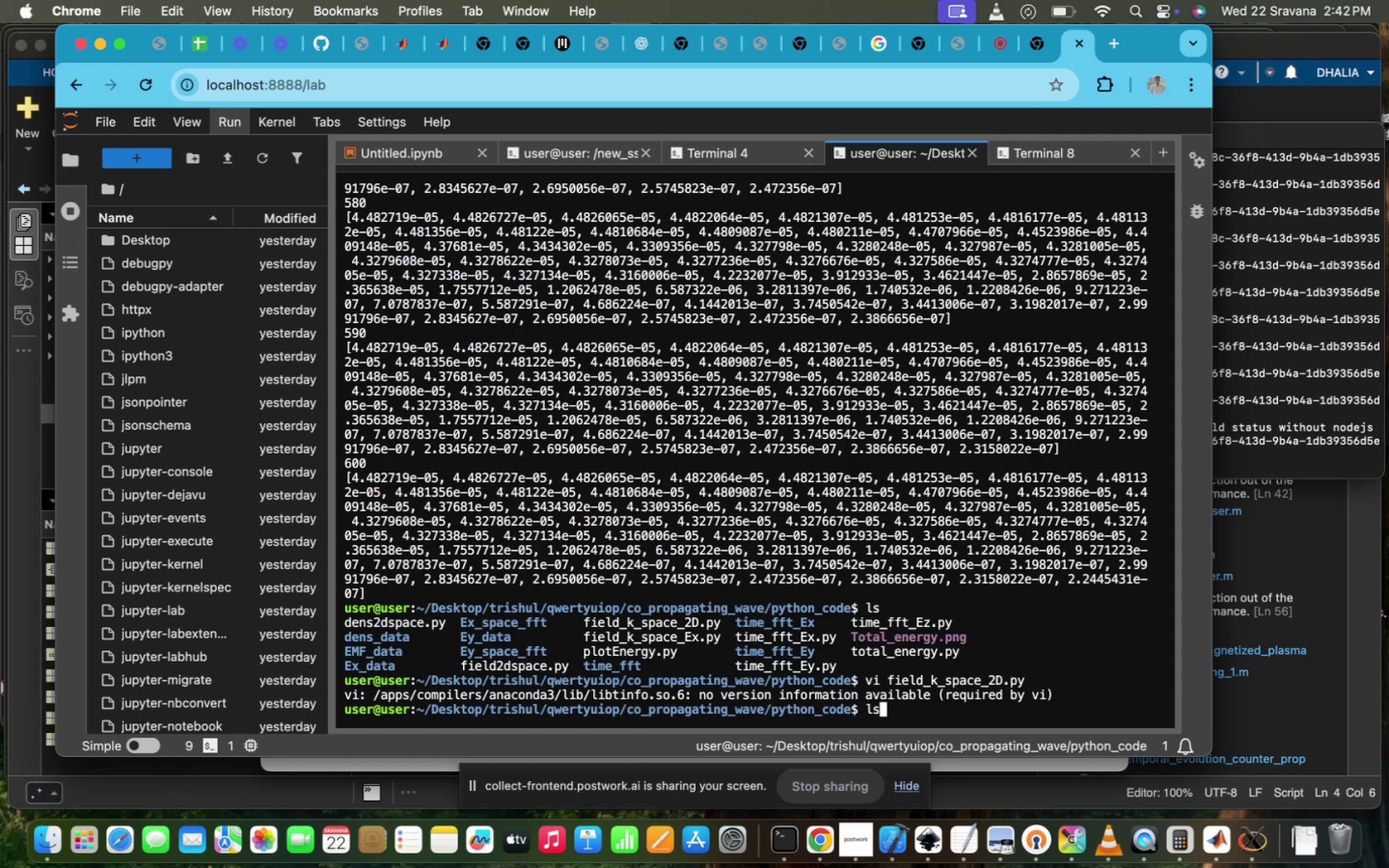 
key(ArrowUp)
 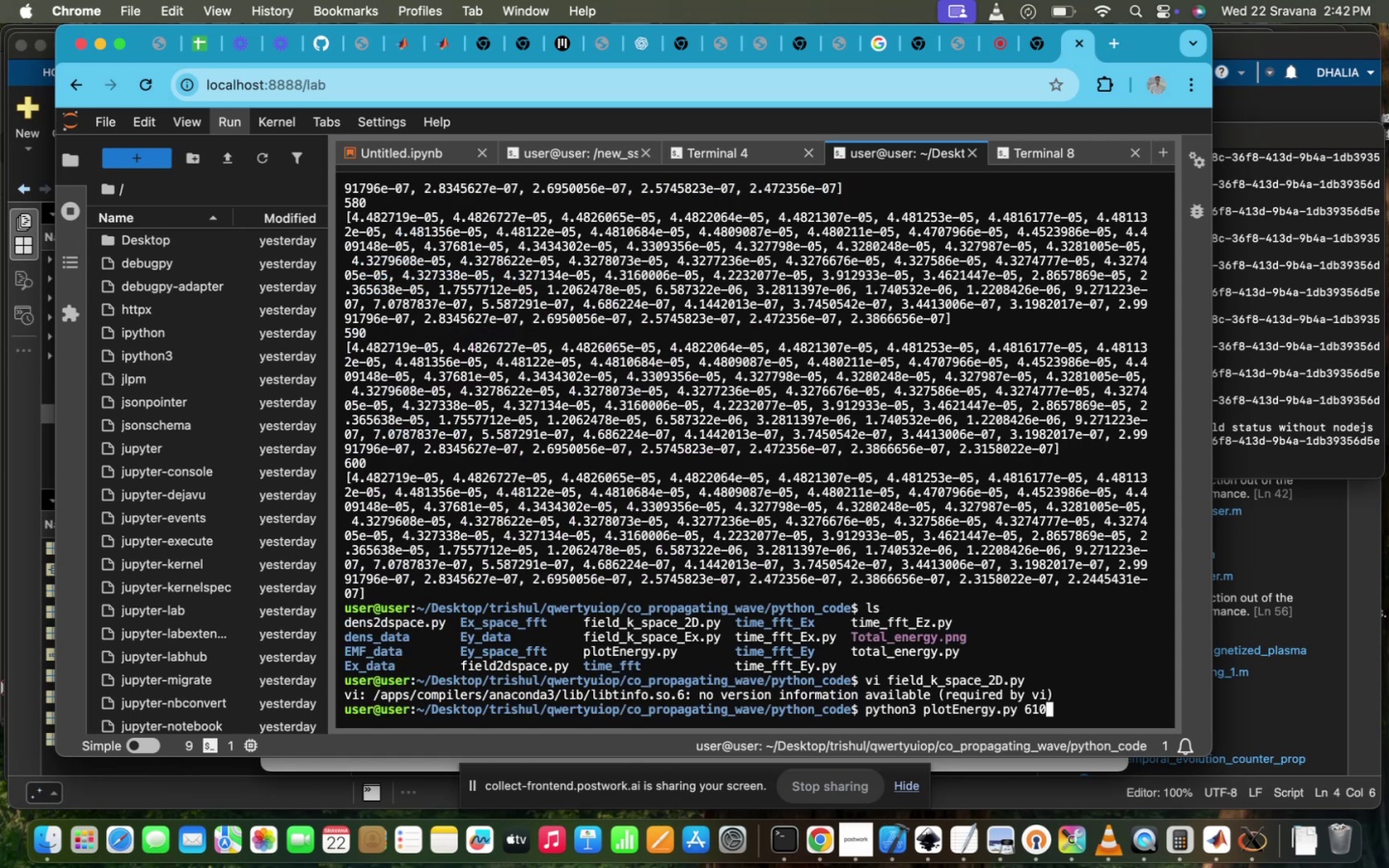 
key(ArrowDown)
 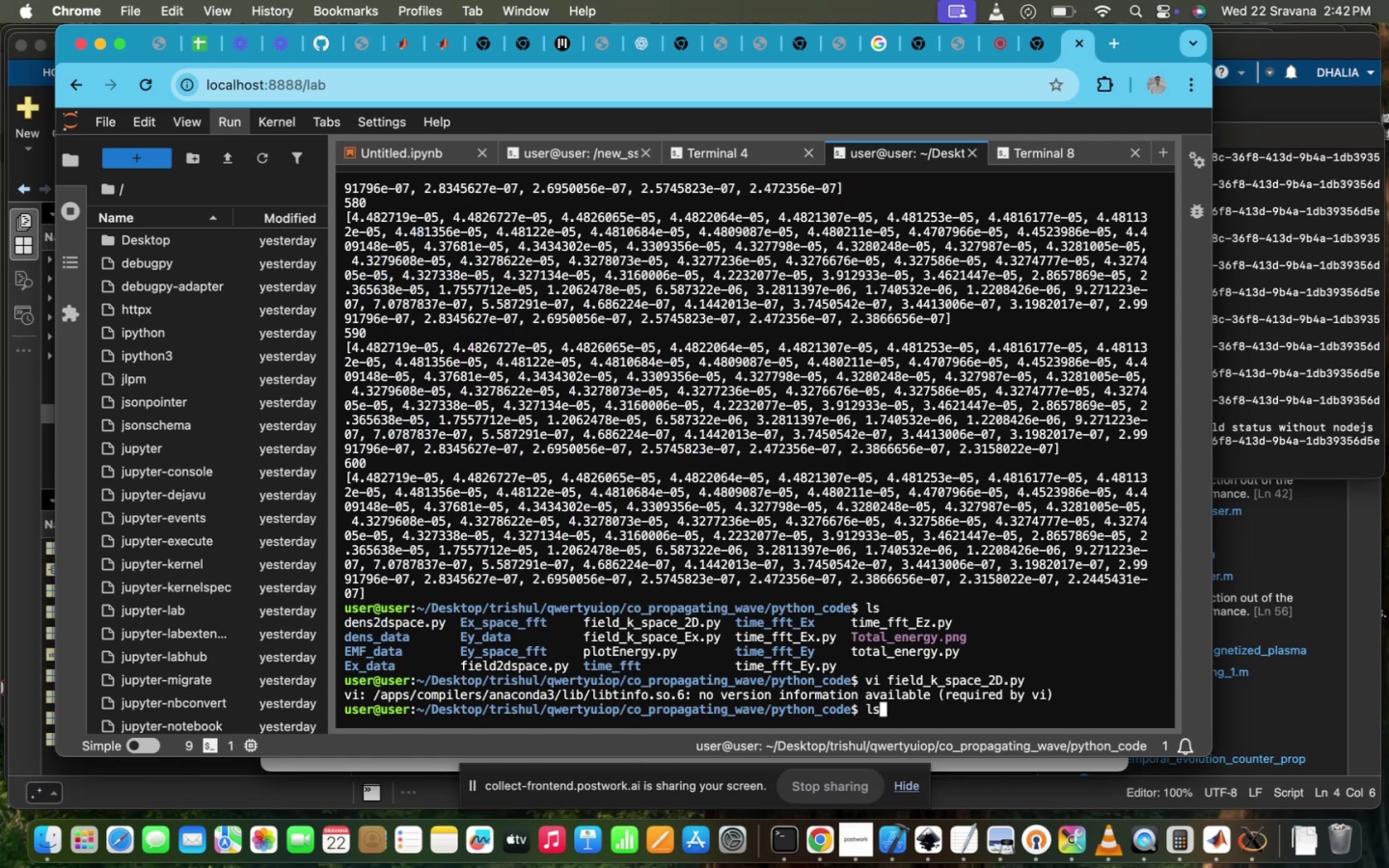 
key(ArrowDown)
 